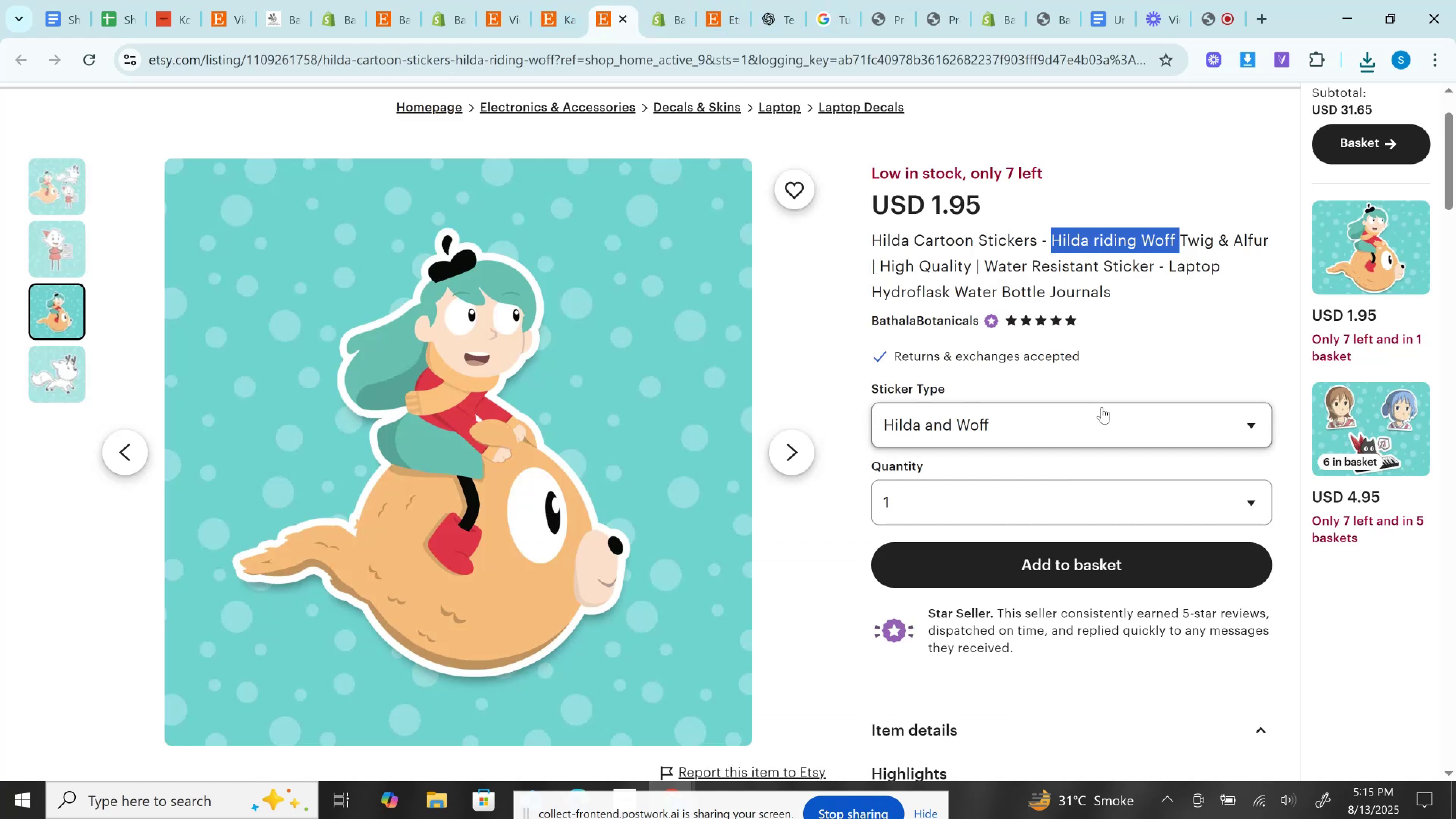 
left_click([1072, 424])
 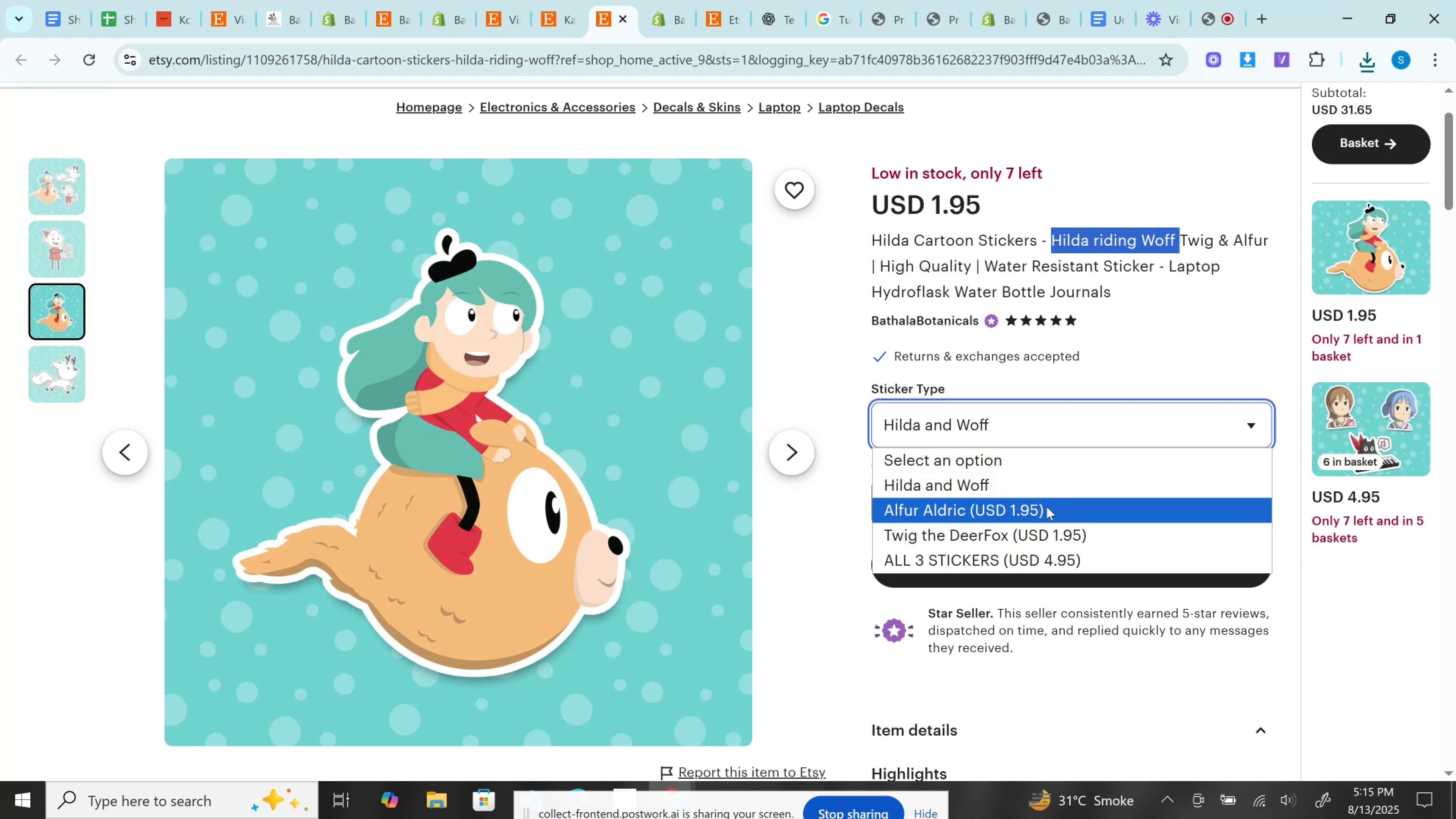 
left_click([1046, 507])
 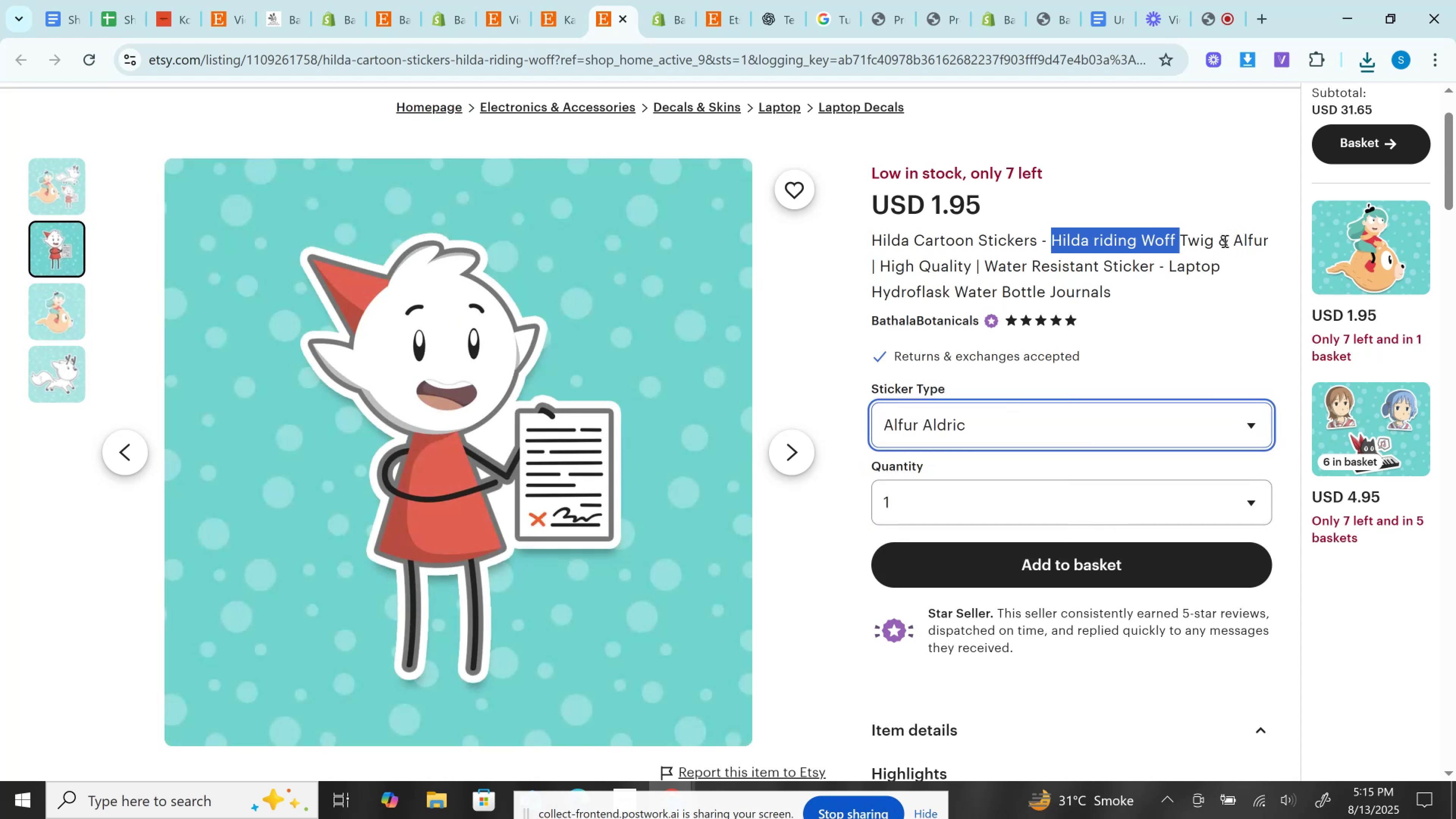 
wait(8.32)
 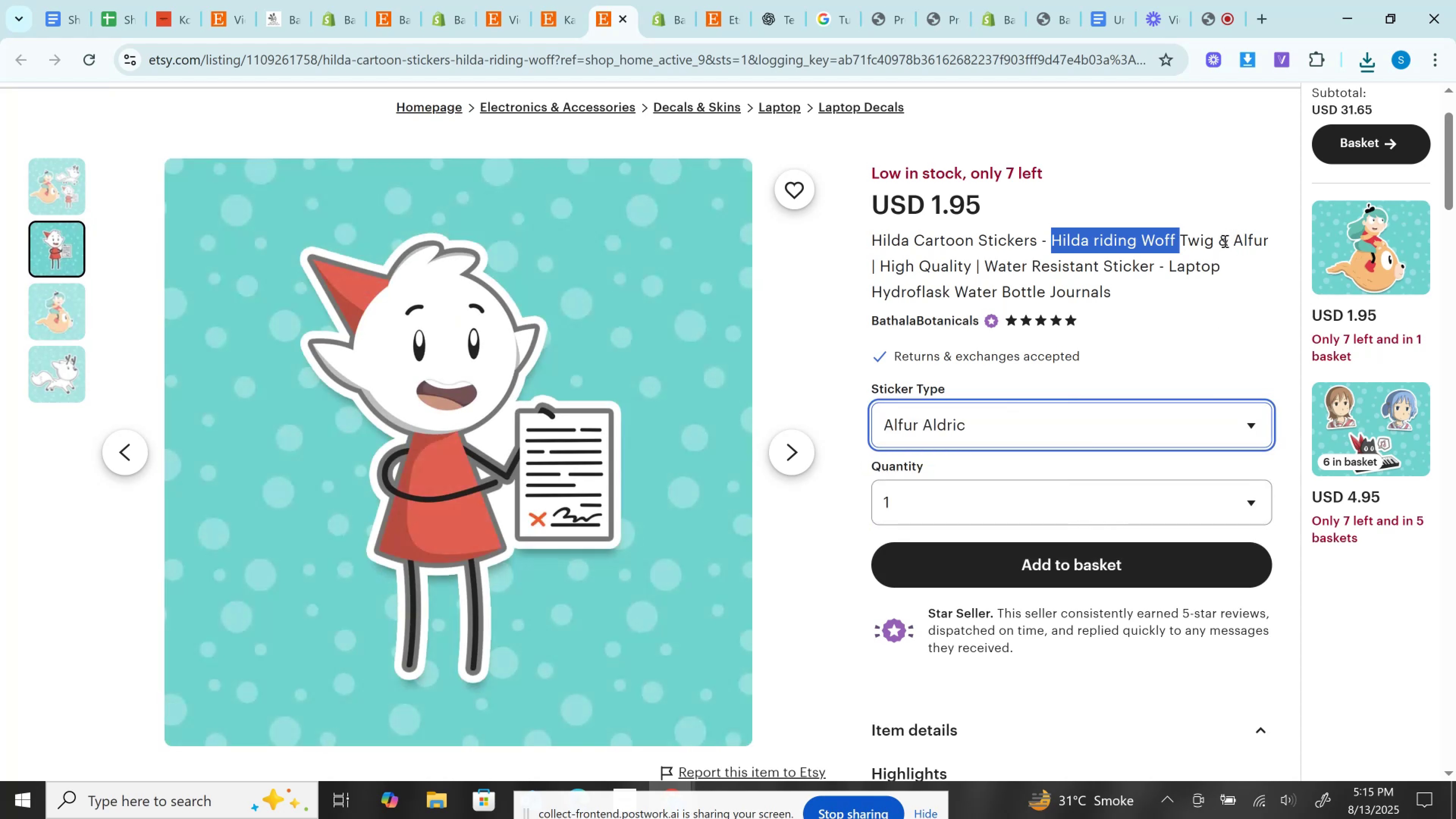 
left_click([1033, 427])
 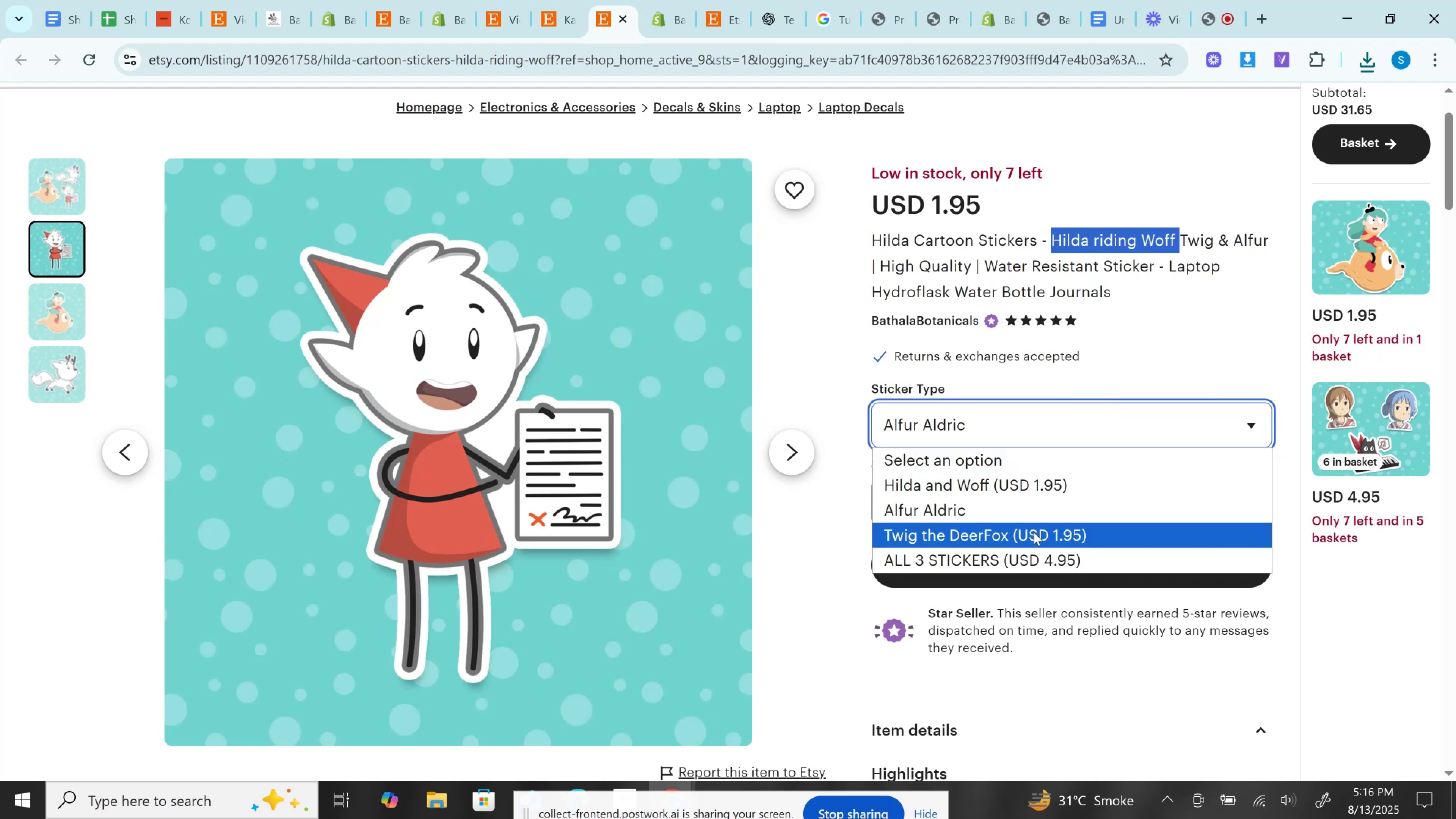 
left_click([1034, 532])
 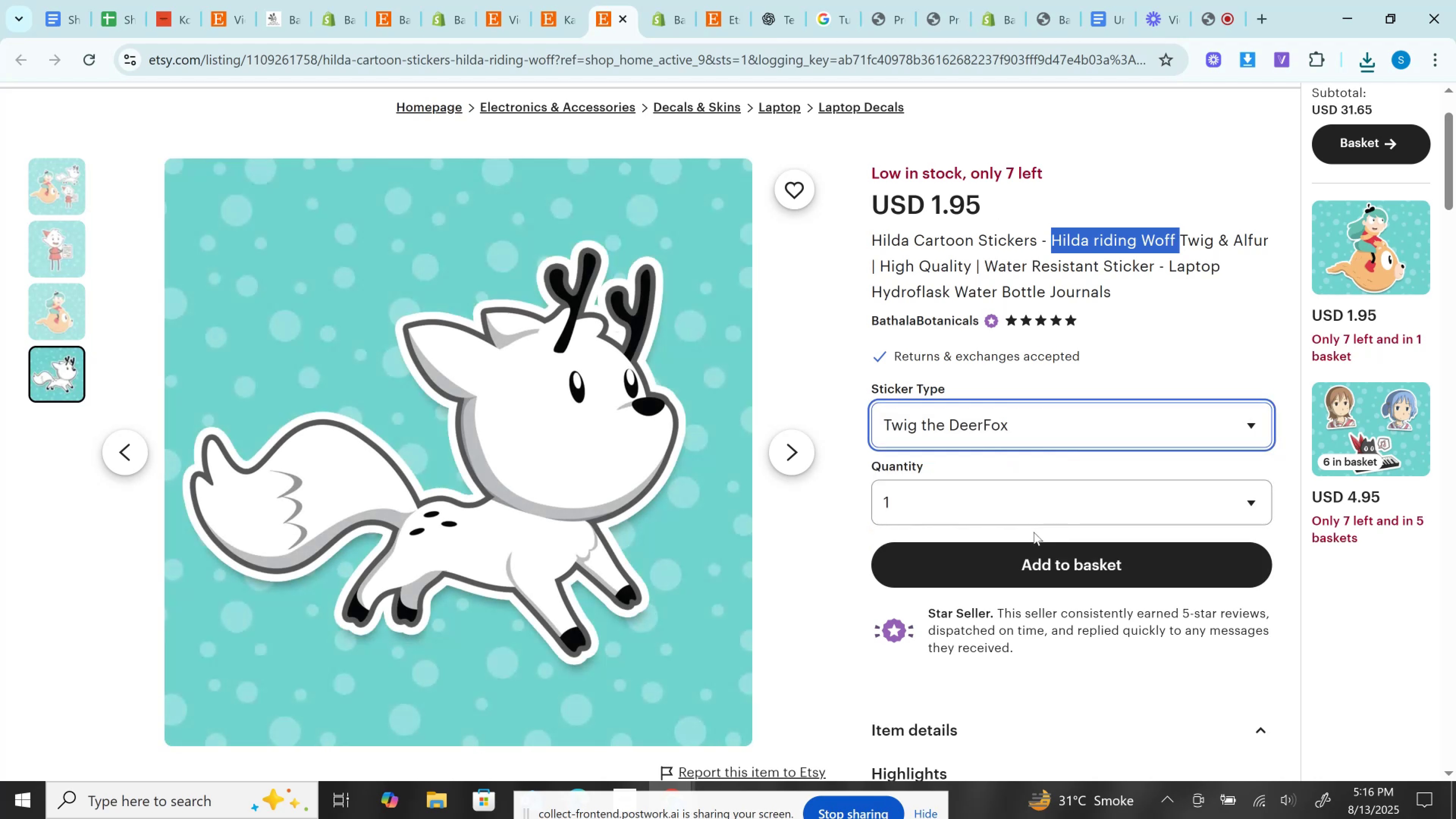 
scroll: coordinate [1034, 532], scroll_direction: down, amount: 3.0
 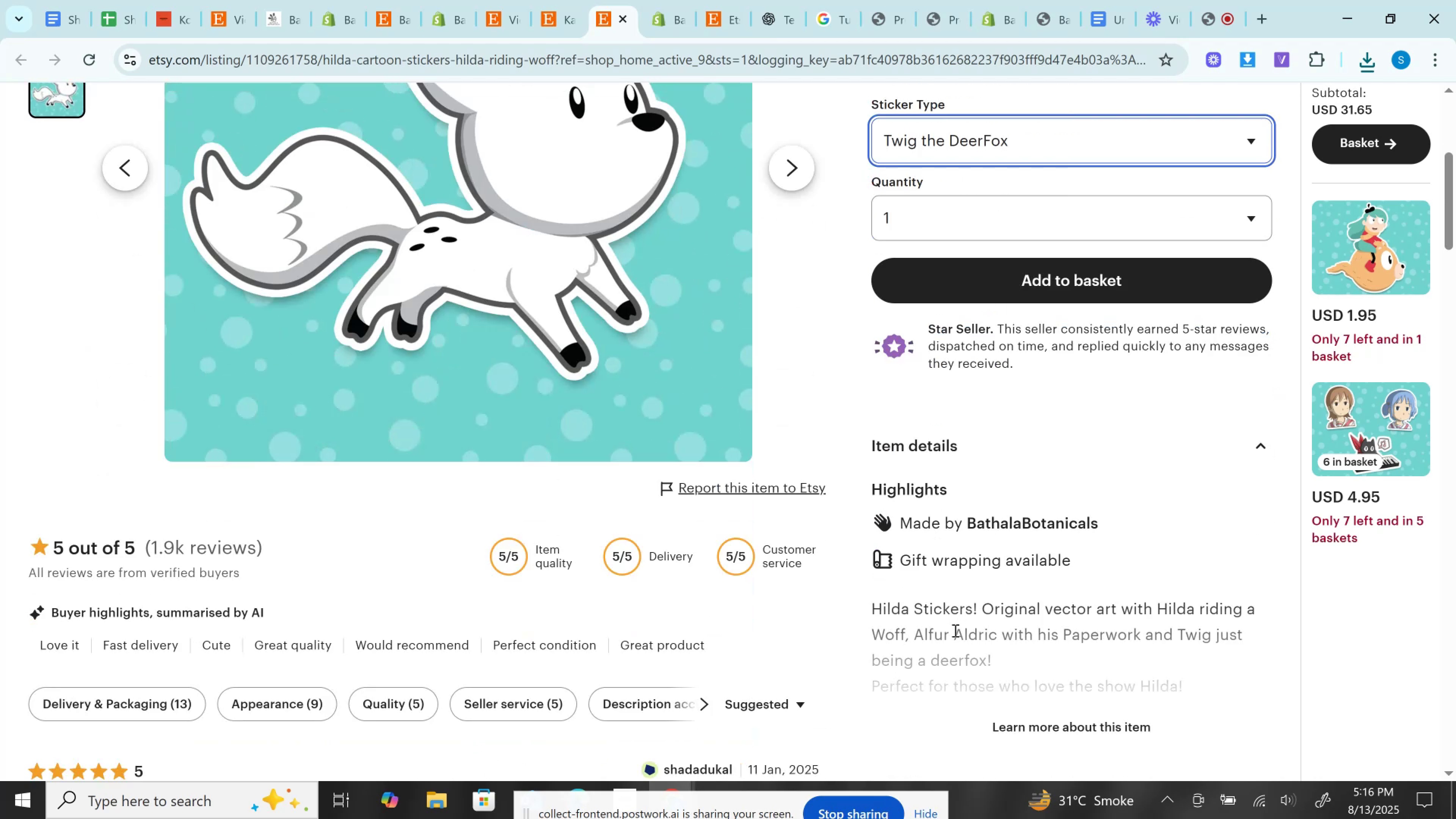 
left_click_drag(start_coordinate=[918, 636], to_coordinate=[994, 635])
 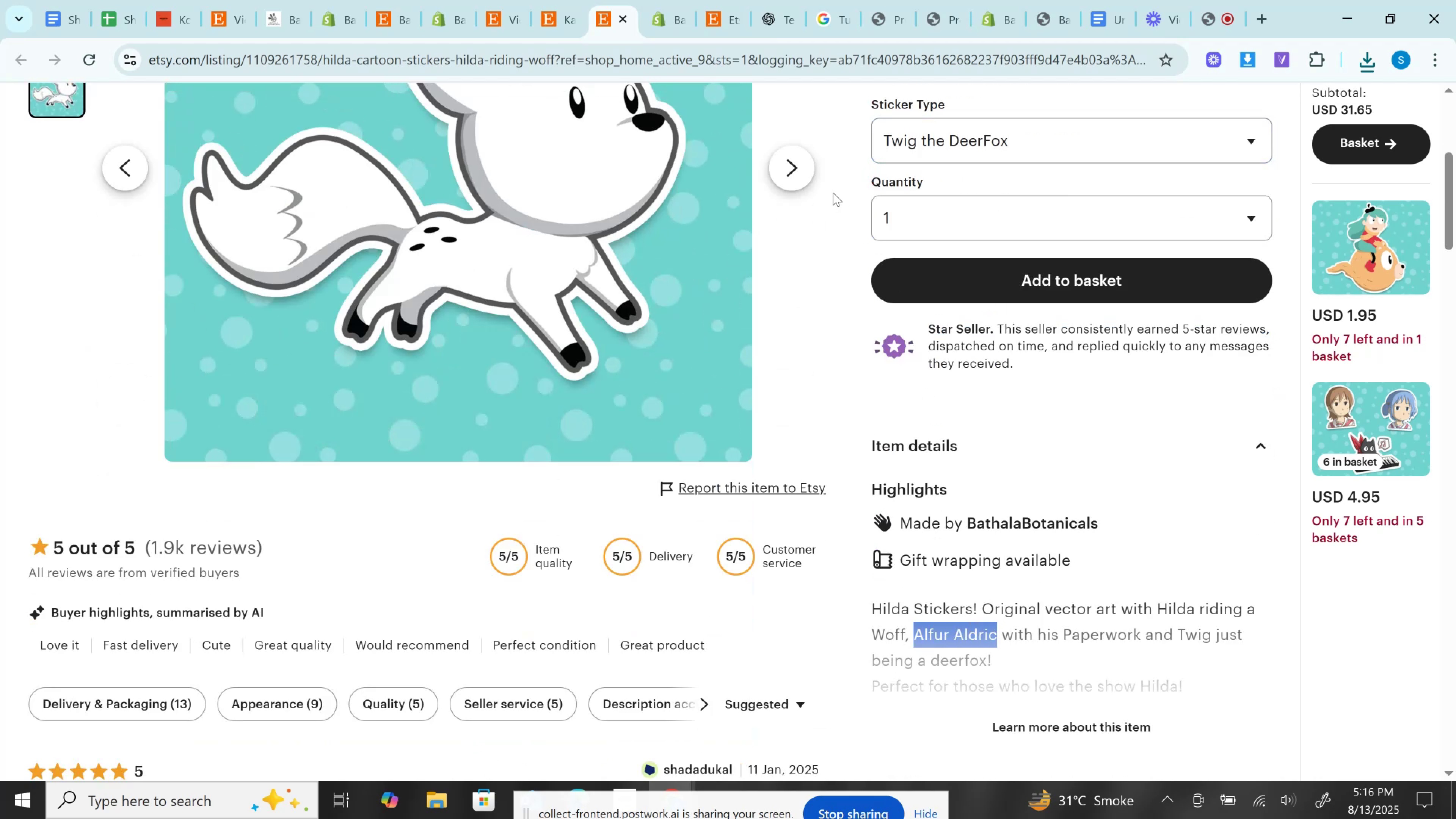 
key(Control+C)
 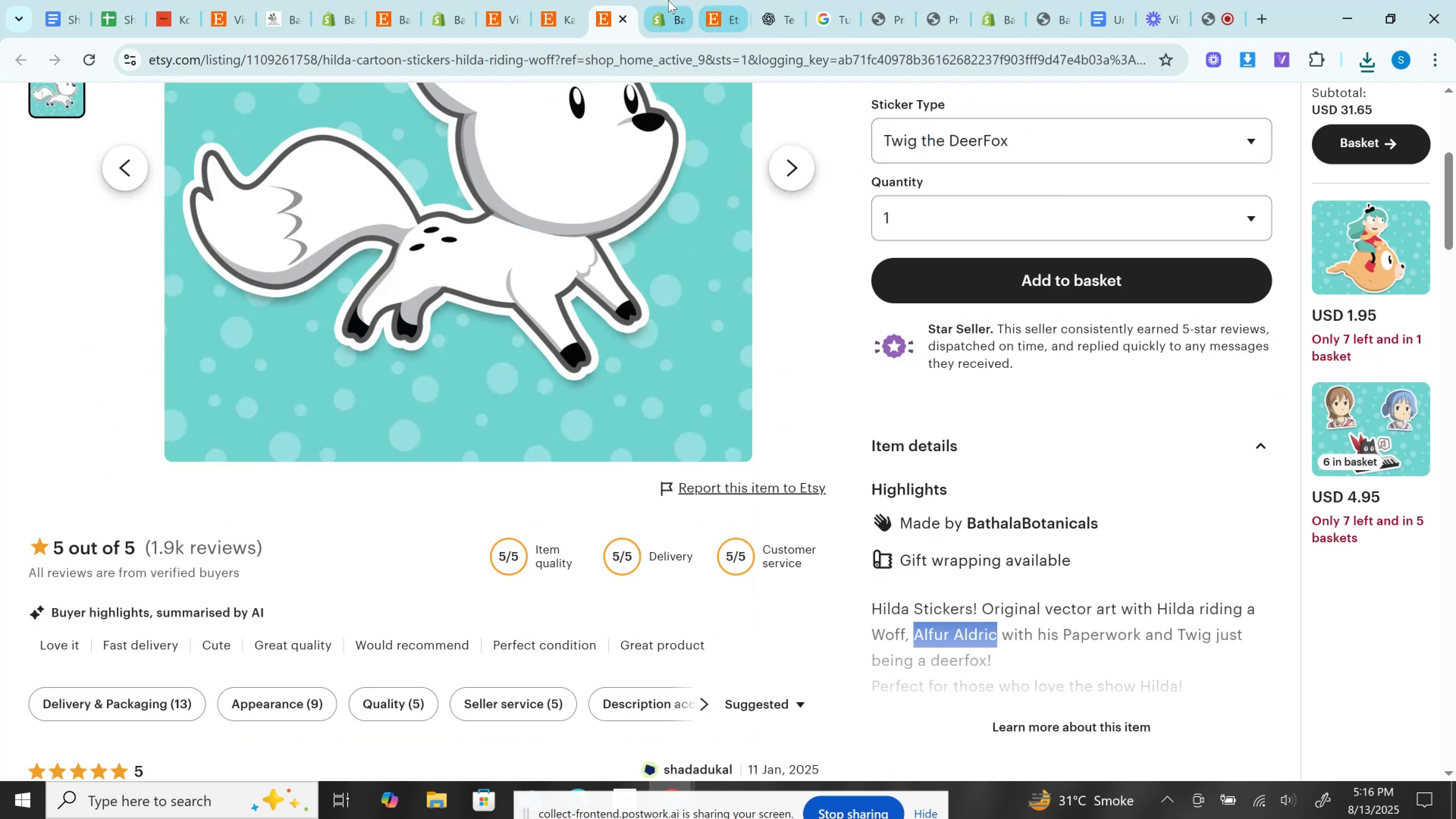 
left_click([668, 0])
 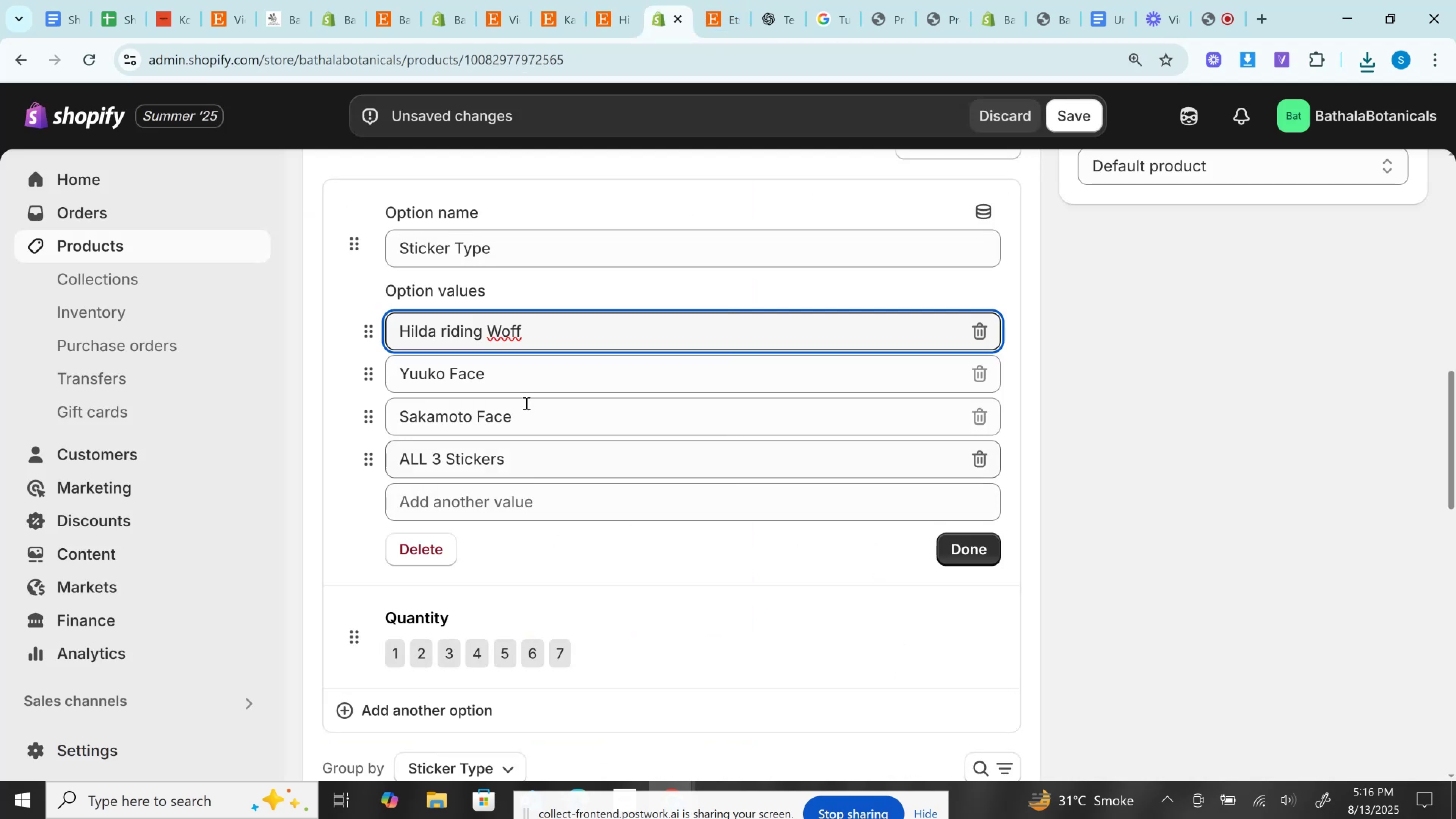 
left_click([487, 379])
 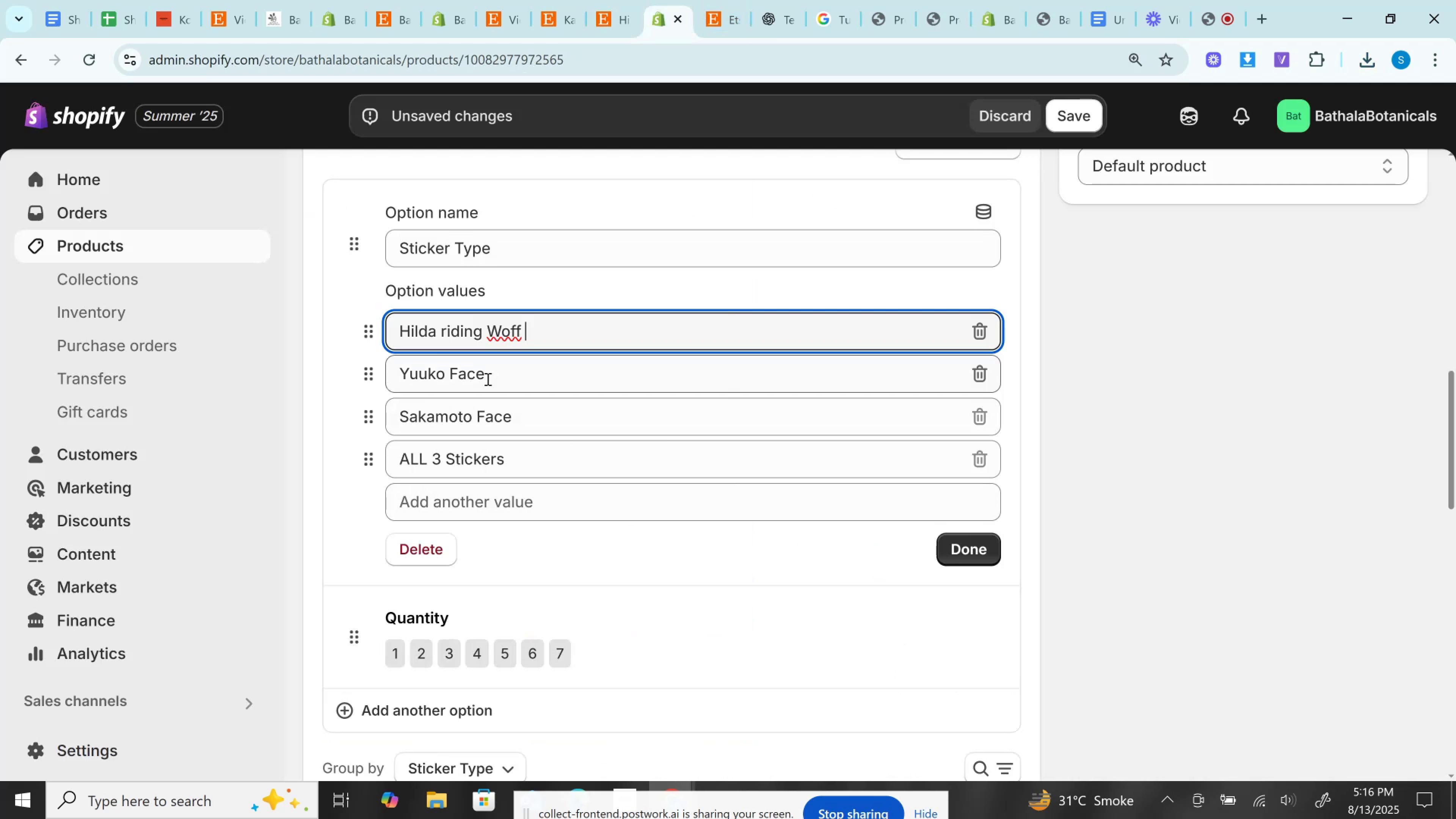 
key(Control+A)
 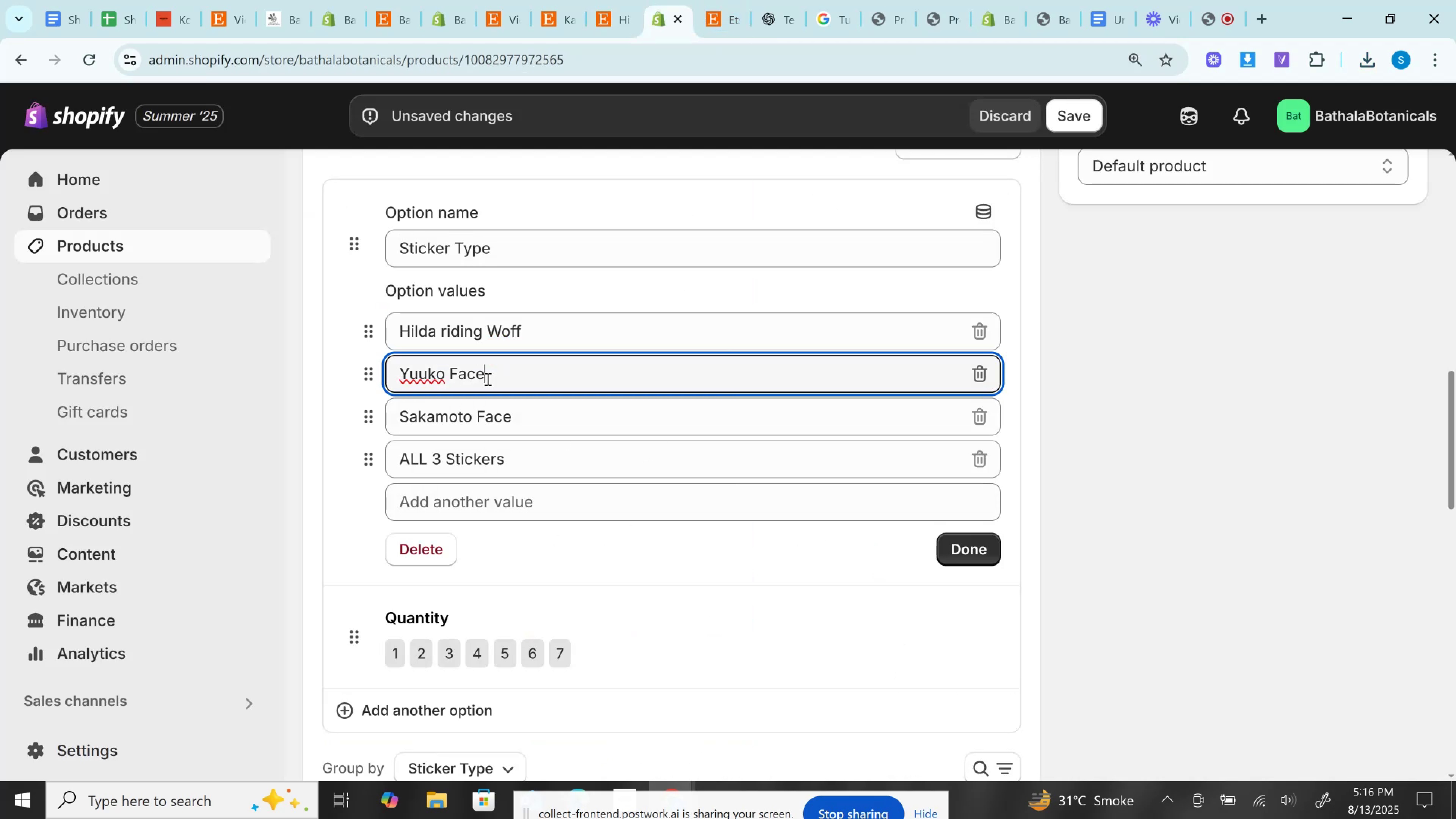 
key(Control+V)
 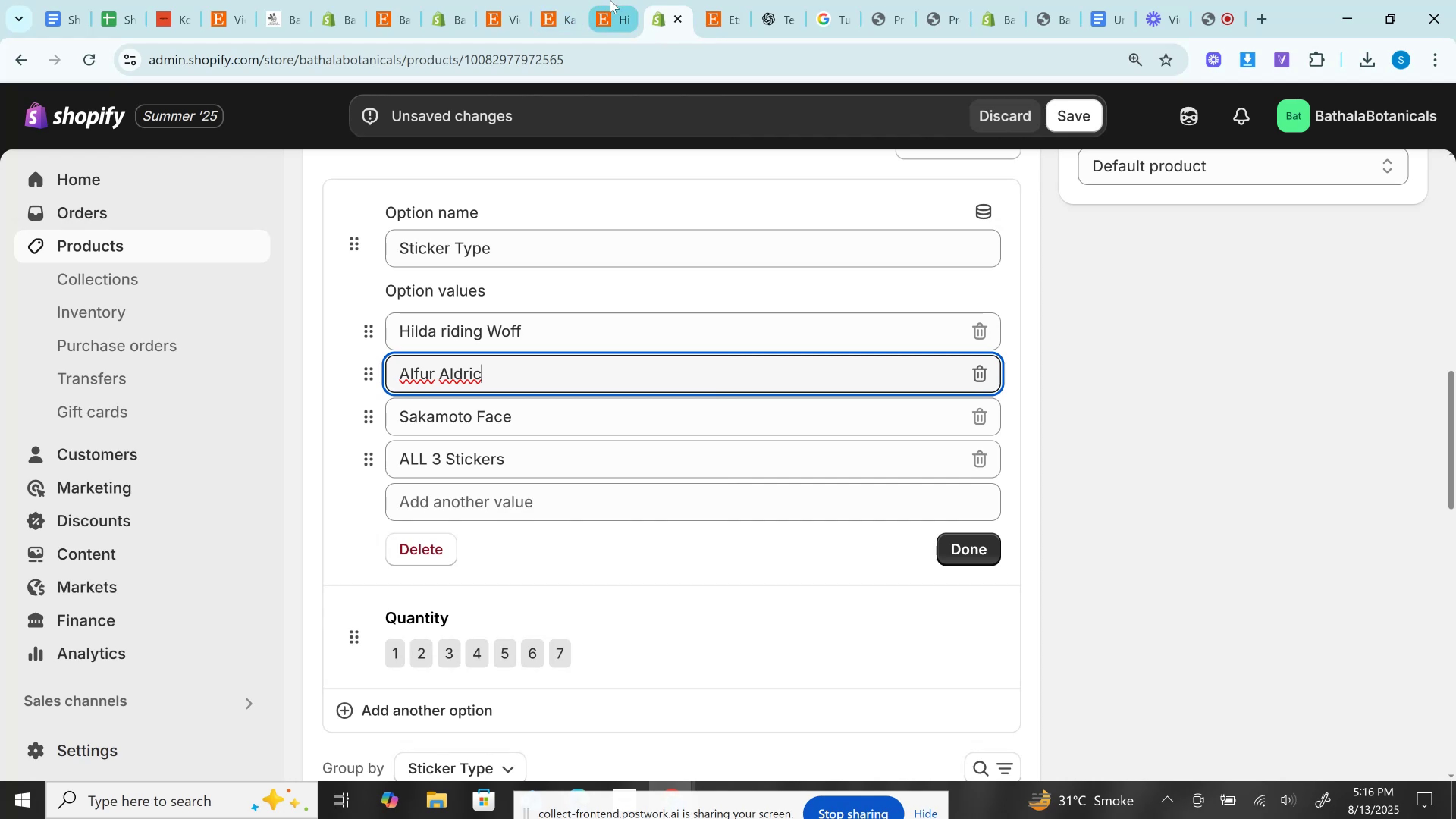 
left_click([621, 0])
 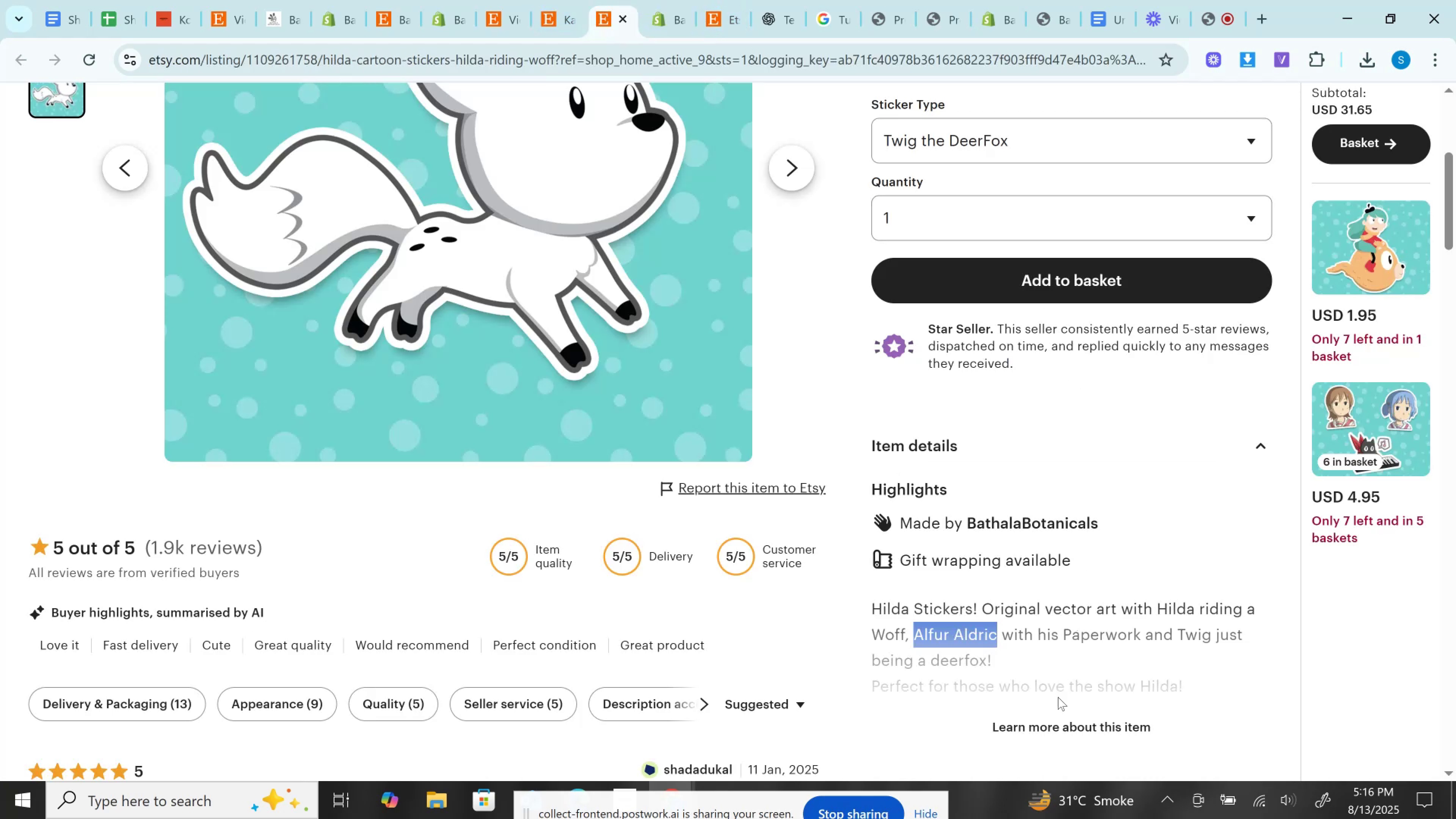 
left_click_drag(start_coordinate=[1062, 725], to_coordinate=[1065, 720])
 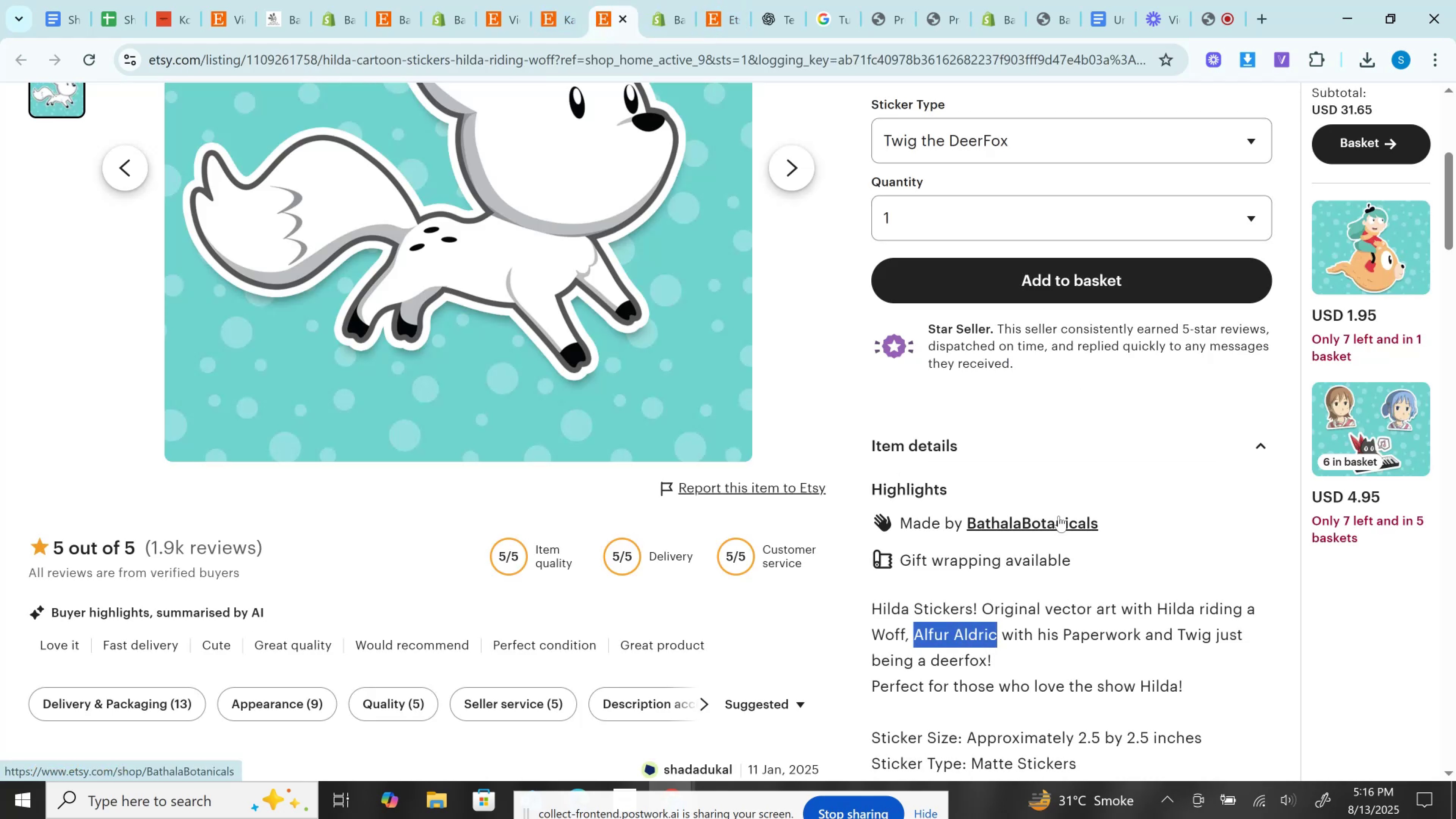 
scroll: coordinate [1059, 516], scroll_direction: down, amount: 1.0
 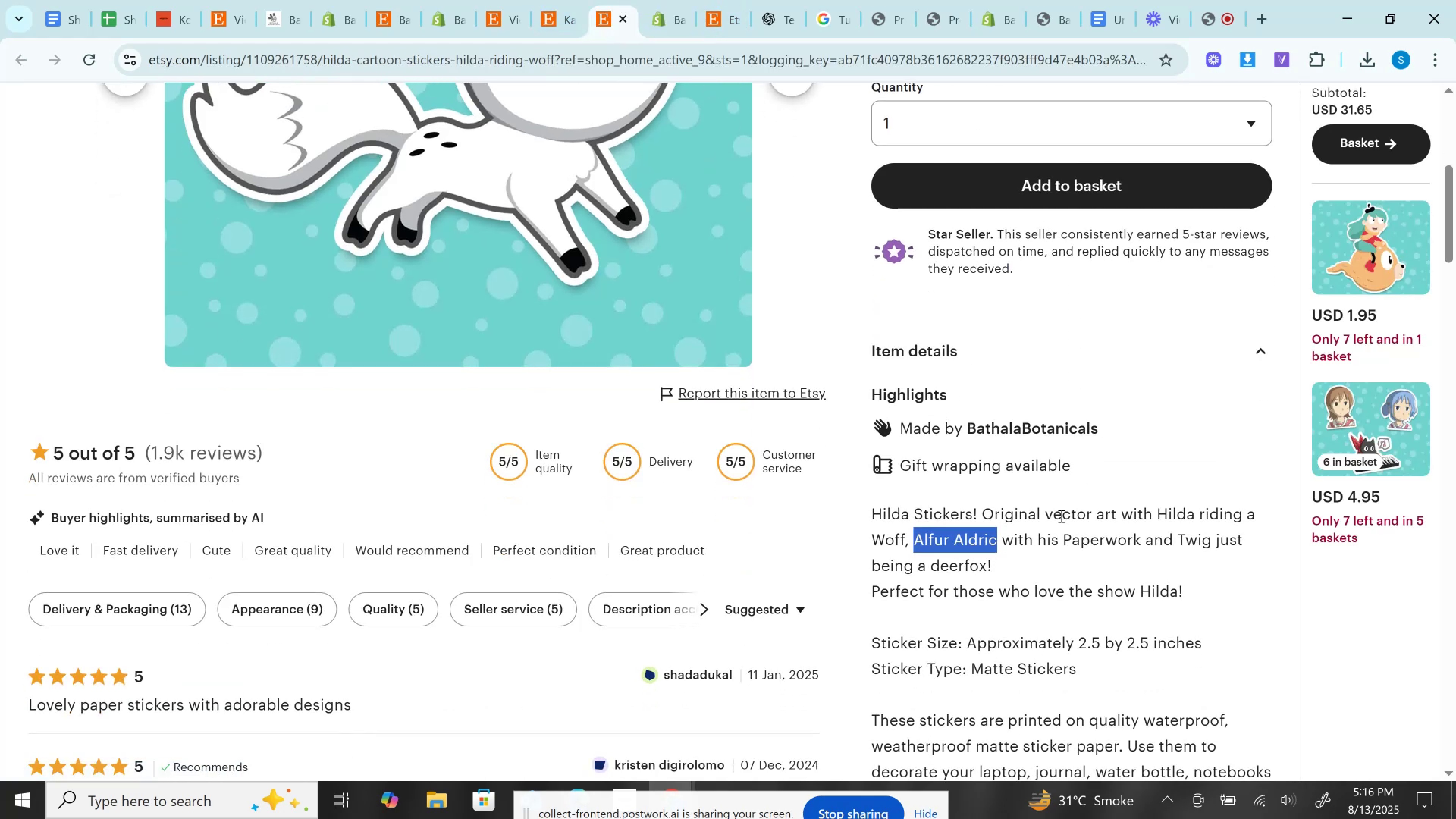 
scroll: coordinate [1178, 545], scroll_direction: up, amount: 1.0
 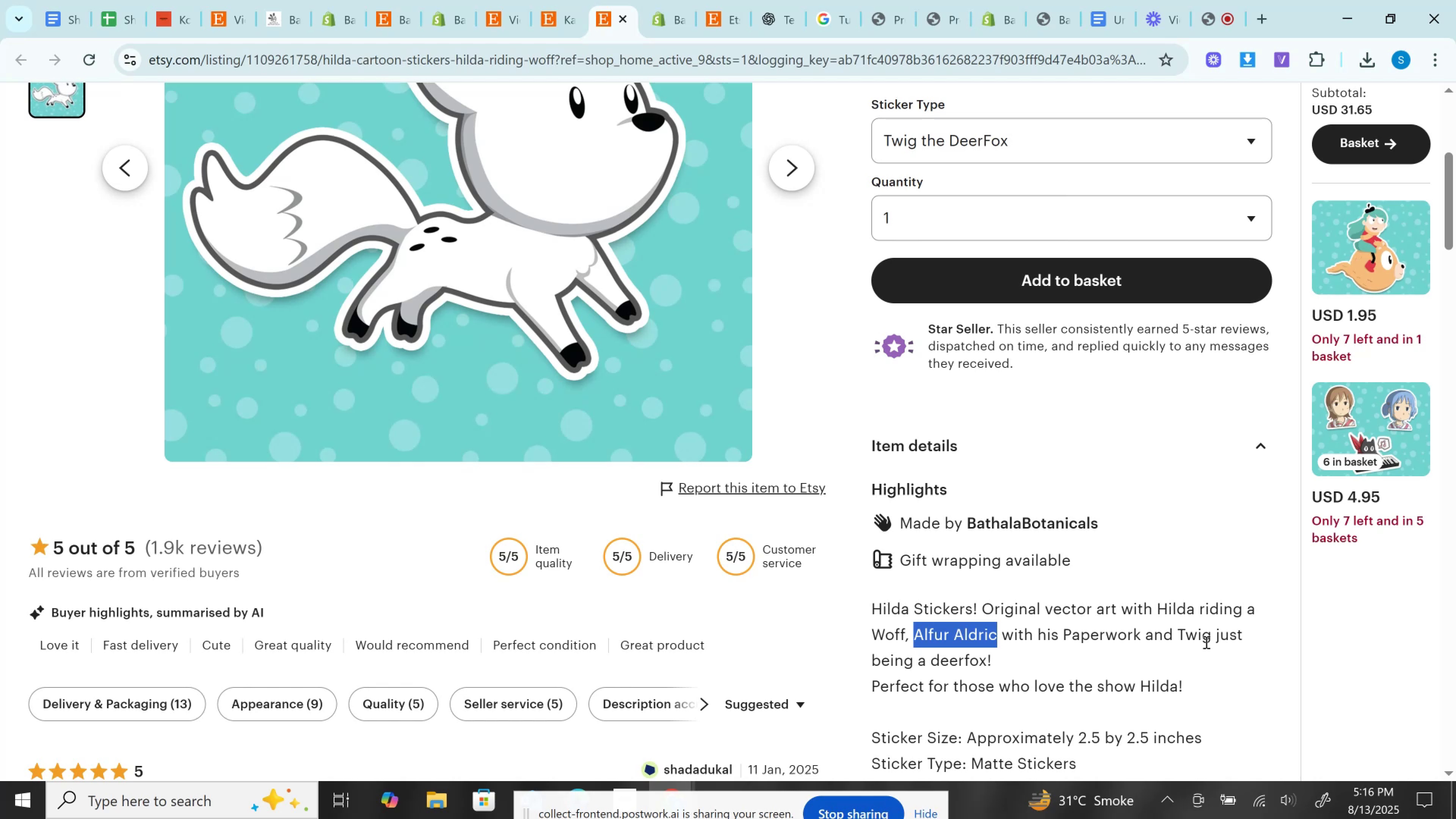 
wait(5.73)
 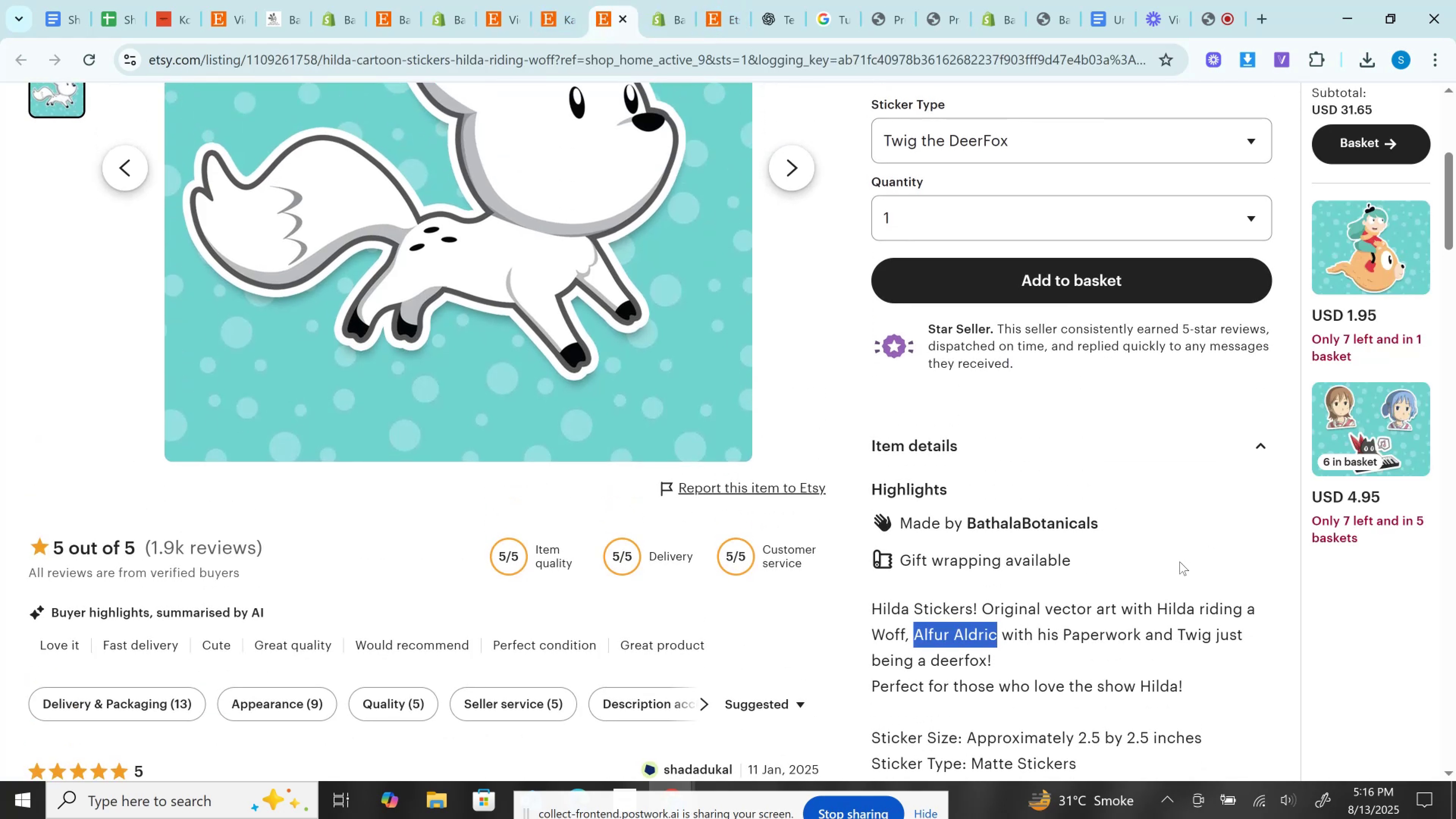 
double_click([1192, 640])
 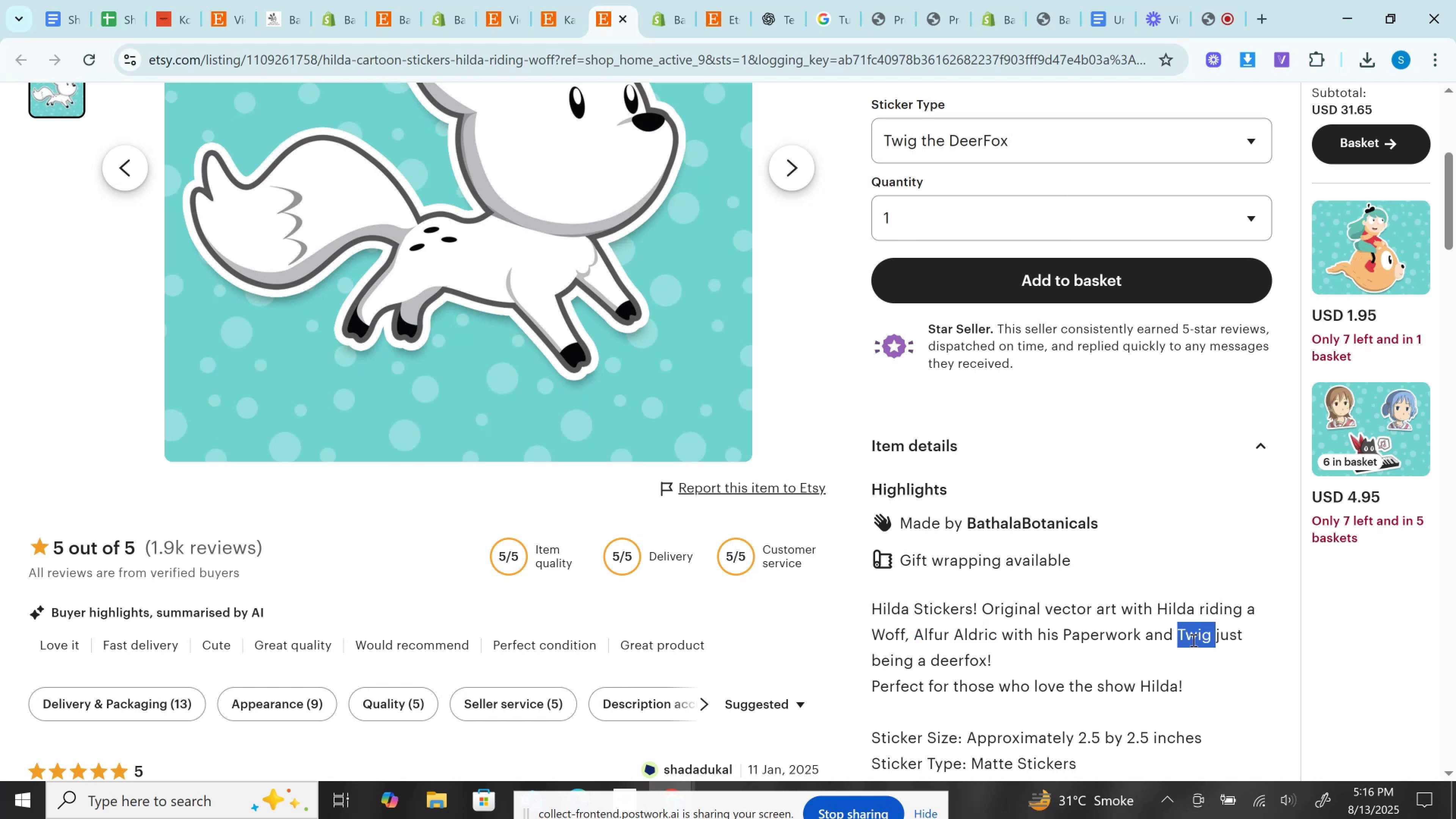 
key(Control+C)
 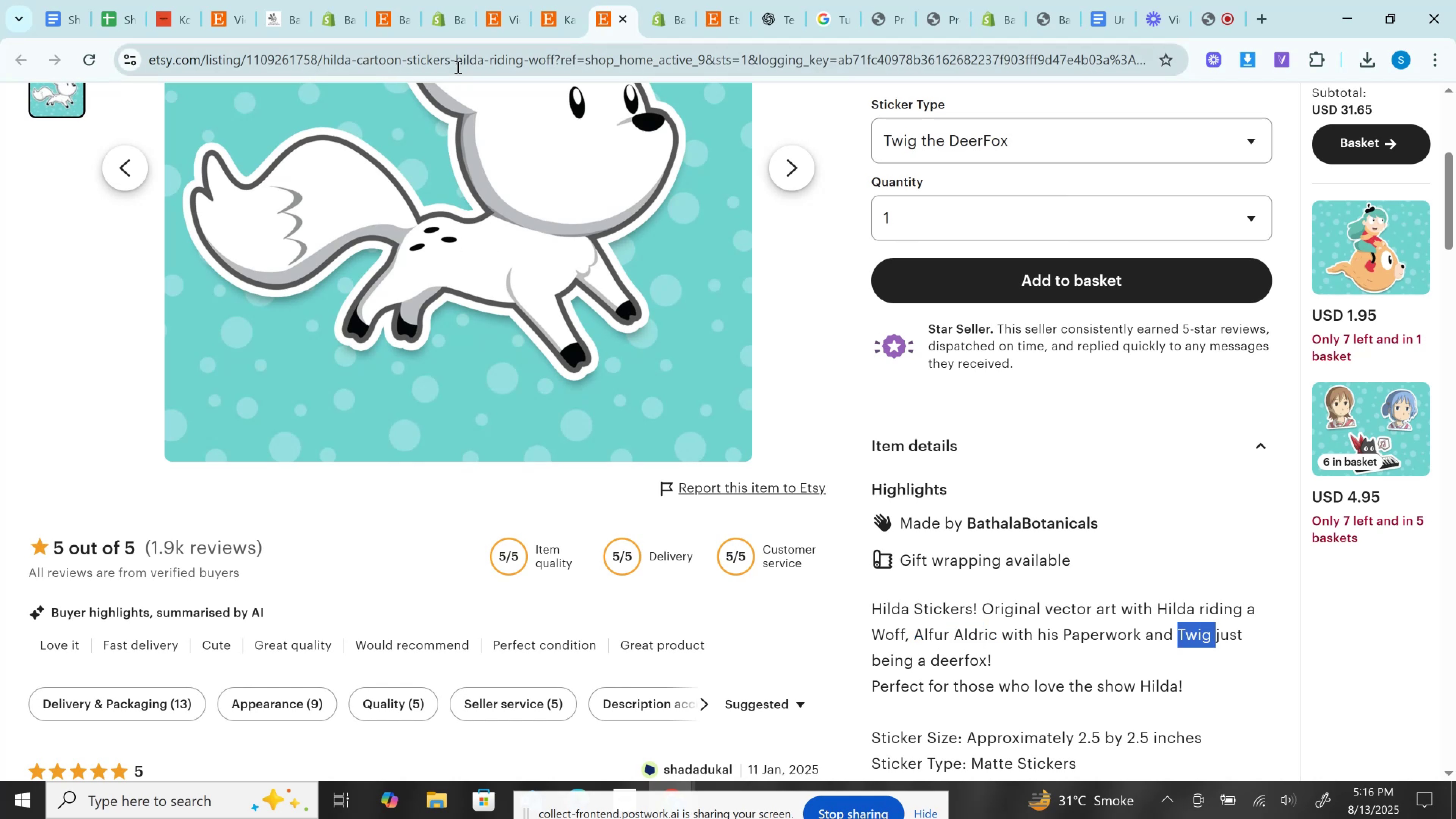 
left_click([457, 67])
 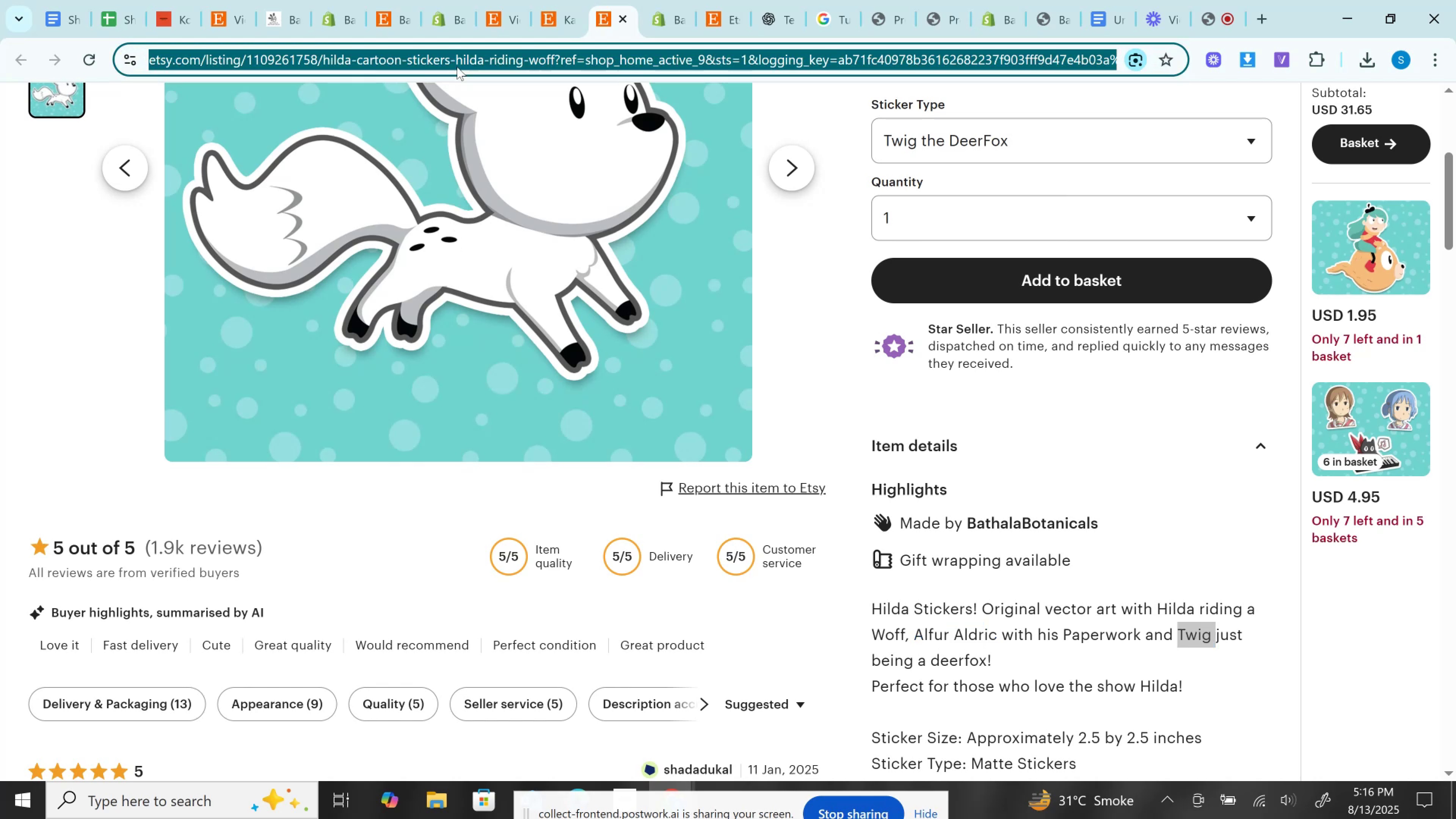 
key(Control+V)
 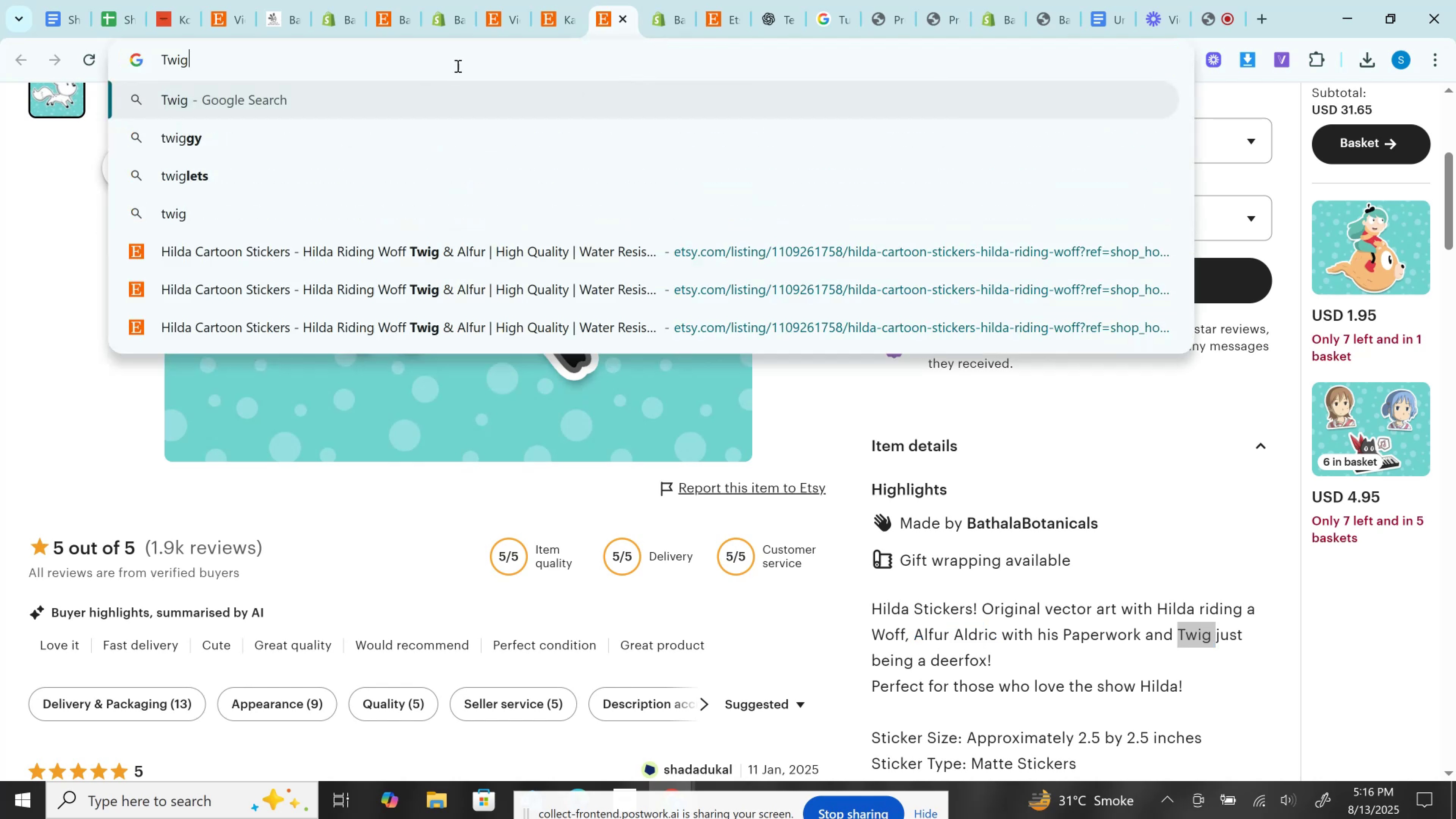 
type( the)
 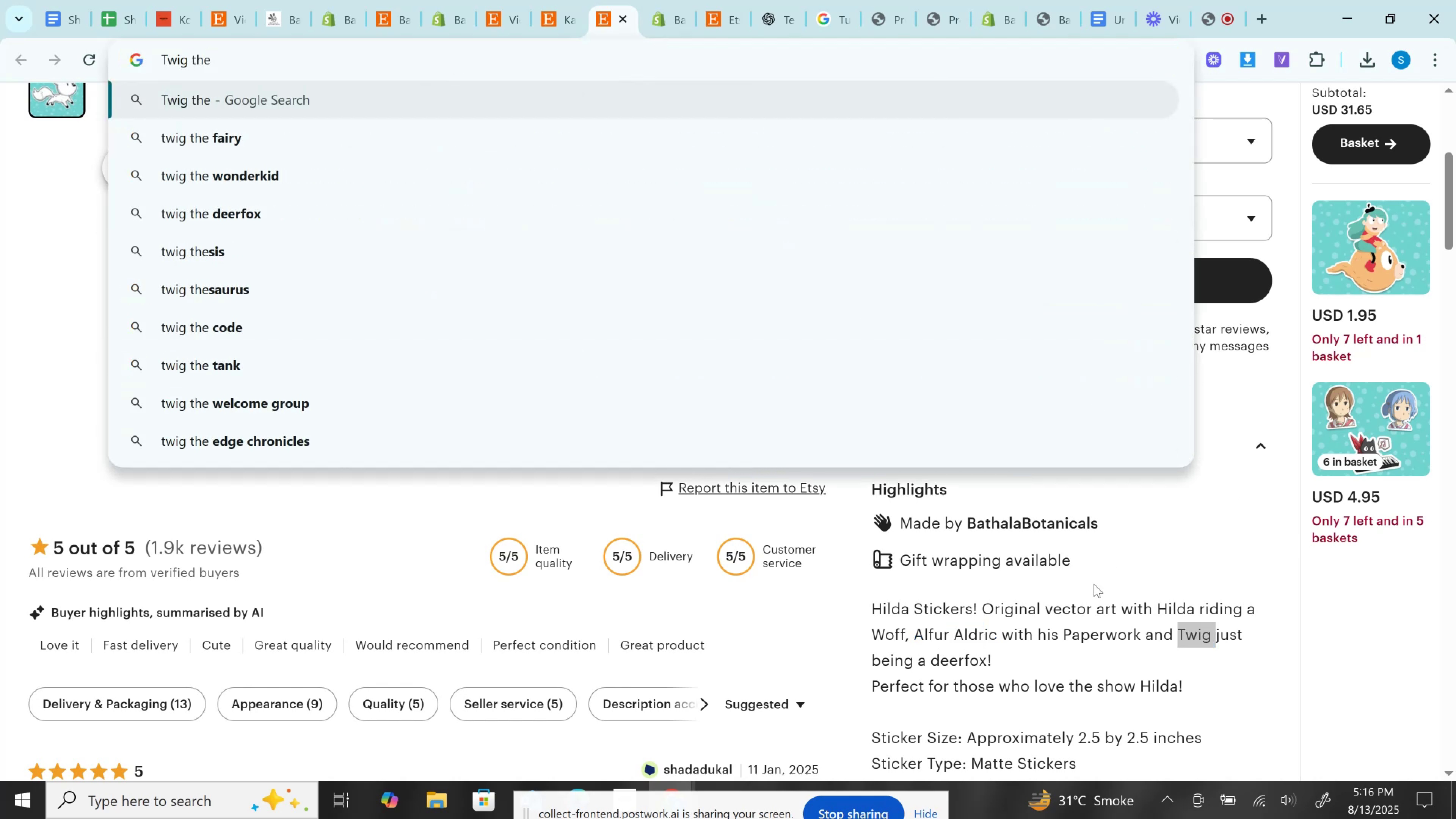 
left_click([1095, 587])
 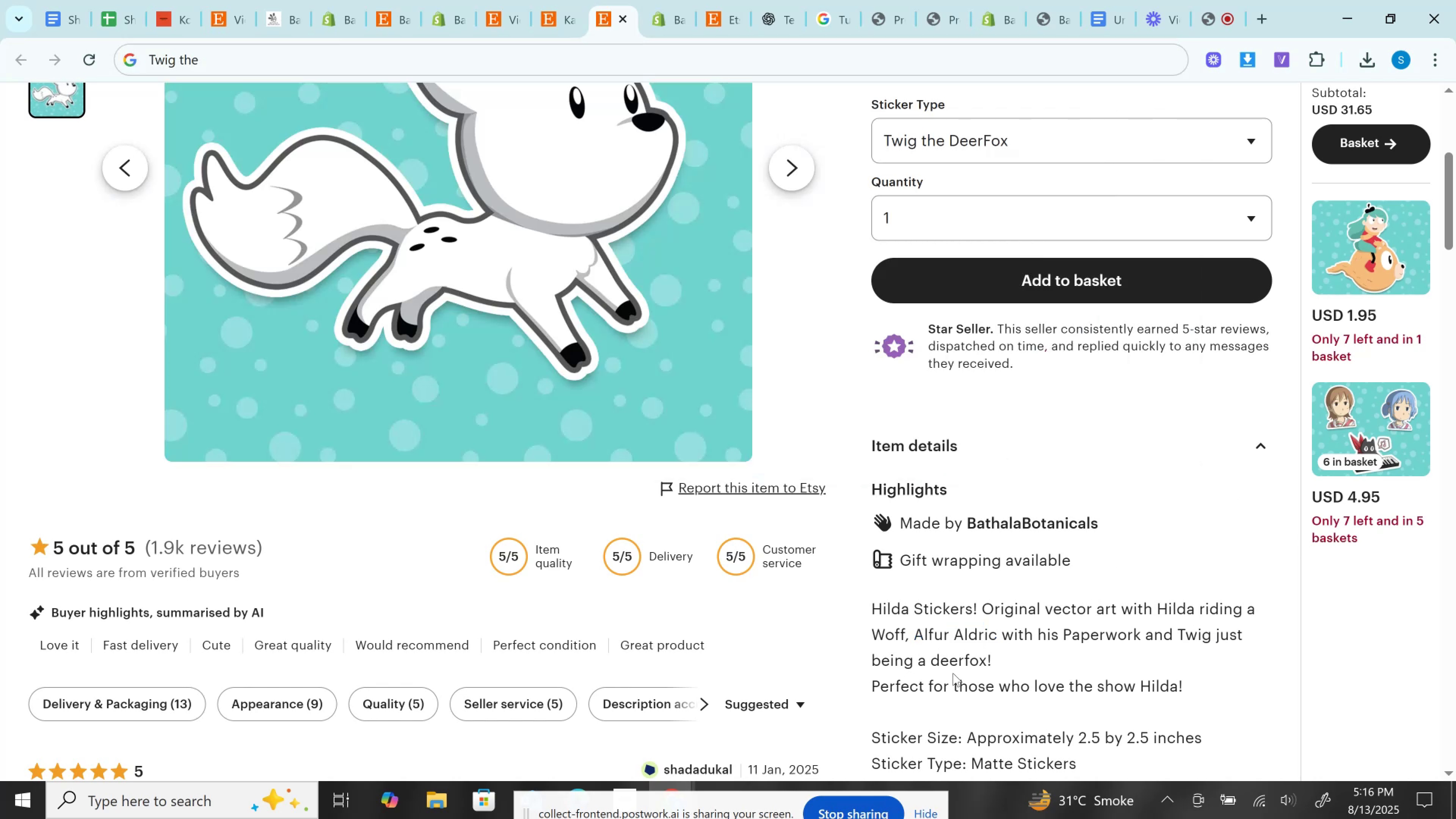 
left_click([956, 665])
 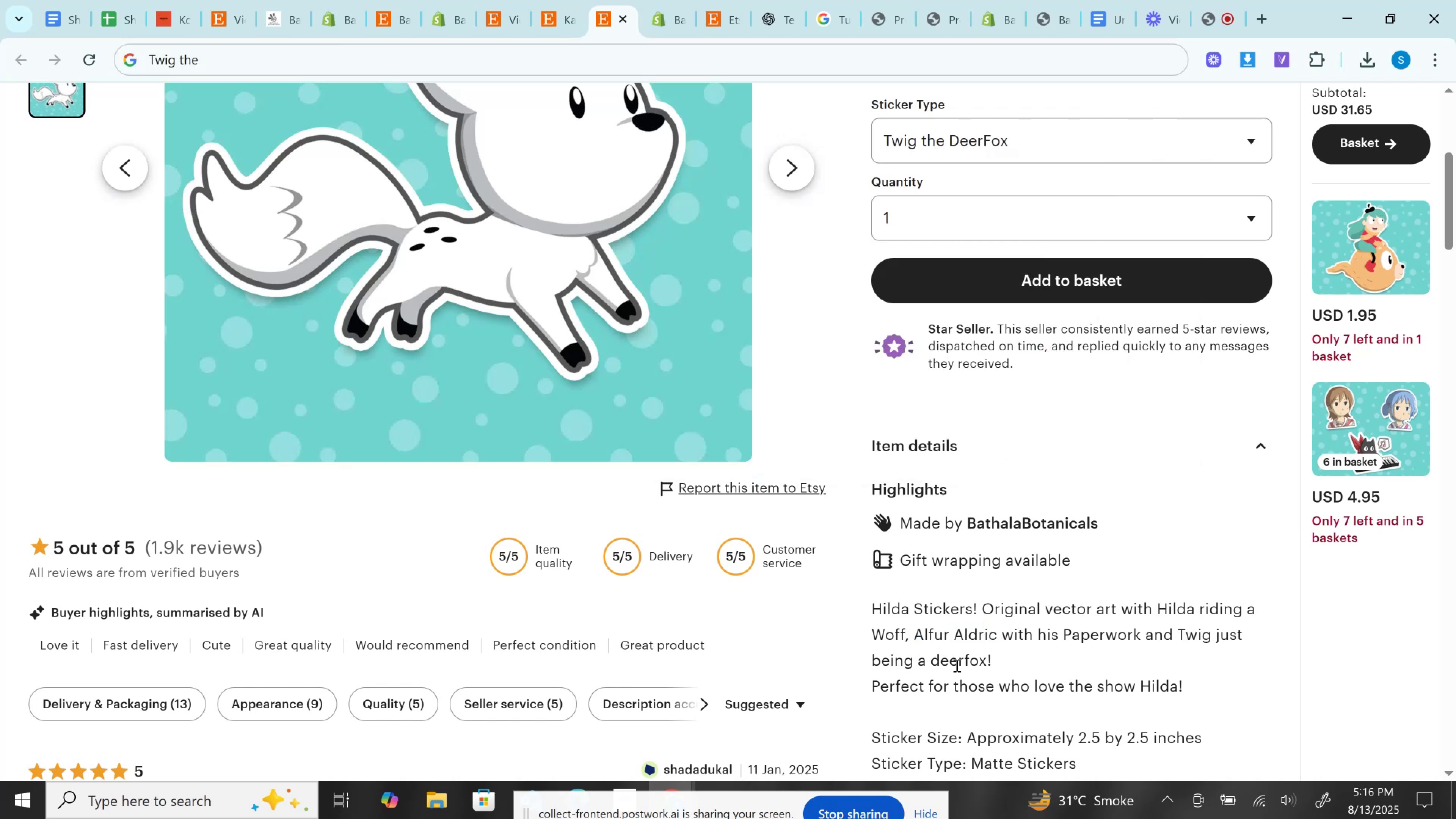 
key(Control+C)
 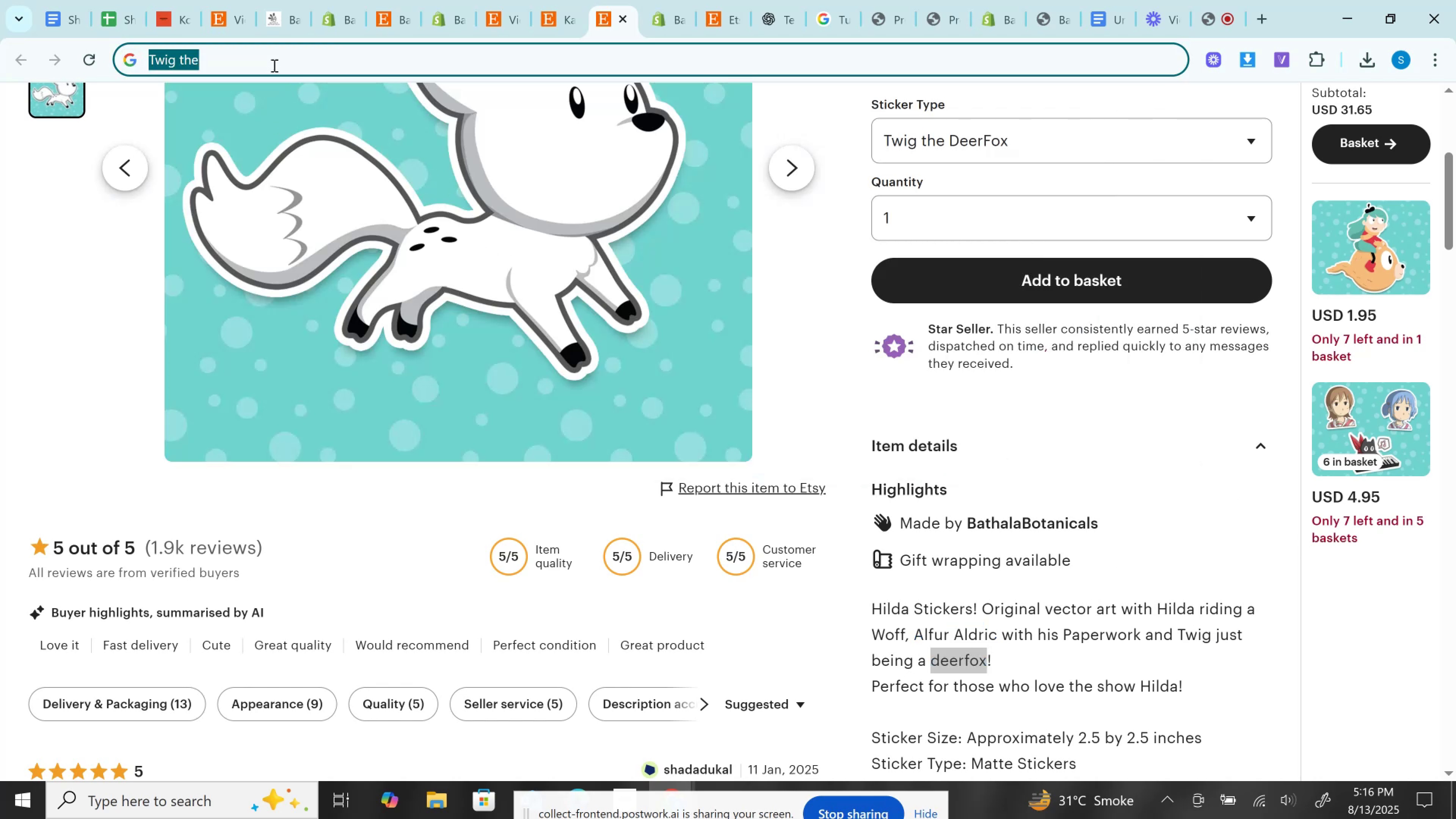 
double_click([273, 65])
 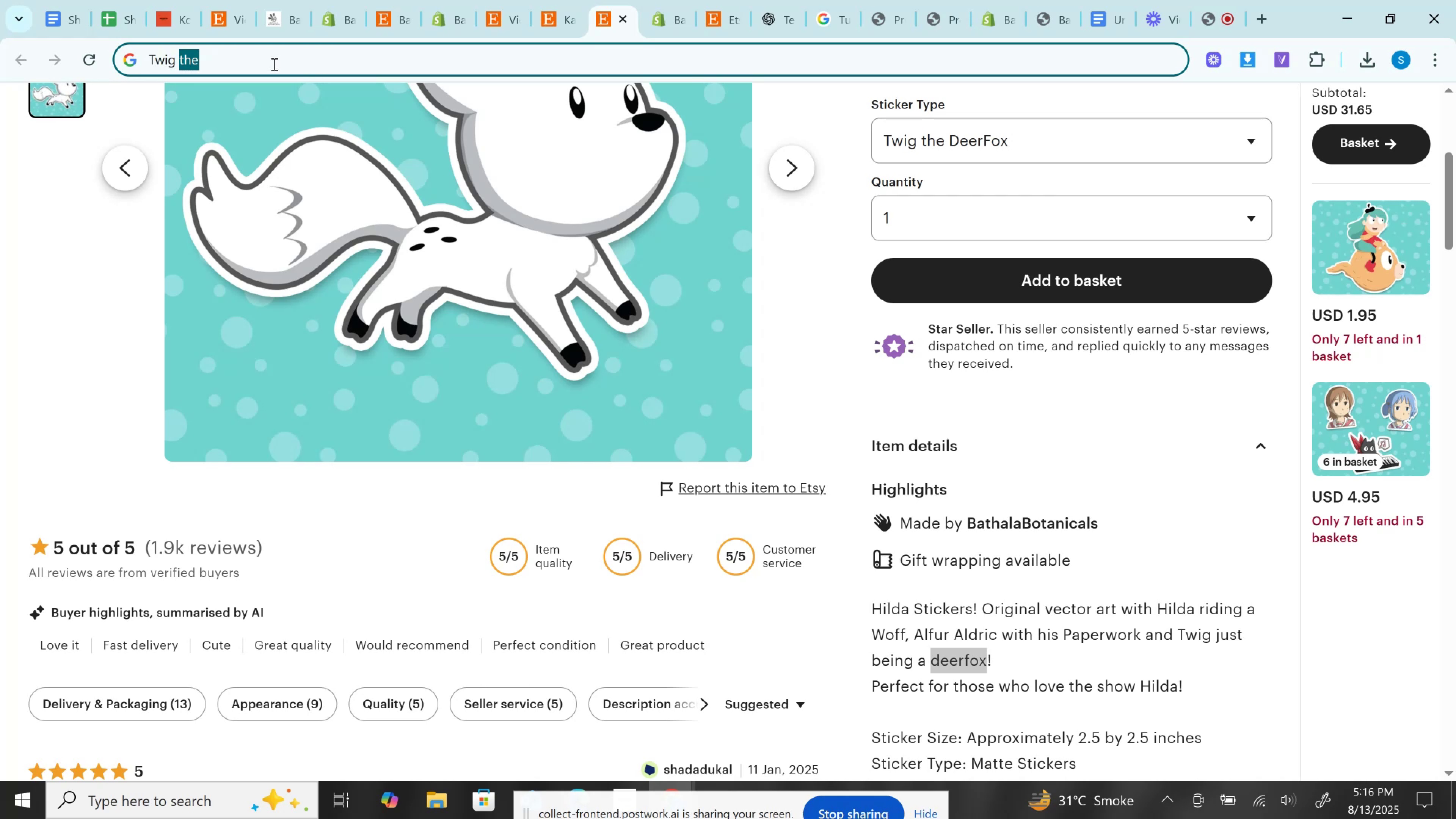 
left_click([273, 64])
 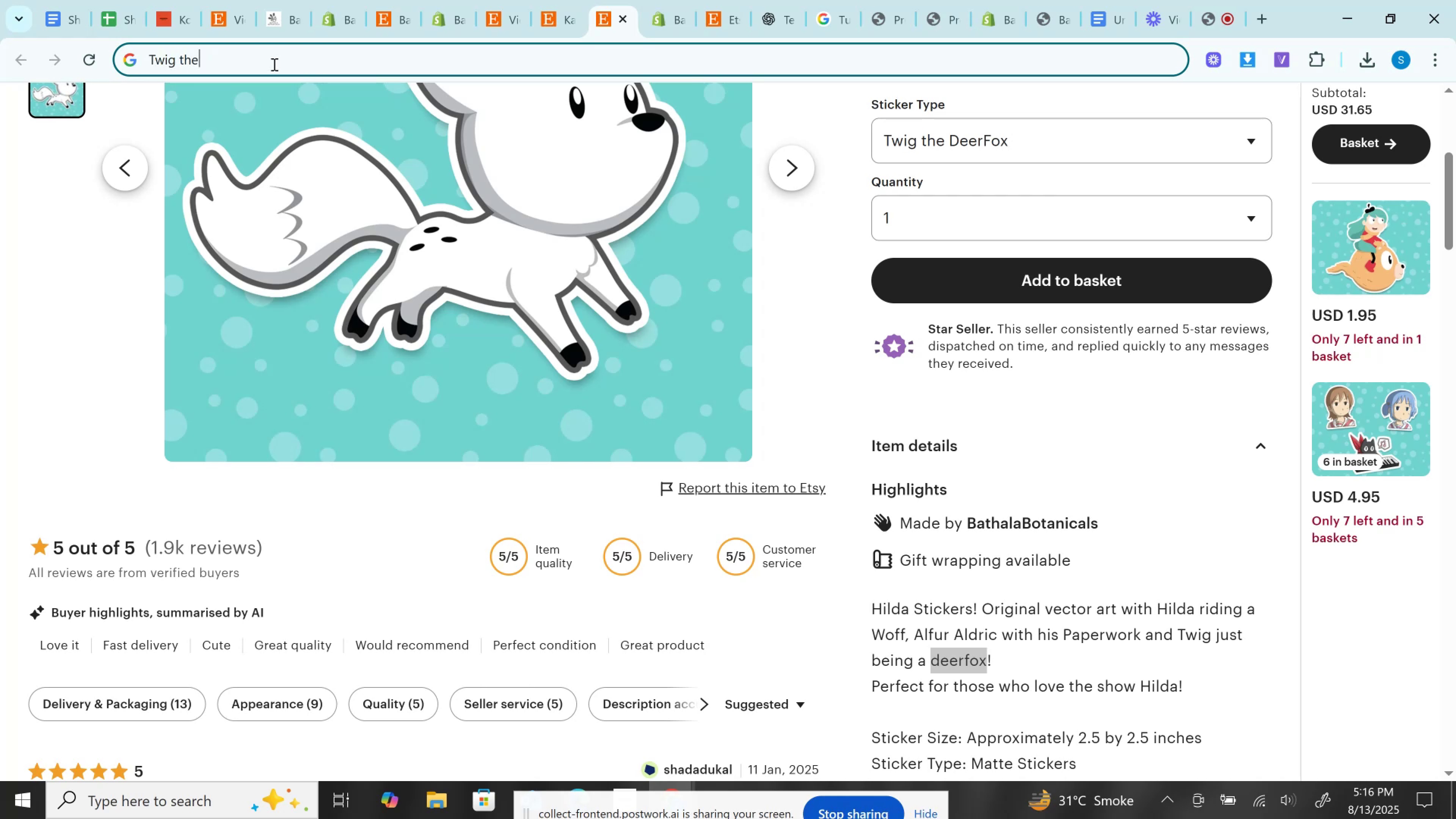 
key(Space)
 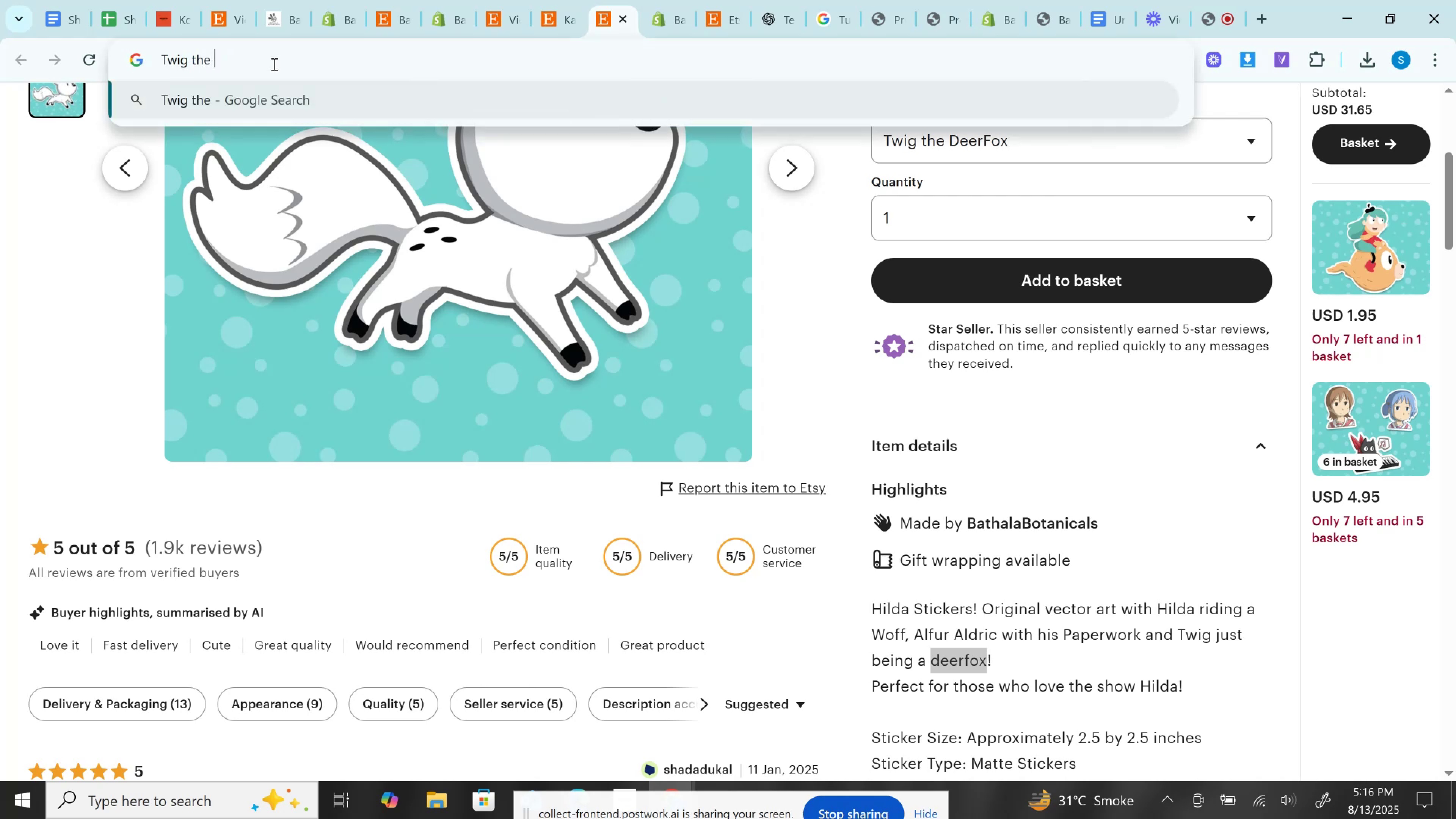 
key(Control+C)
 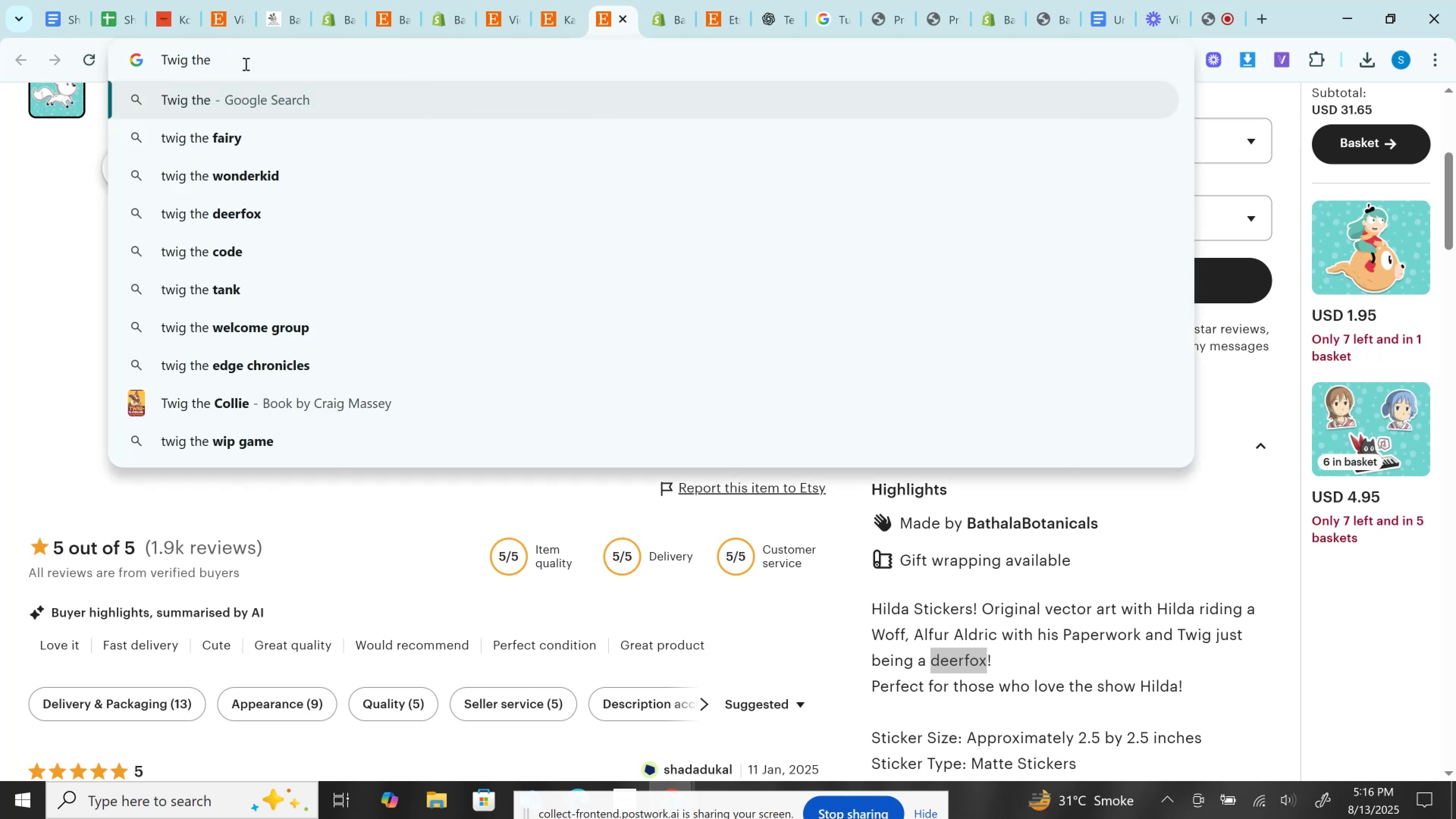 
key(Control+V)
 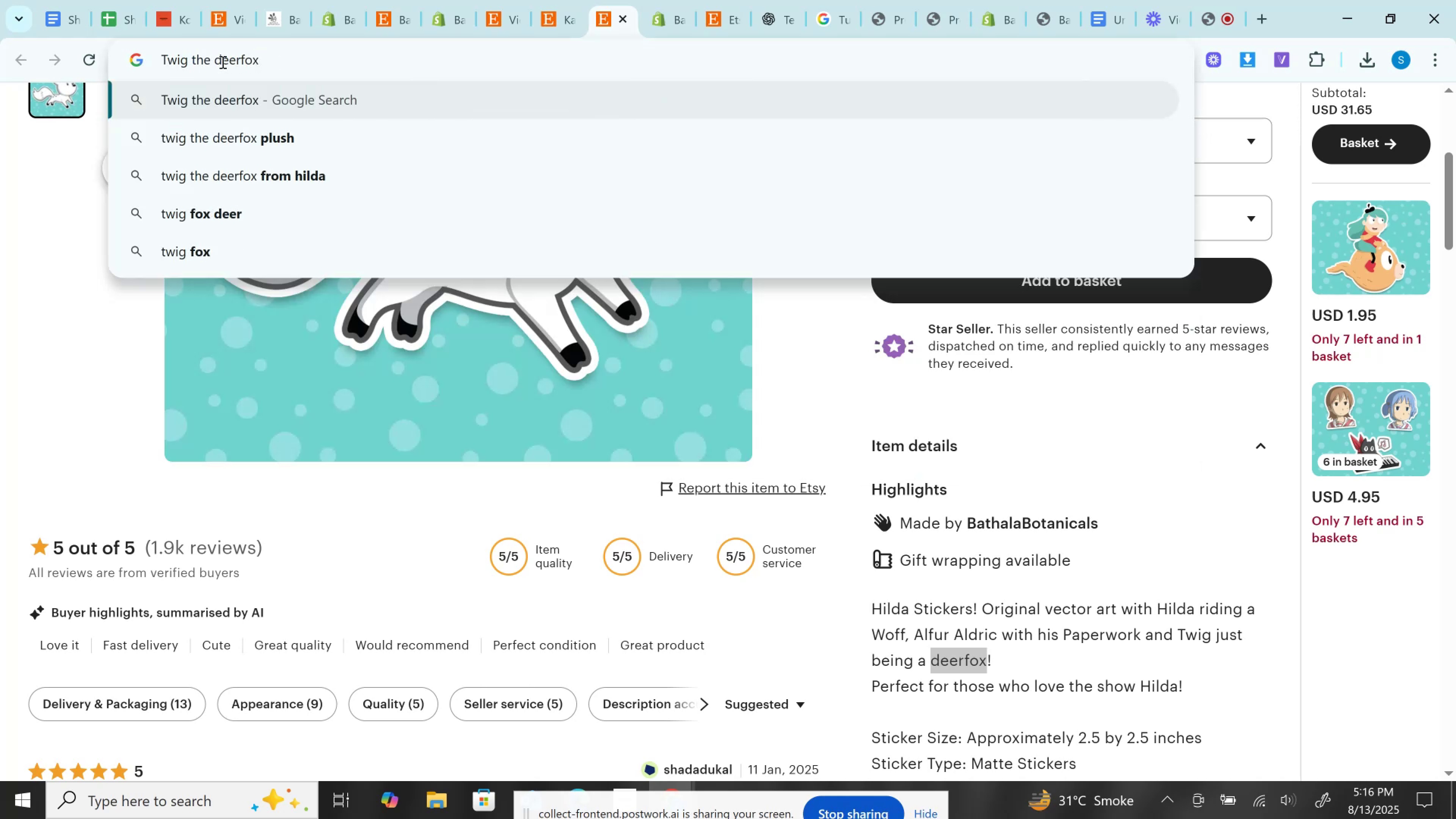 
left_click_drag(start_coordinate=[222, 62], to_coordinate=[213, 60])
 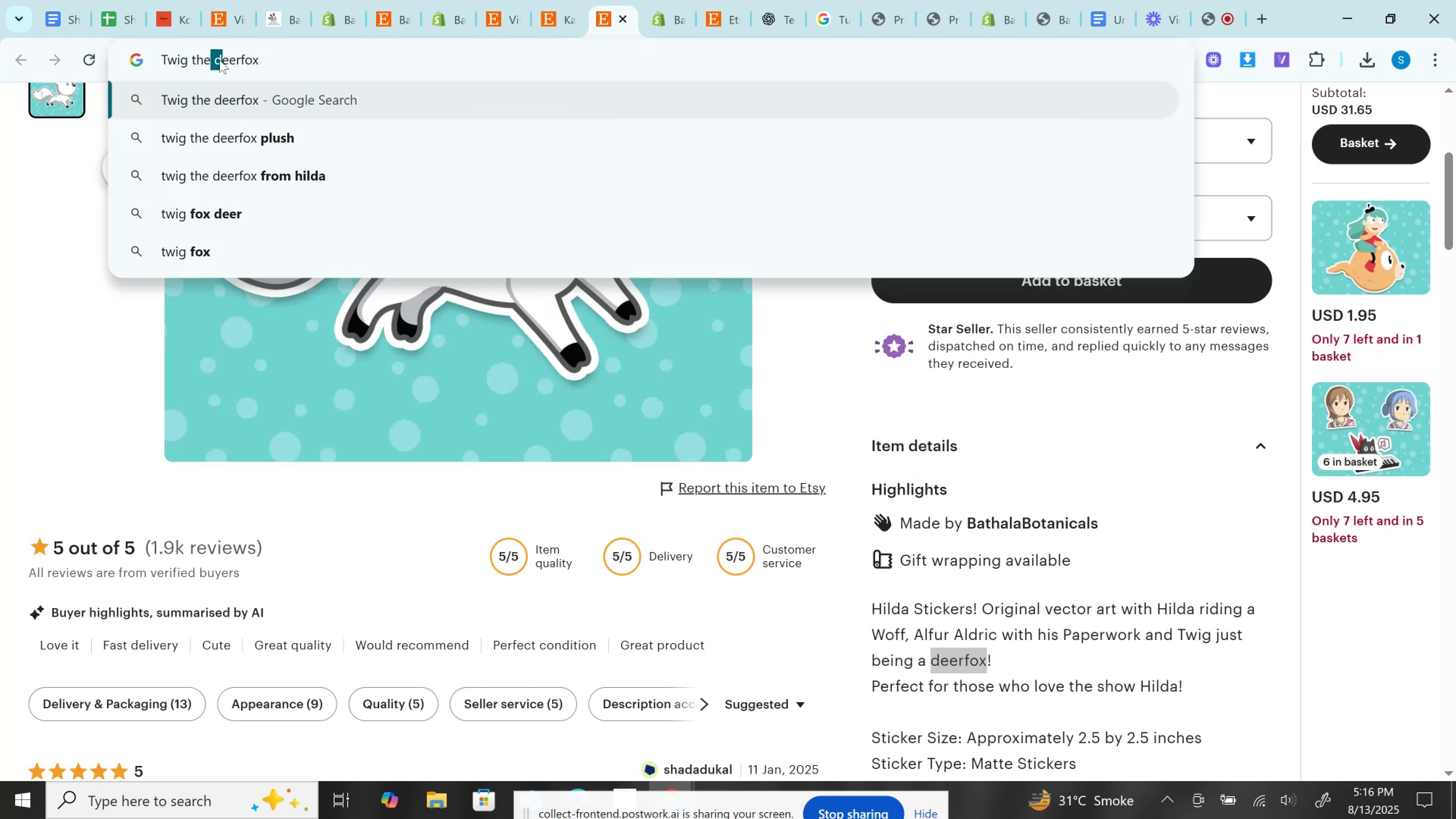 
left_click([220, 60])
 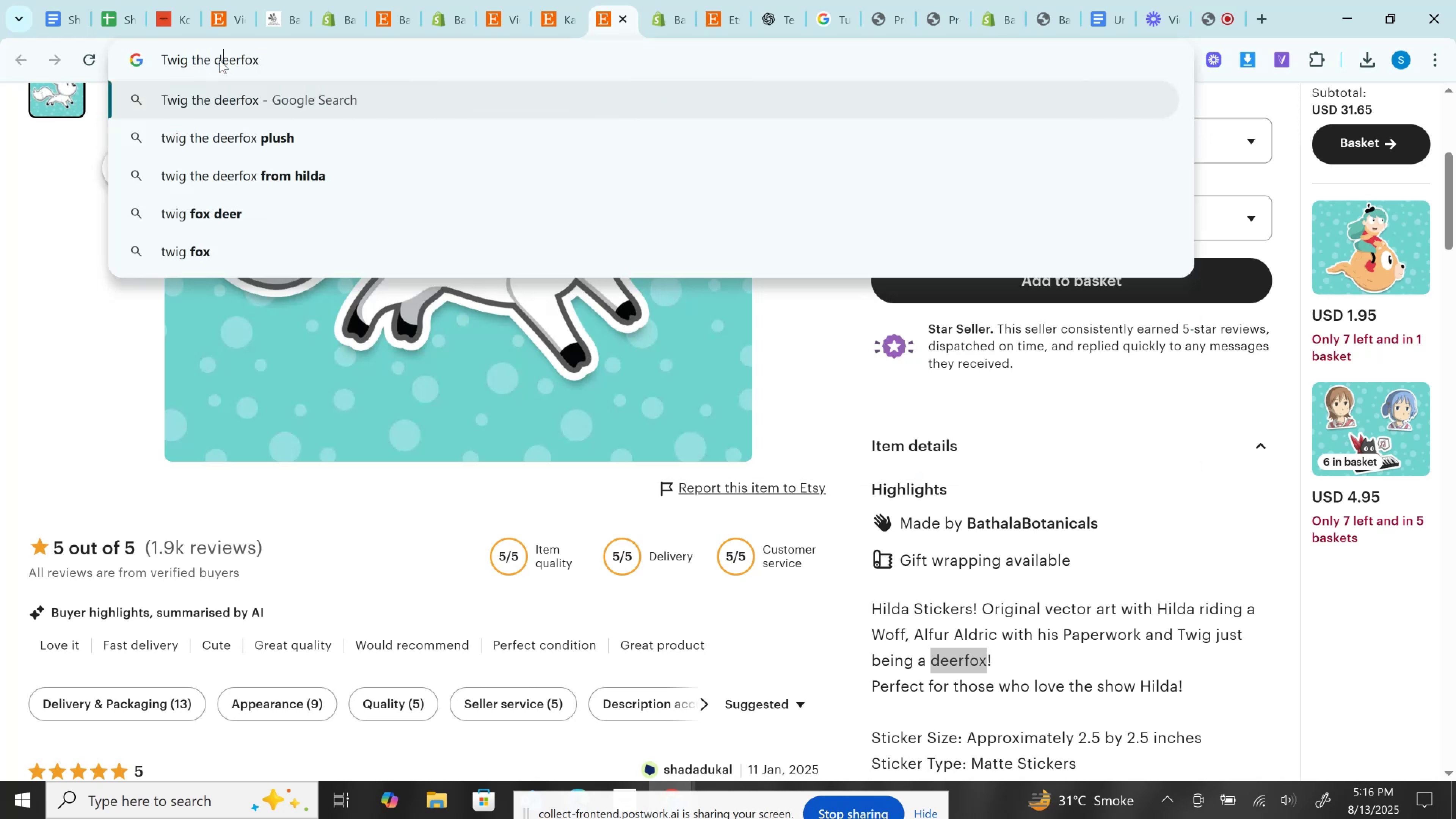 
left_click_drag(start_coordinate=[220, 60], to_coordinate=[218, 59])
 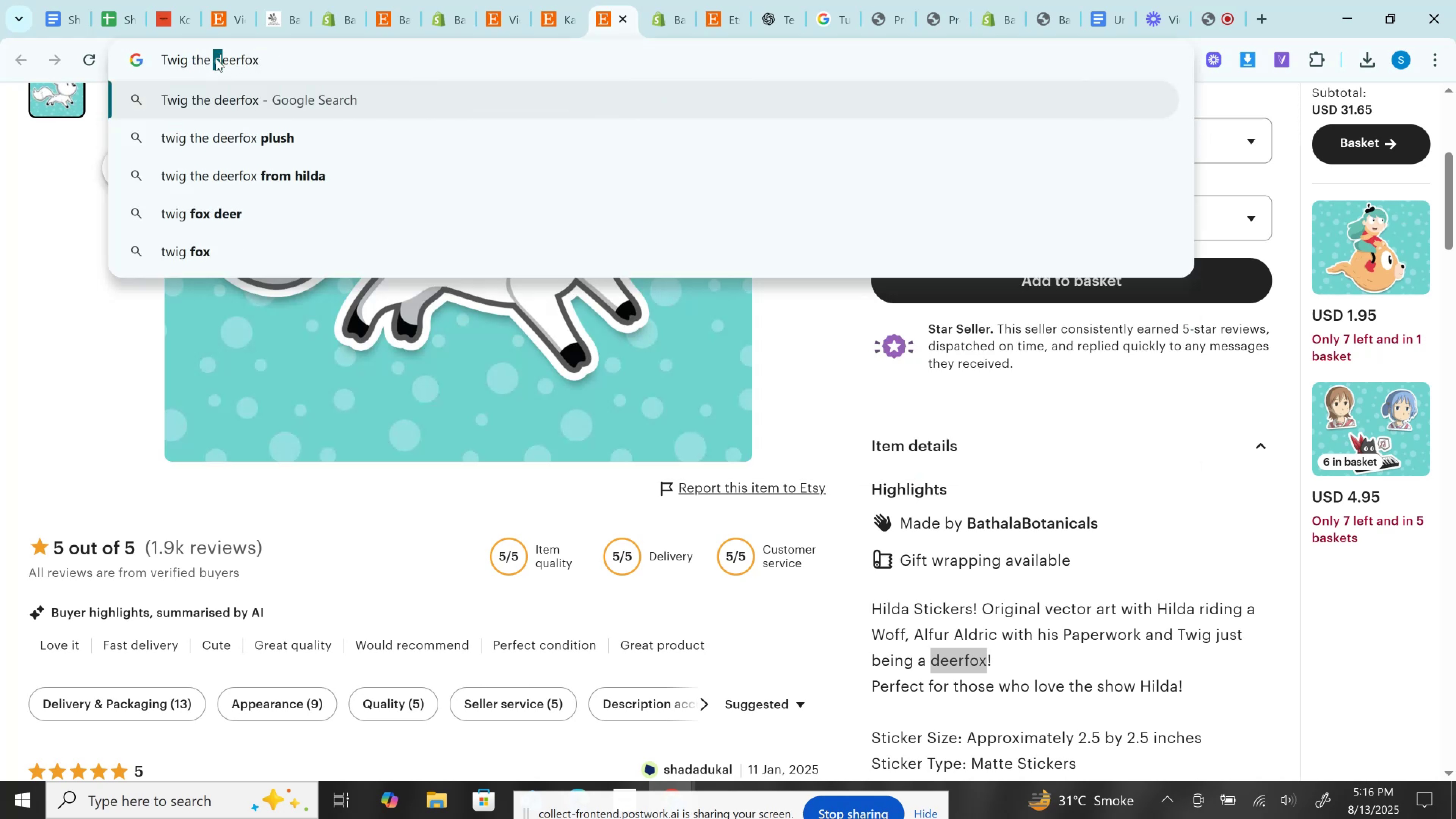 
key(Shift+D)
 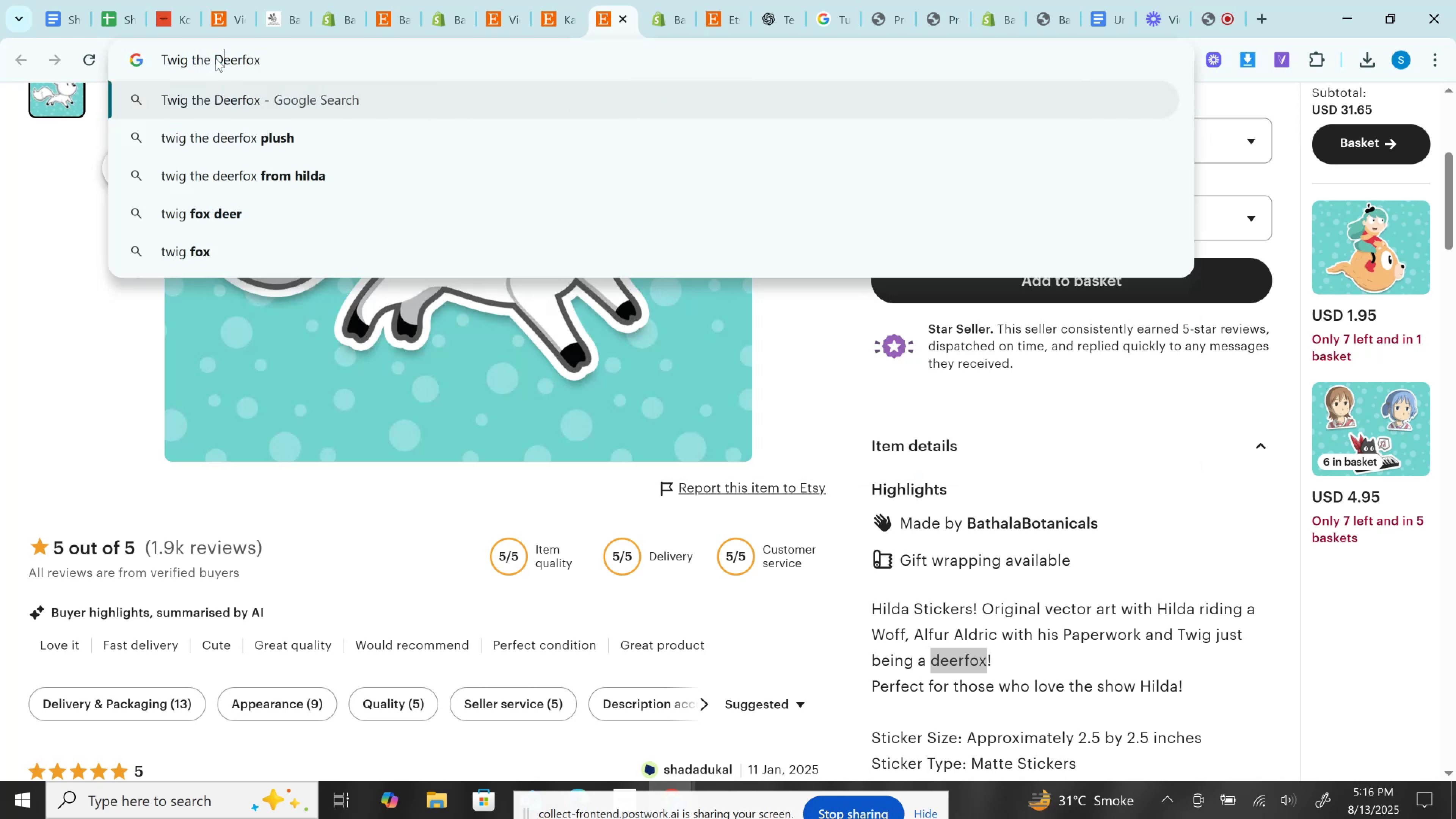 
key(Control+A)
 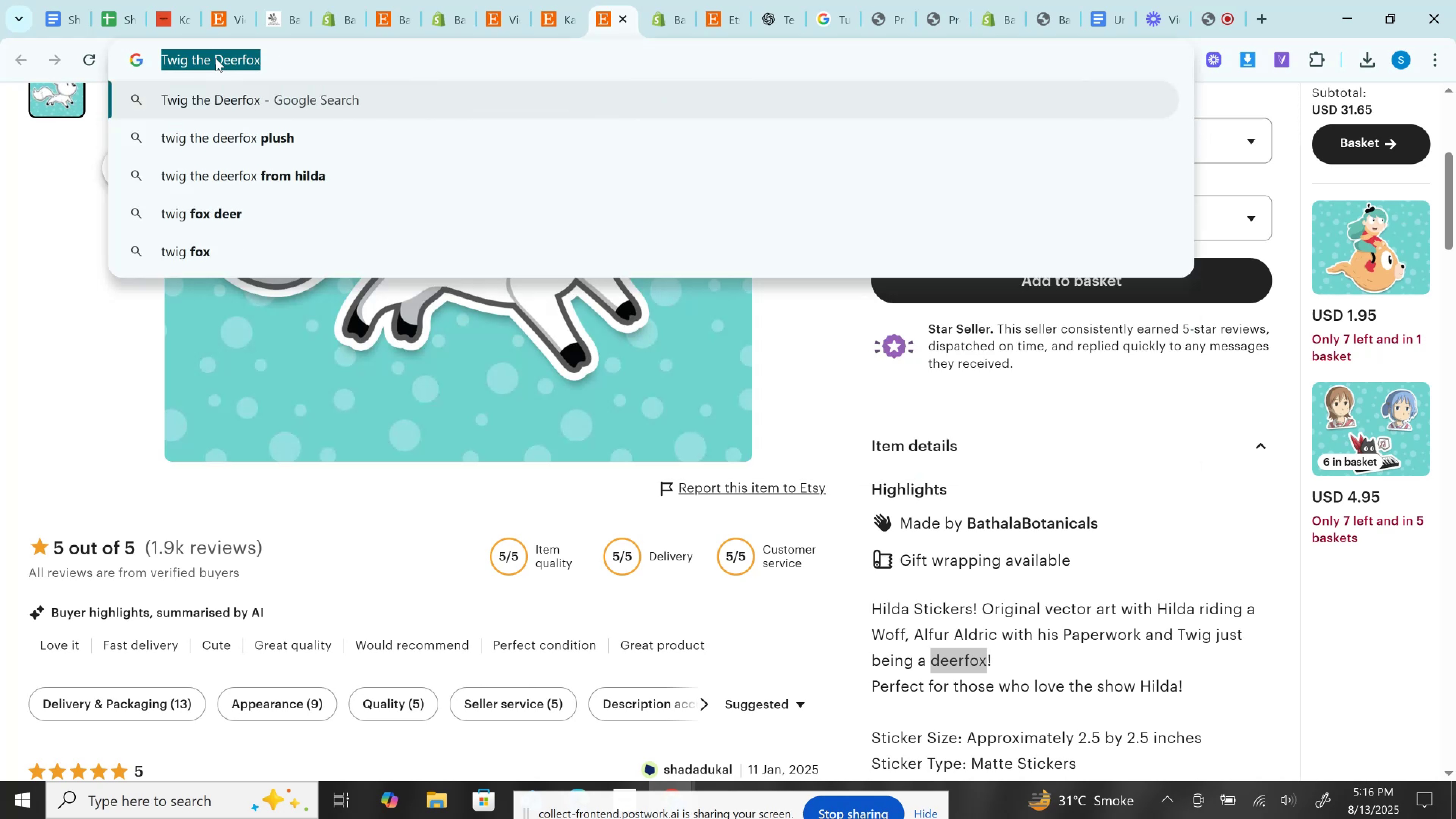 
key(Control+C)
 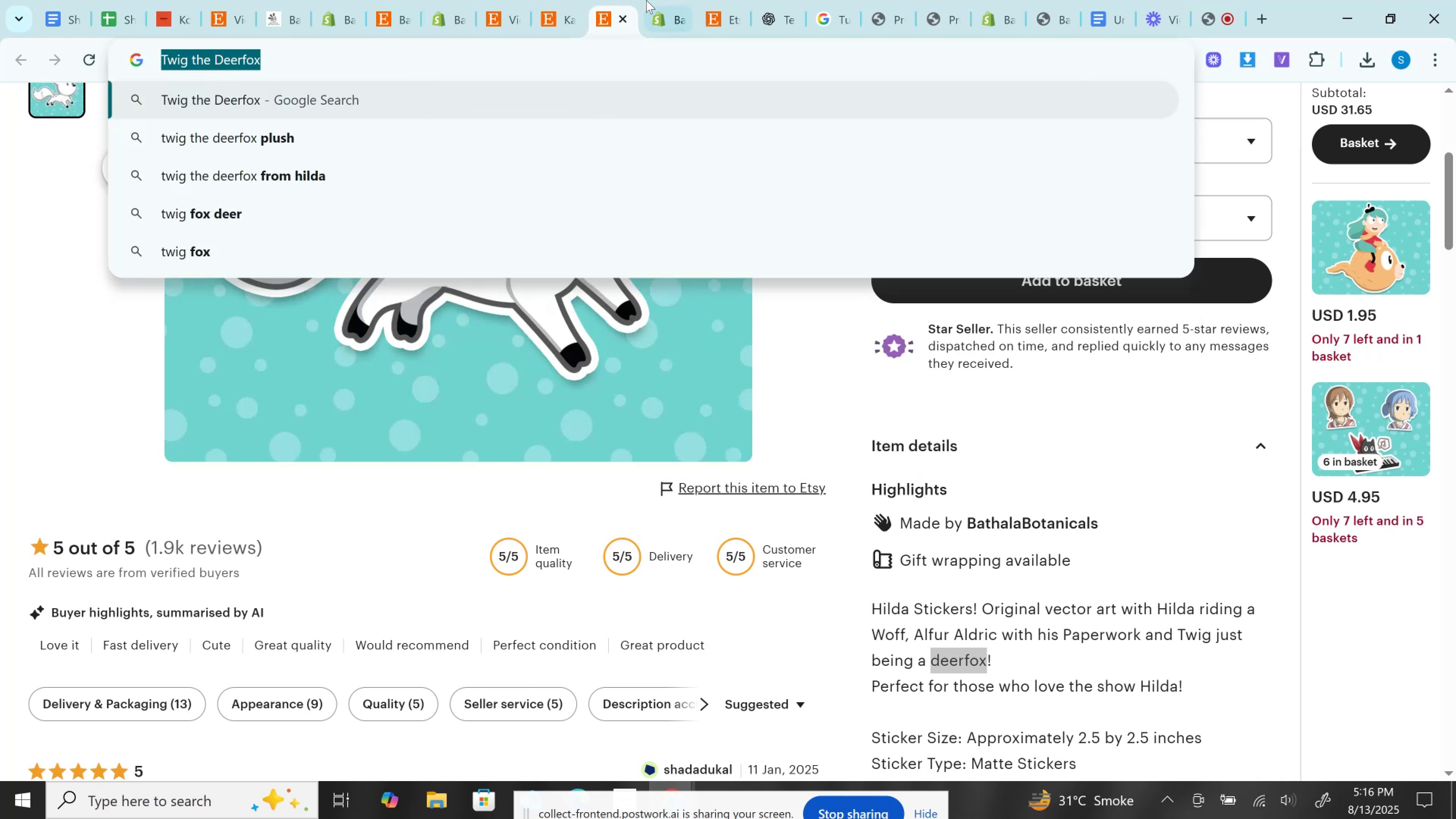 
left_click([664, 0])
 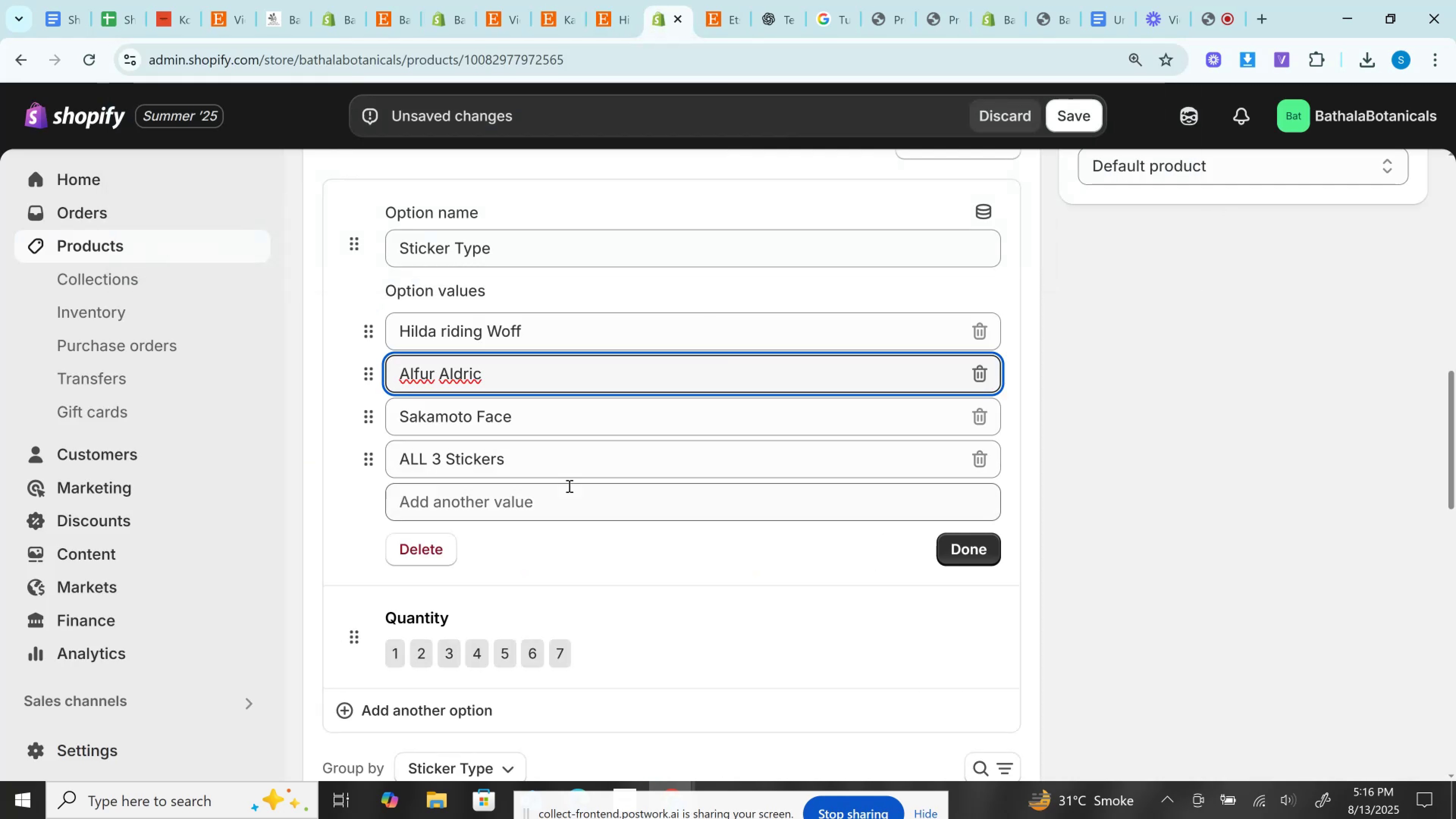 
key(Control+ControlLeft)
 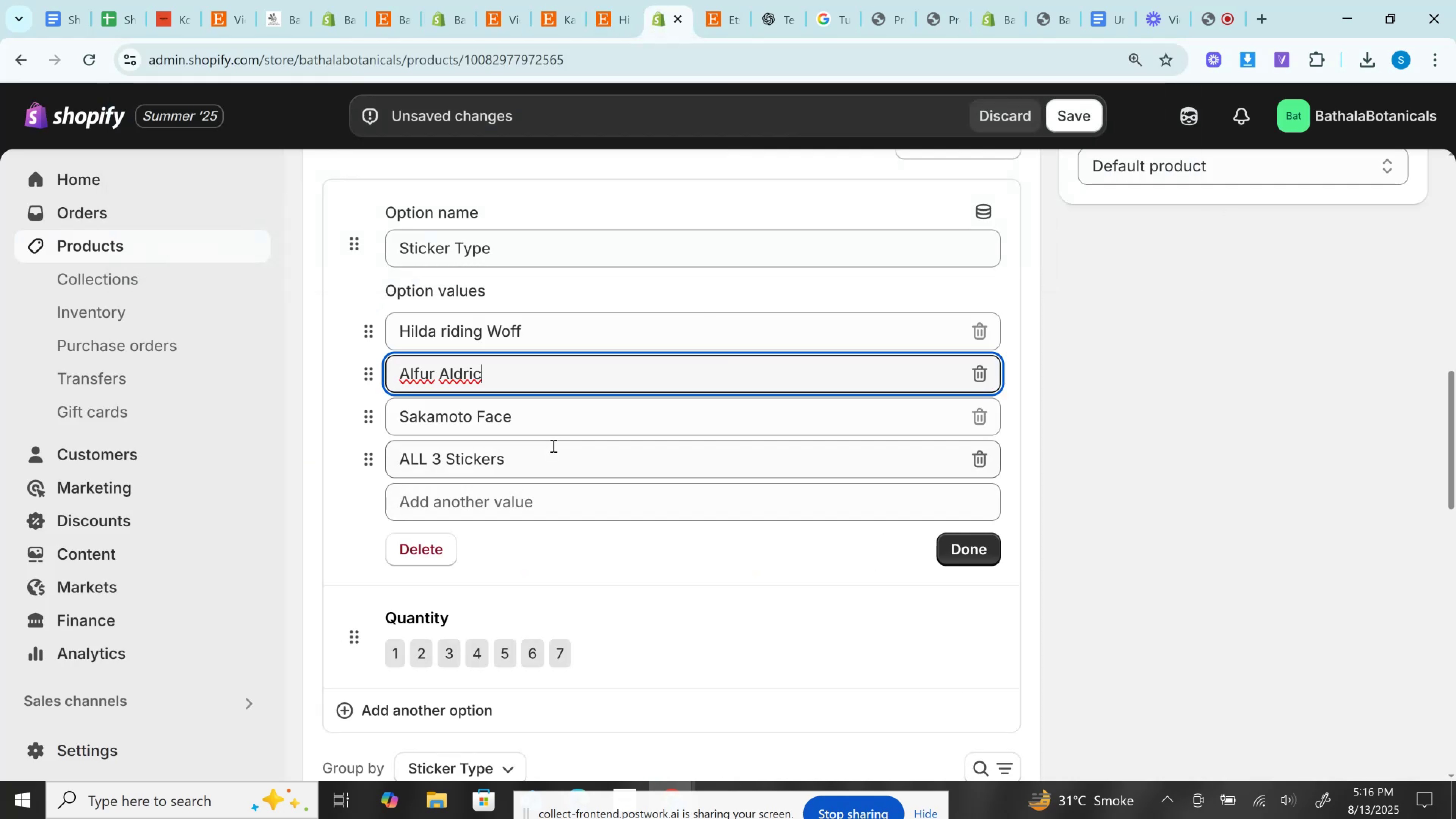 
left_click([552, 446])
 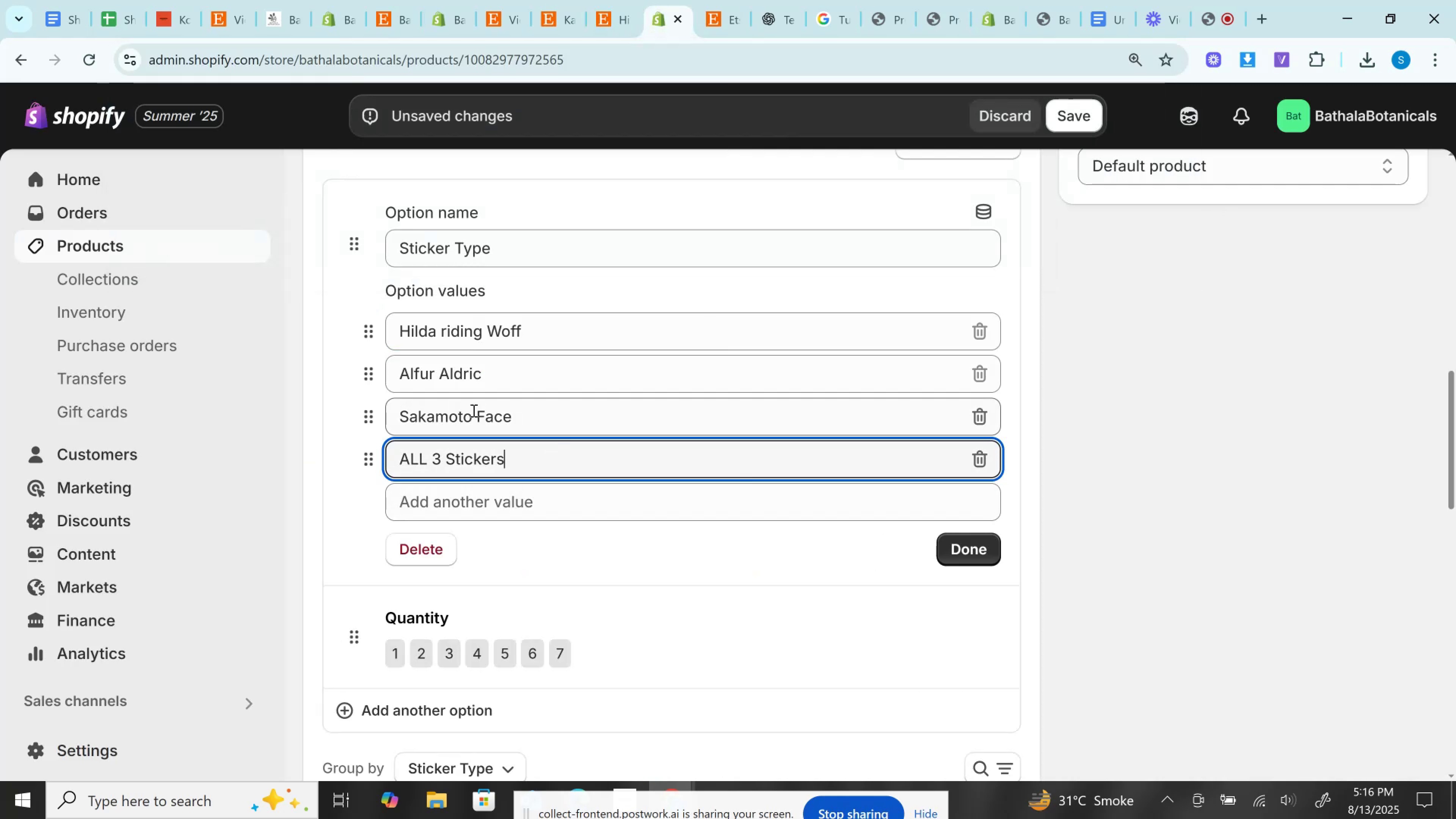 
left_click_drag(start_coordinate=[536, 411], to_coordinate=[262, 411])
 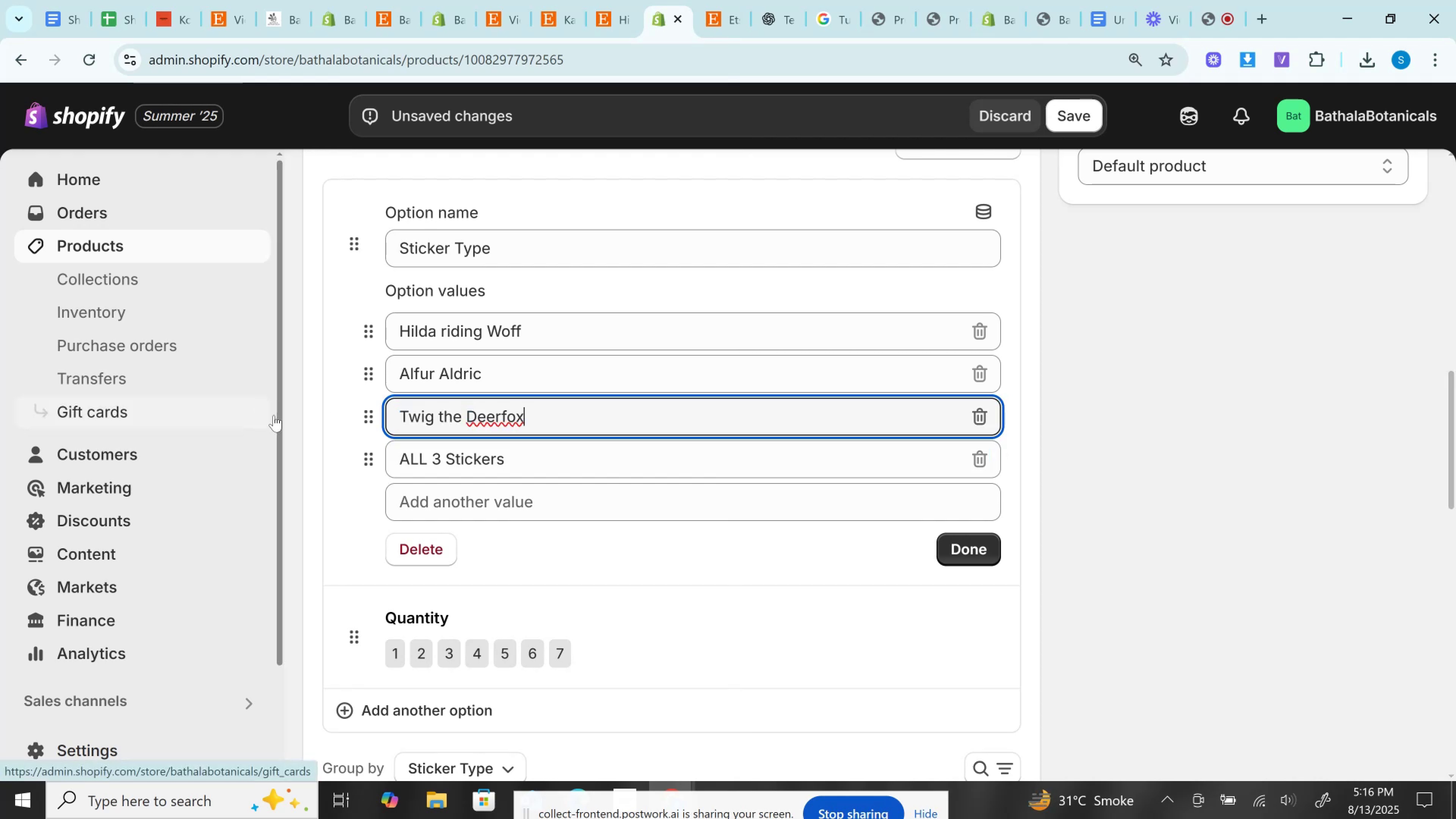 
key(Control+V)
 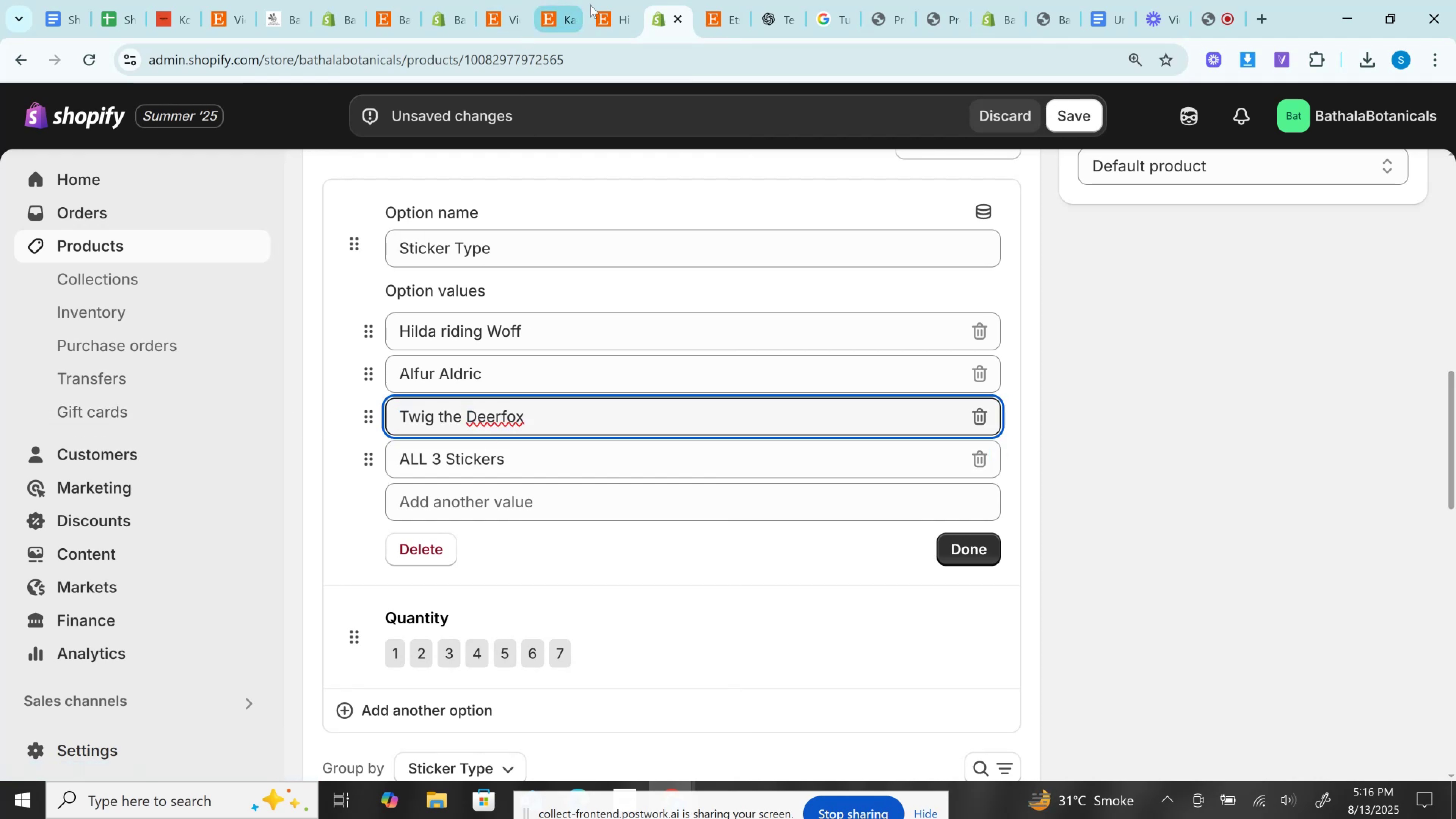 
left_click([623, 0])
 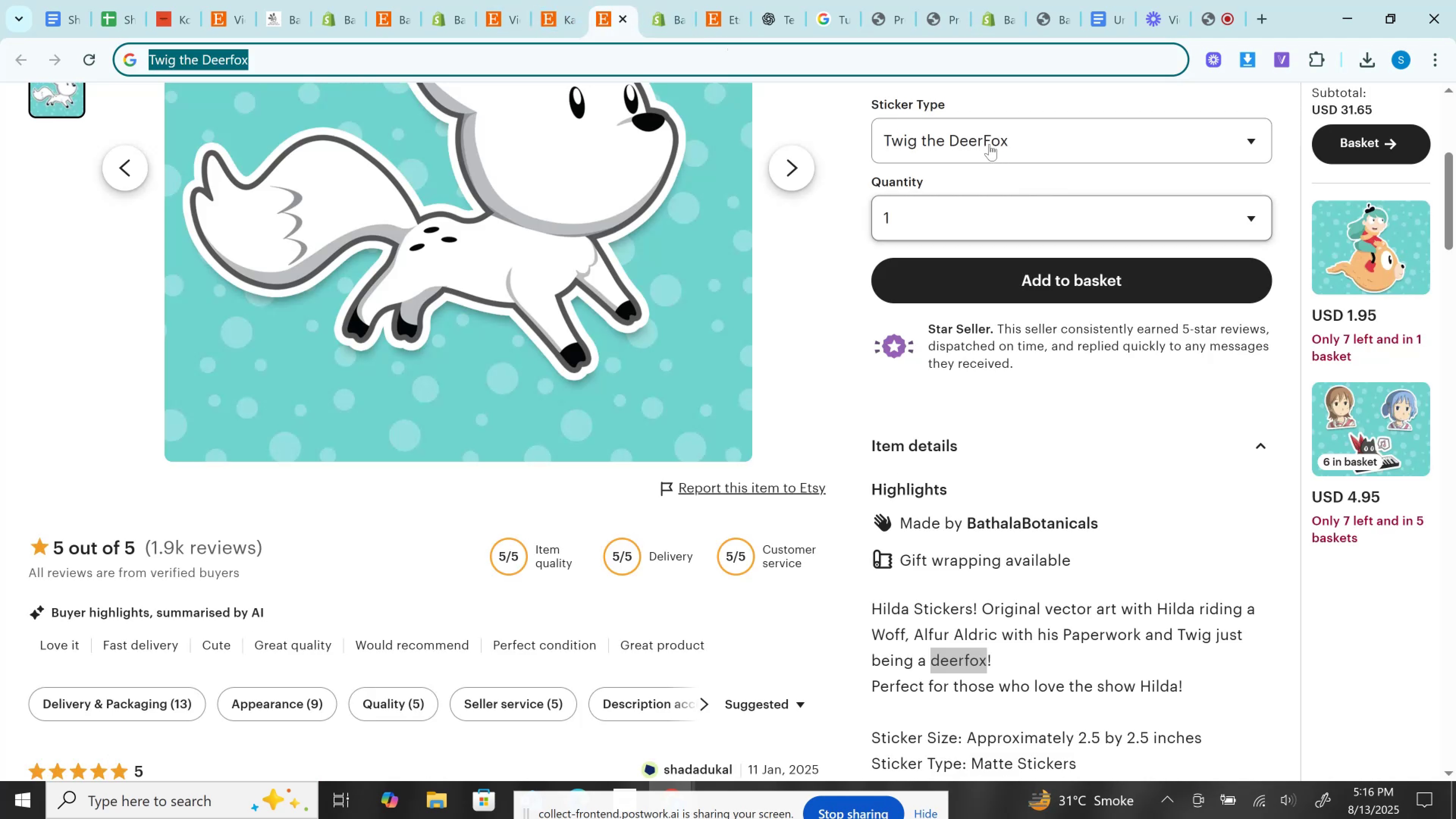 
left_click([989, 144])
 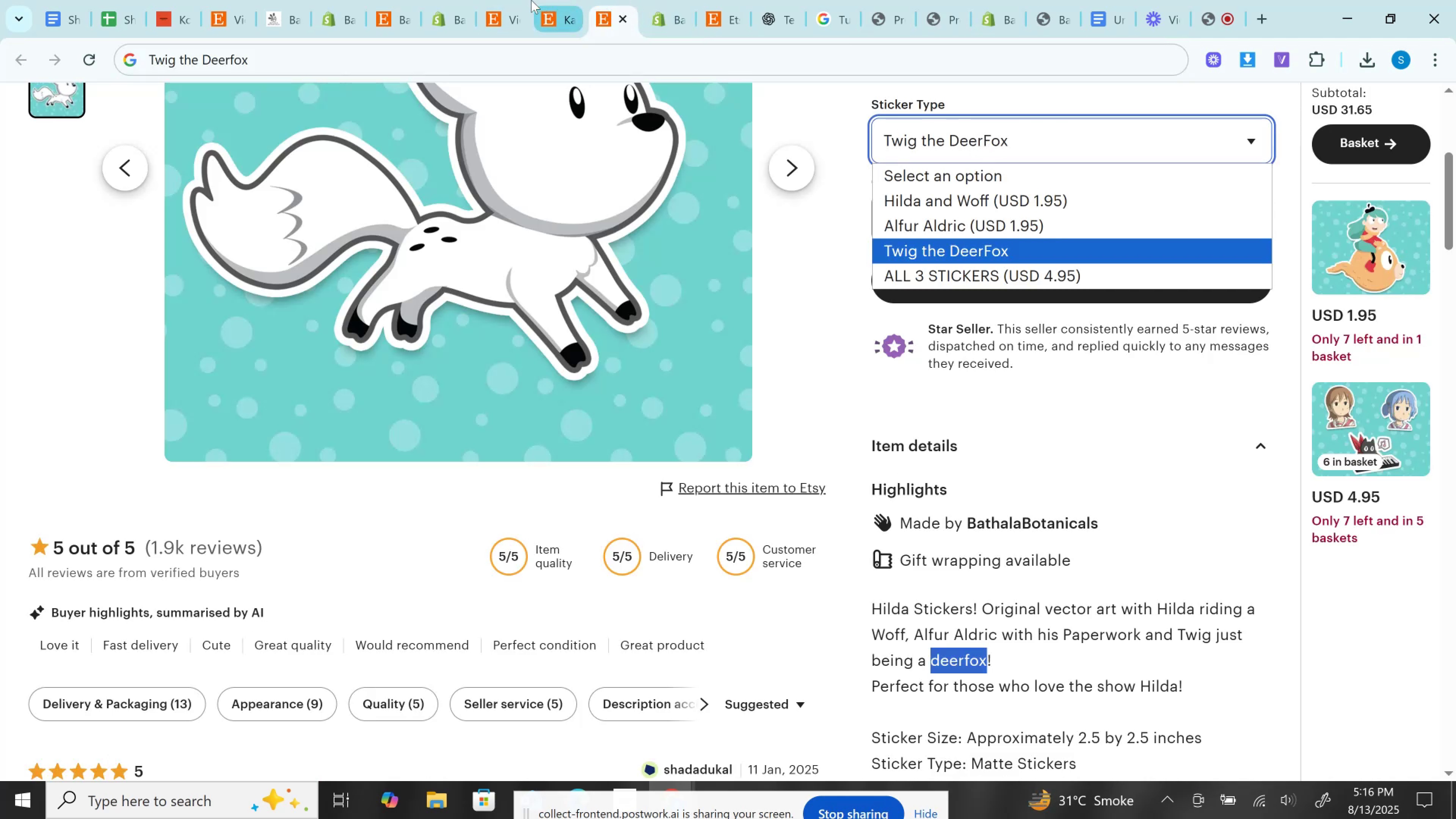 
left_click([667, 0])
 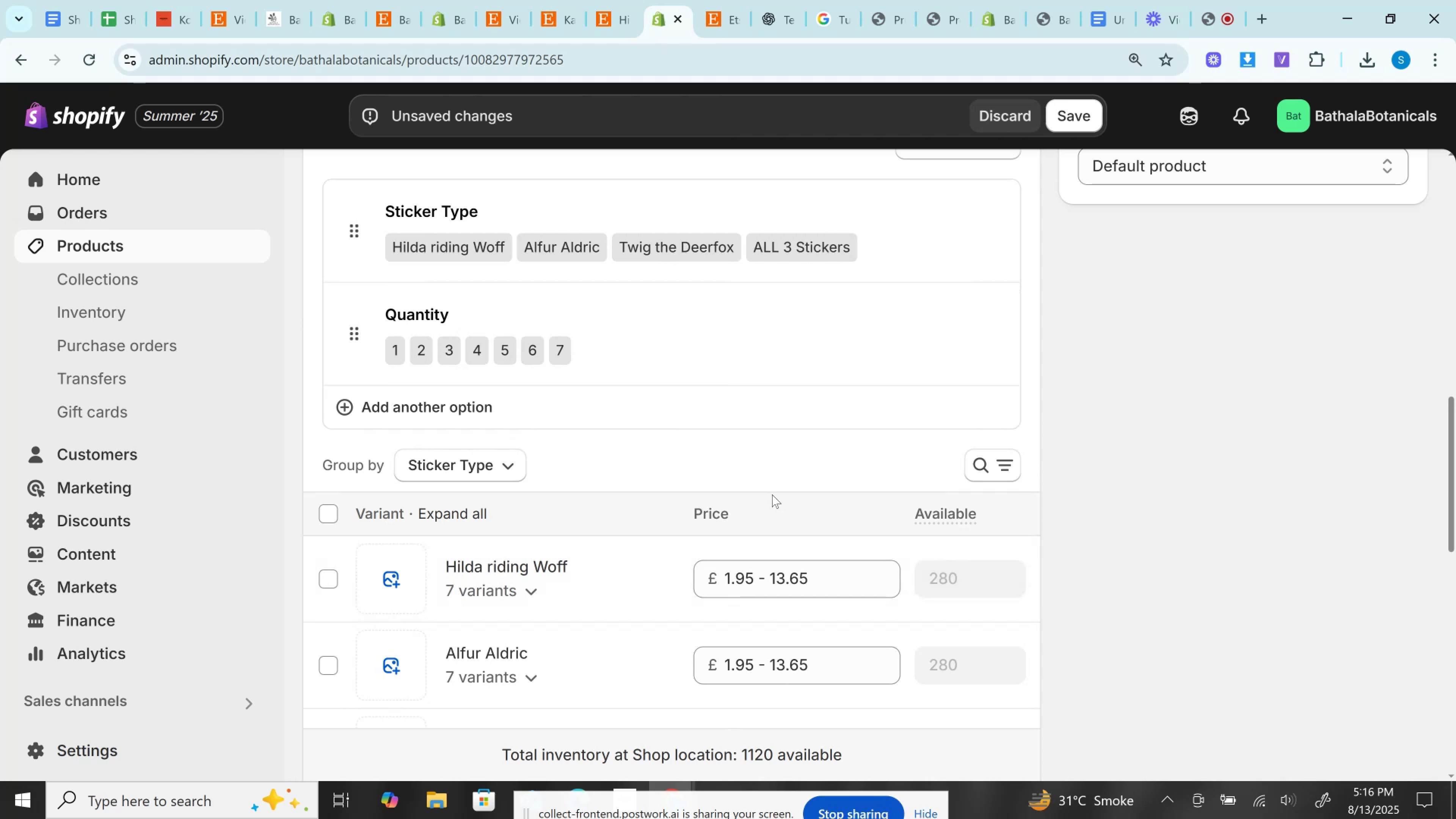 
wait(7.74)
 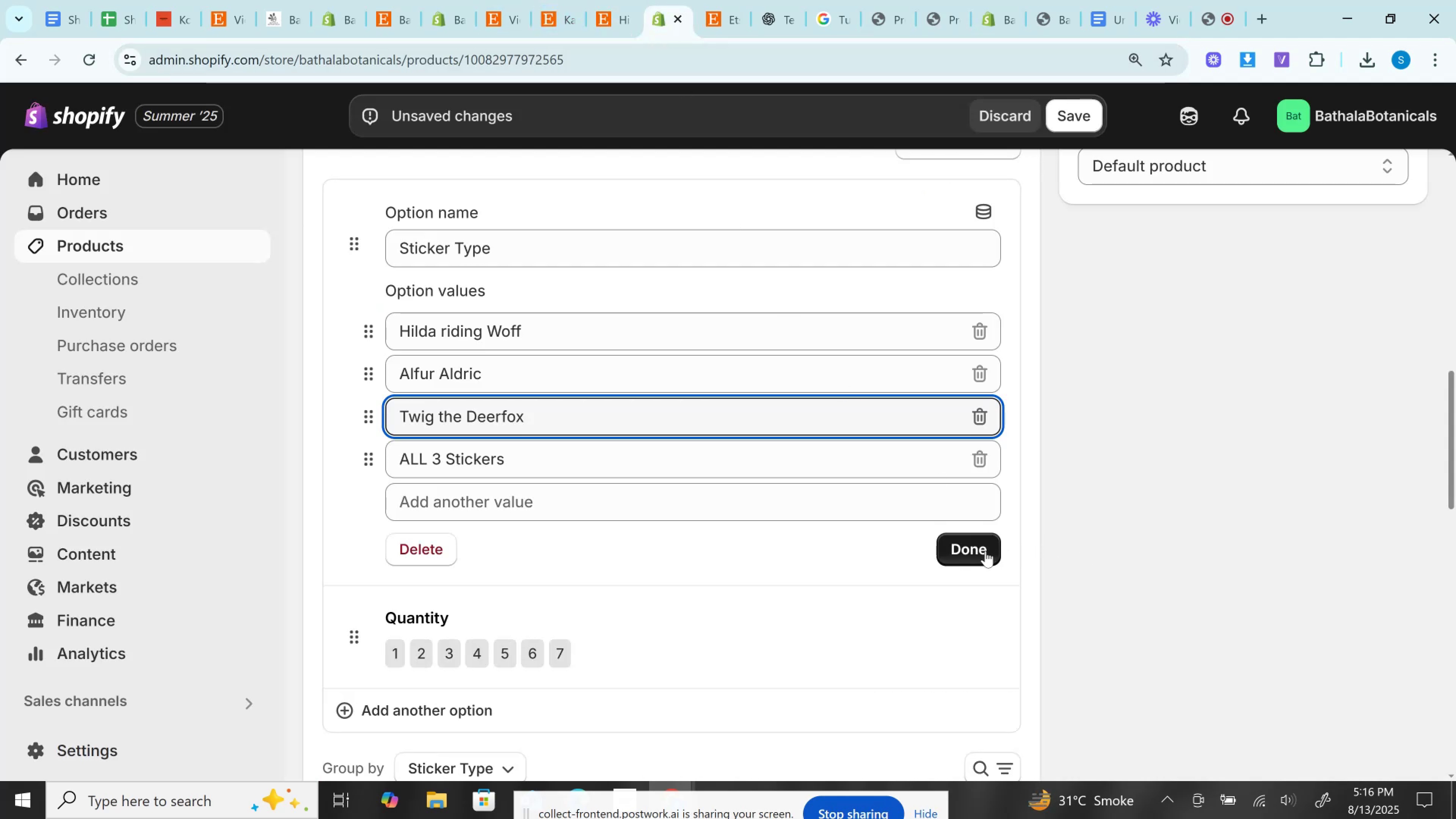 
scroll: coordinate [772, 494], scroll_direction: down, amount: 2.0
 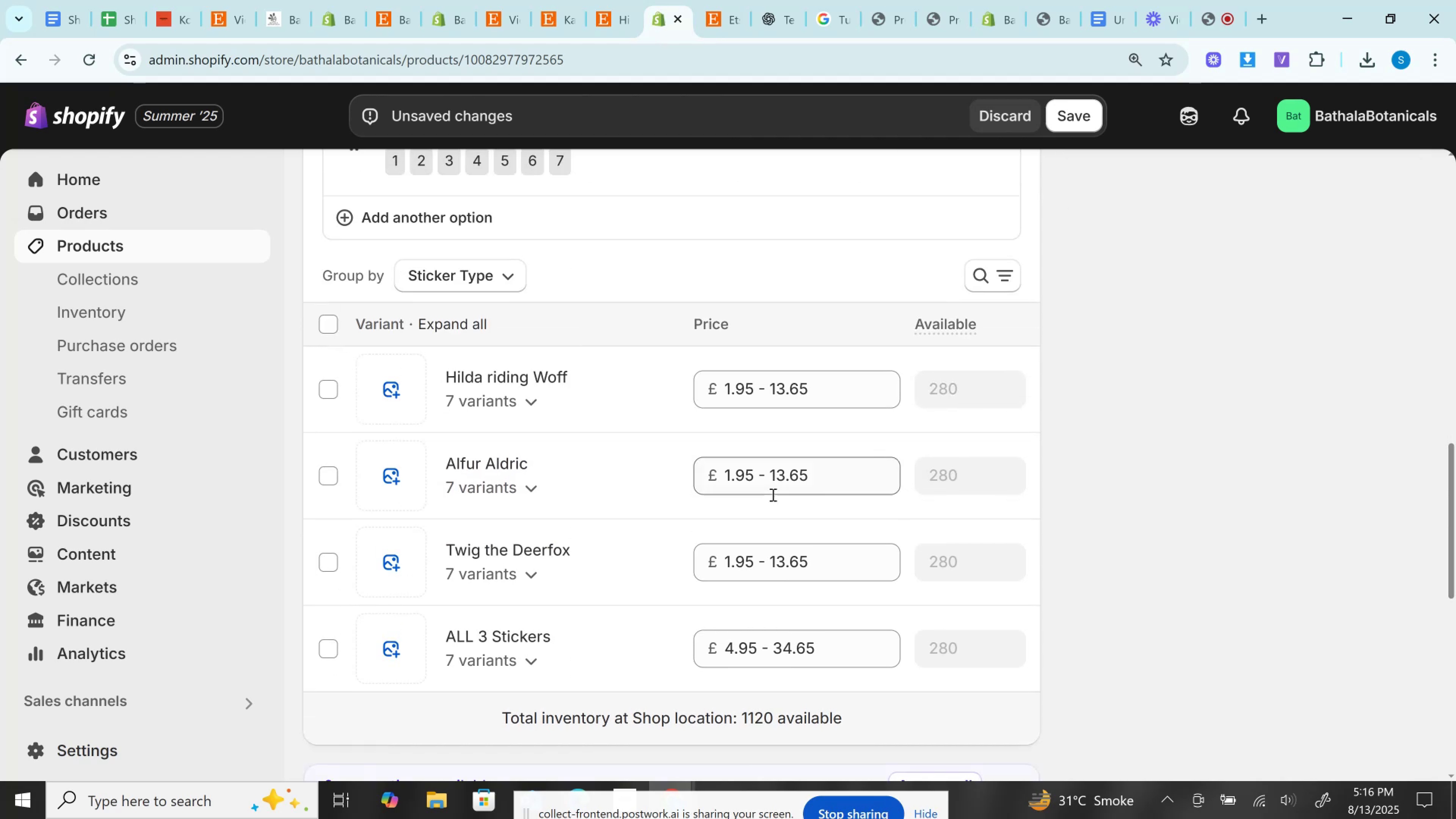 
scroll: coordinate [780, 525], scroll_direction: up, amount: 10.0
 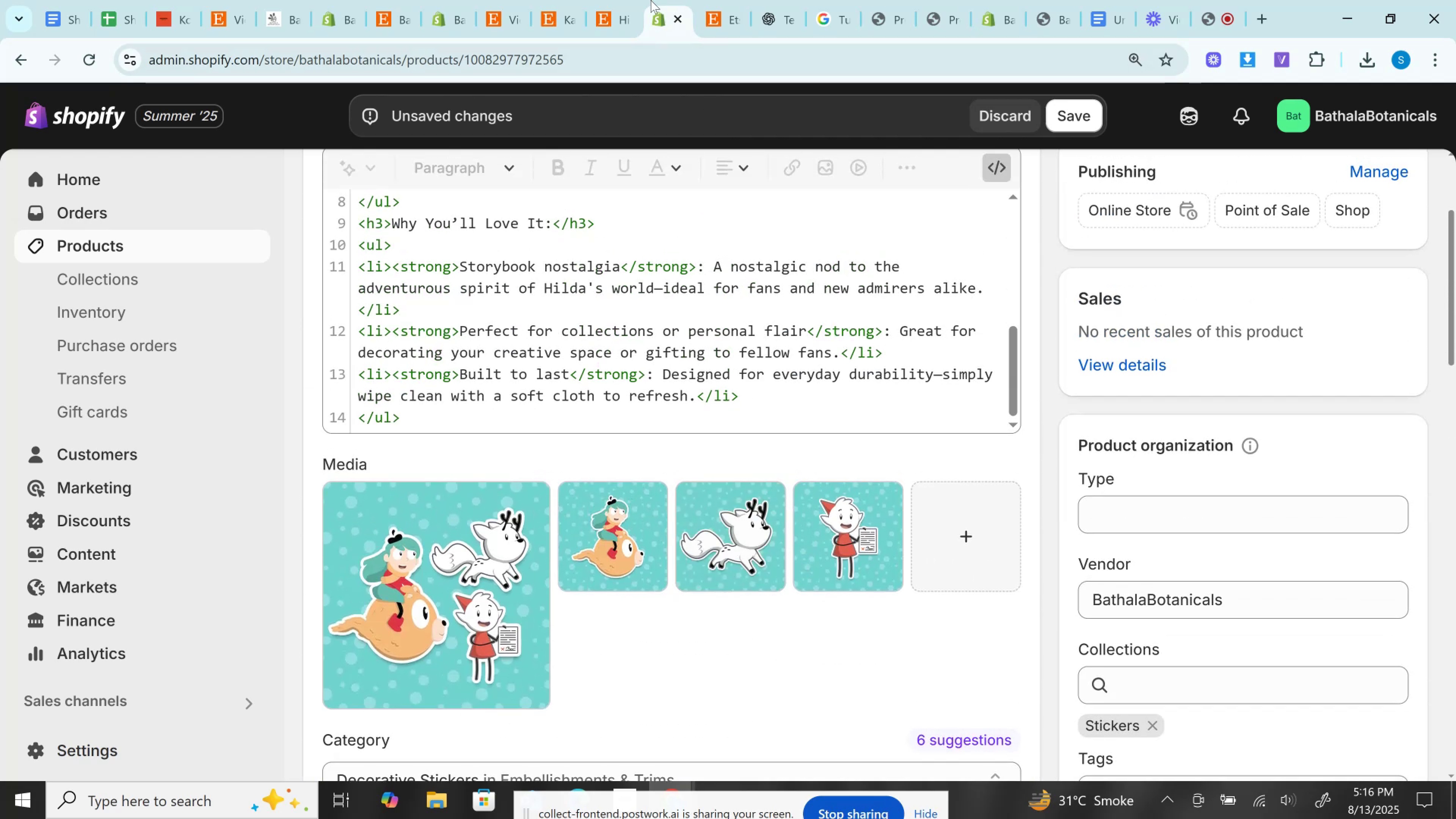 
left_click([613, 0])
 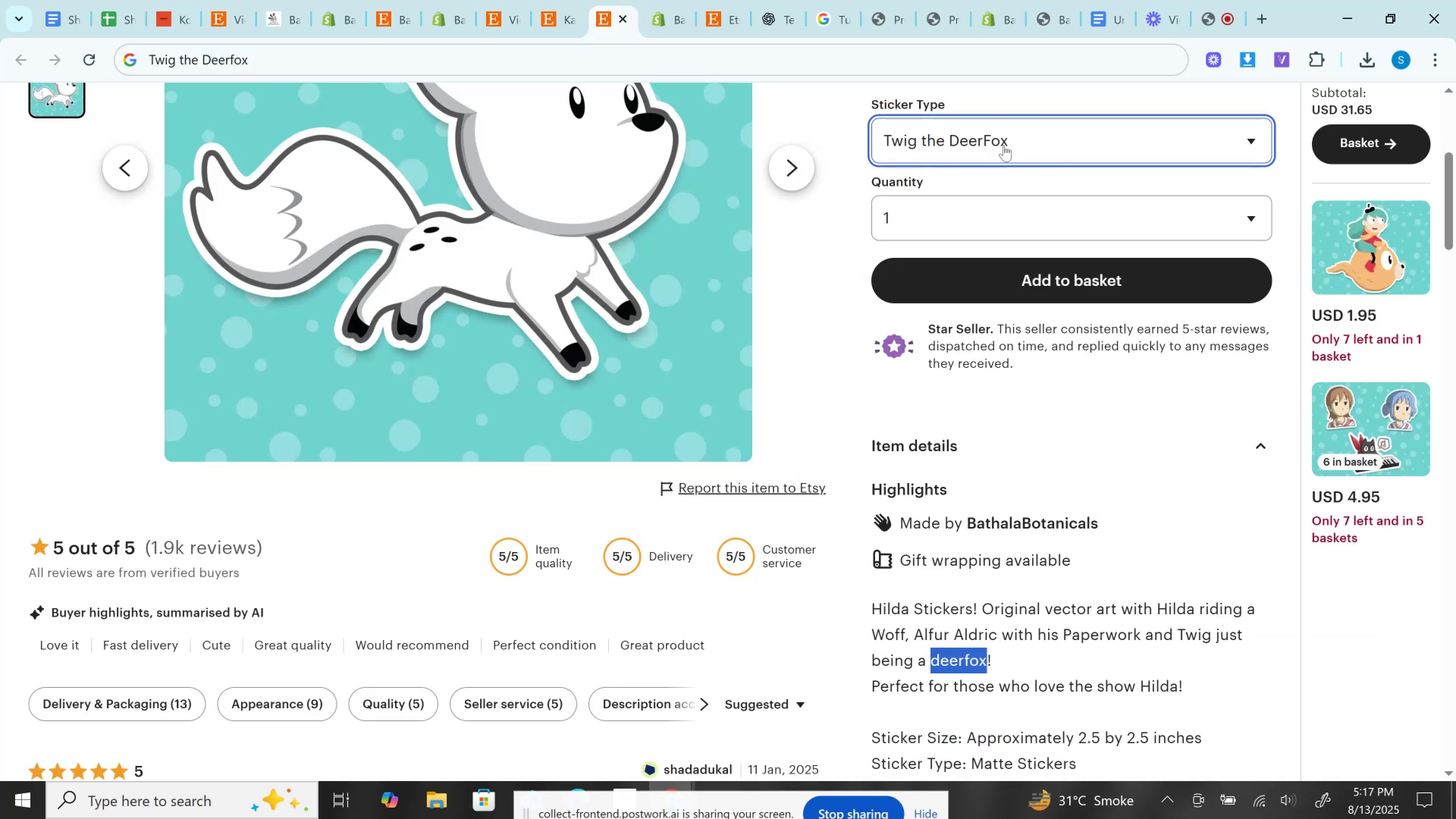 
left_click([1003, 144])
 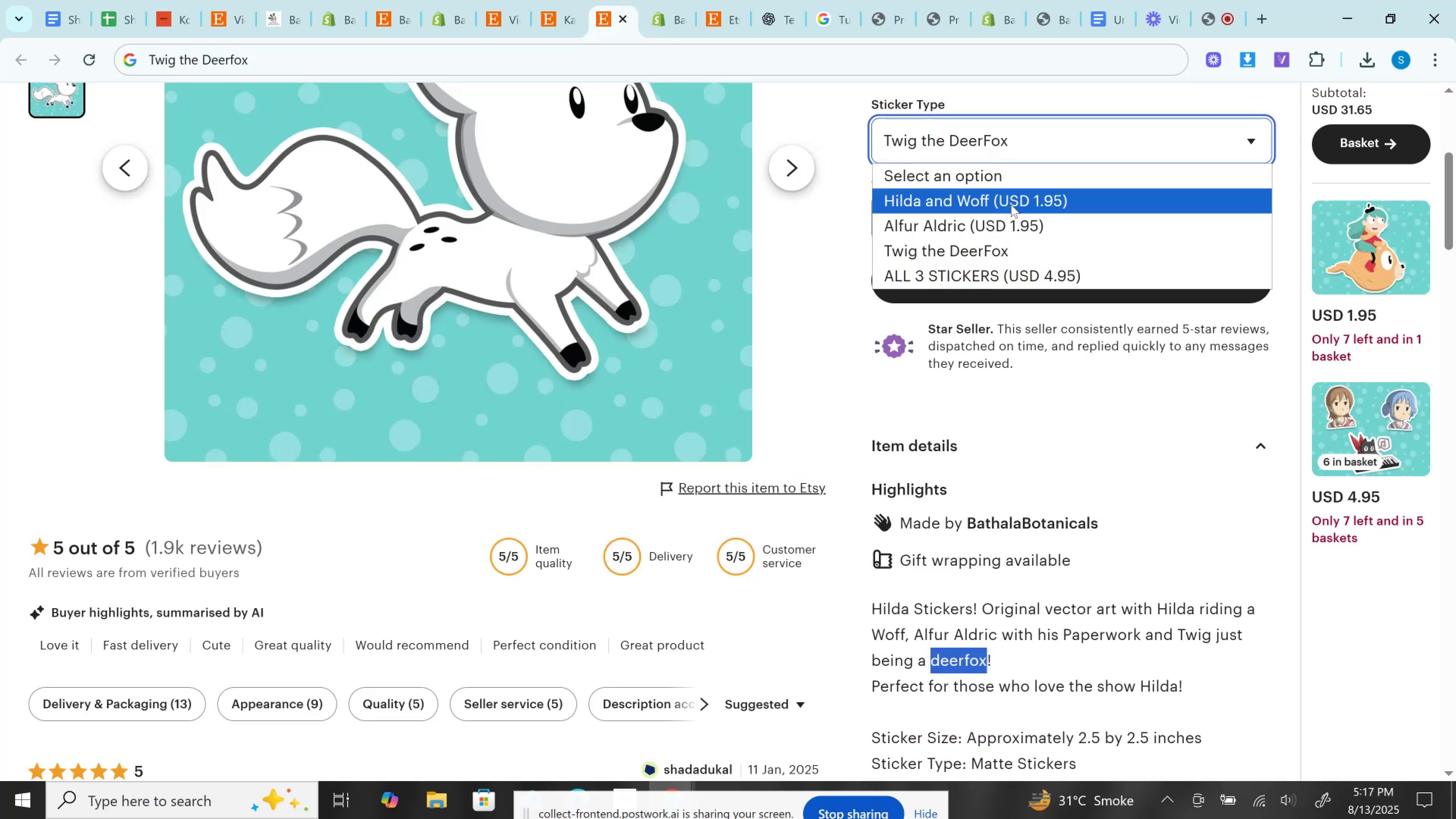 
left_click([1011, 204])
 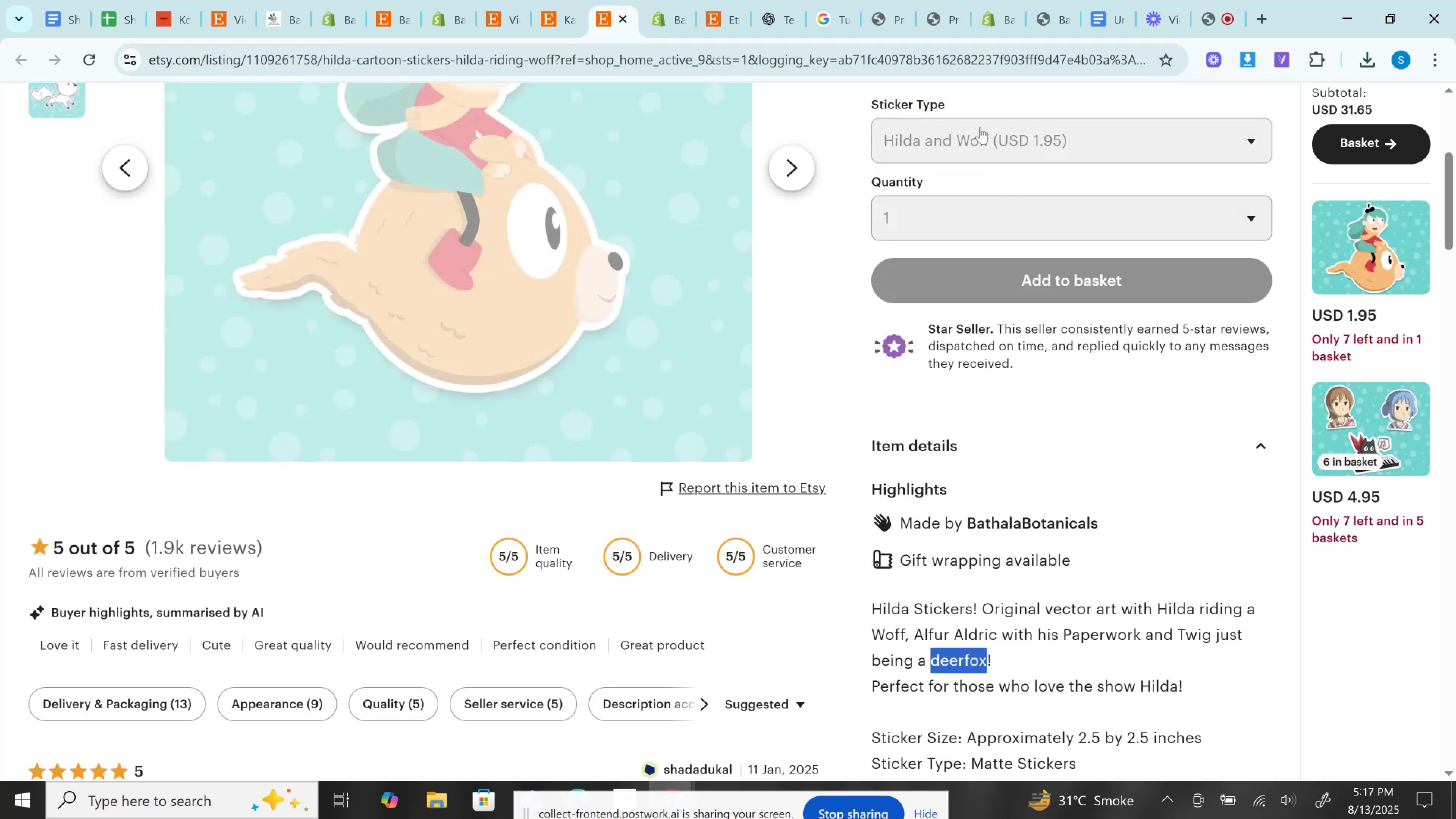 
left_click([980, 127])
 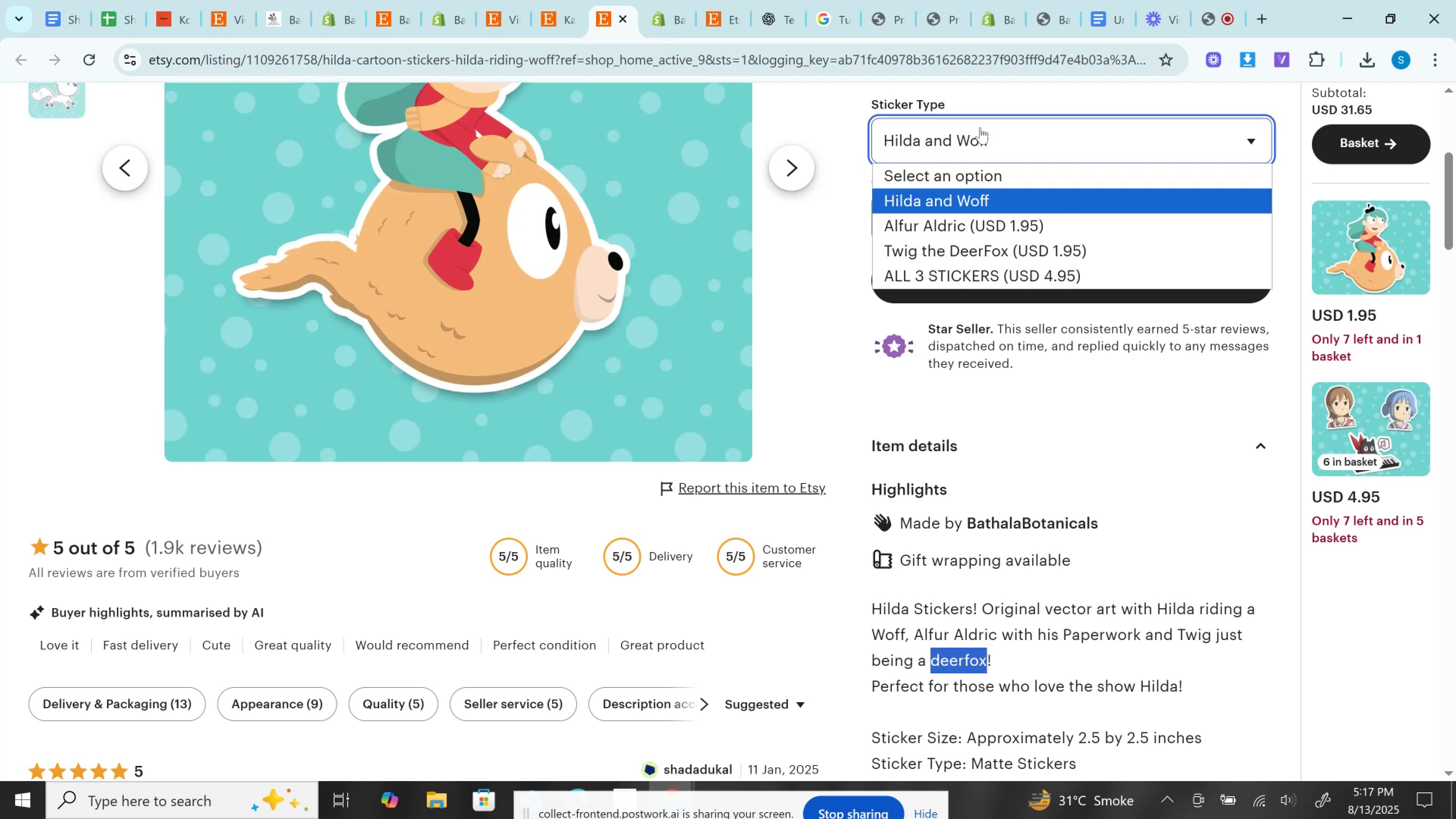 
left_click([980, 127])
 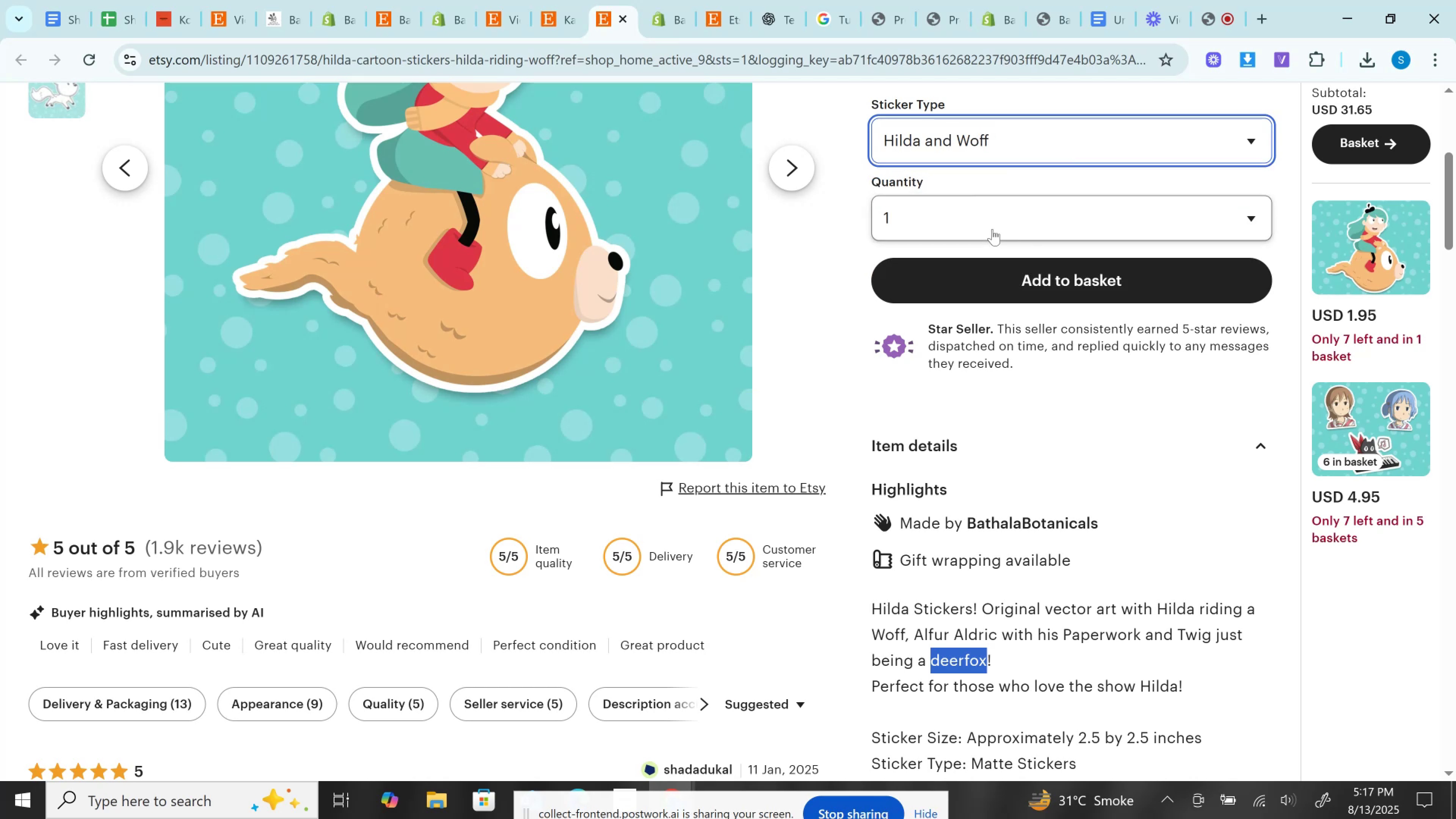 
left_click([992, 229])
 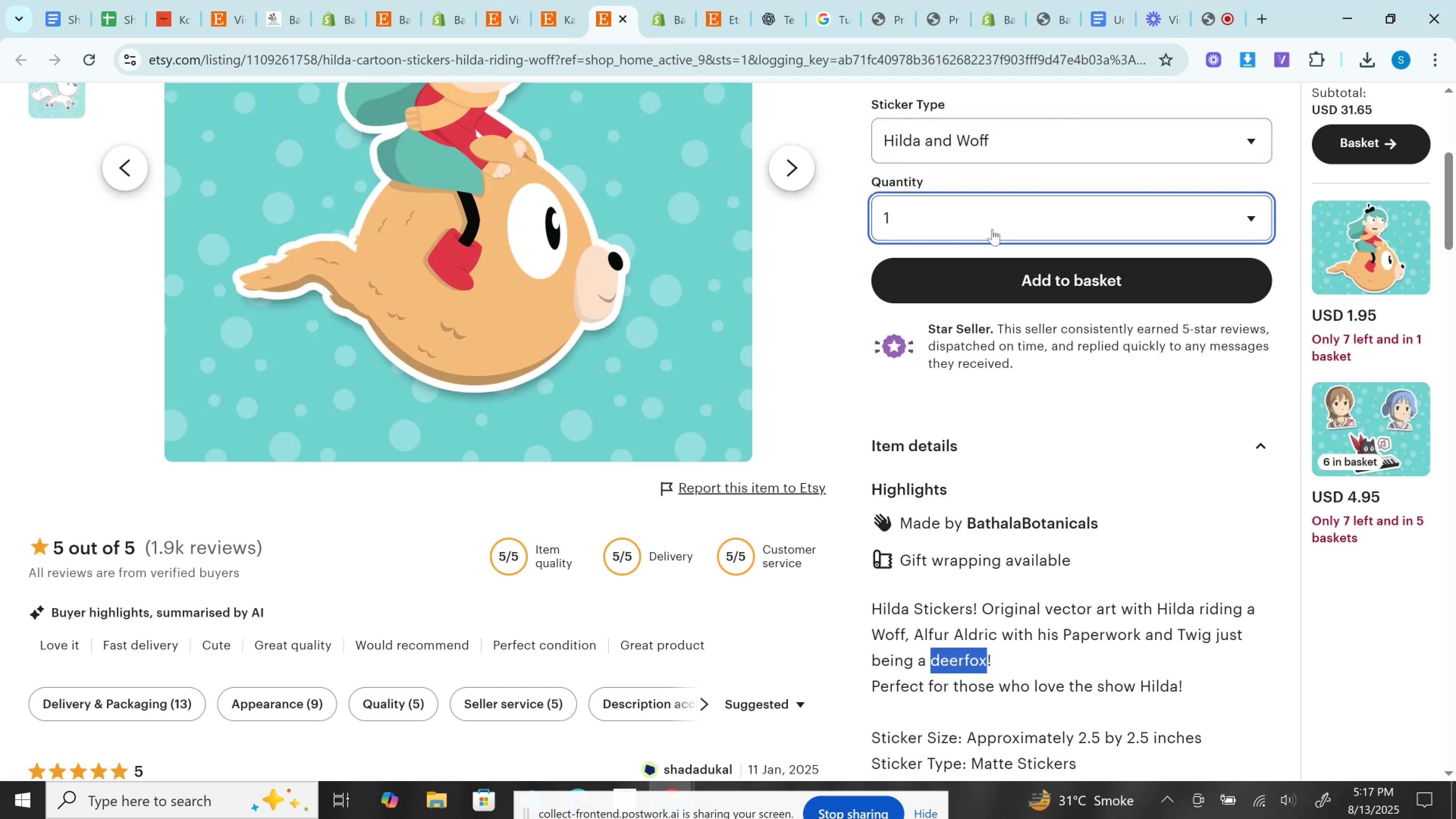 
left_click([992, 229])
 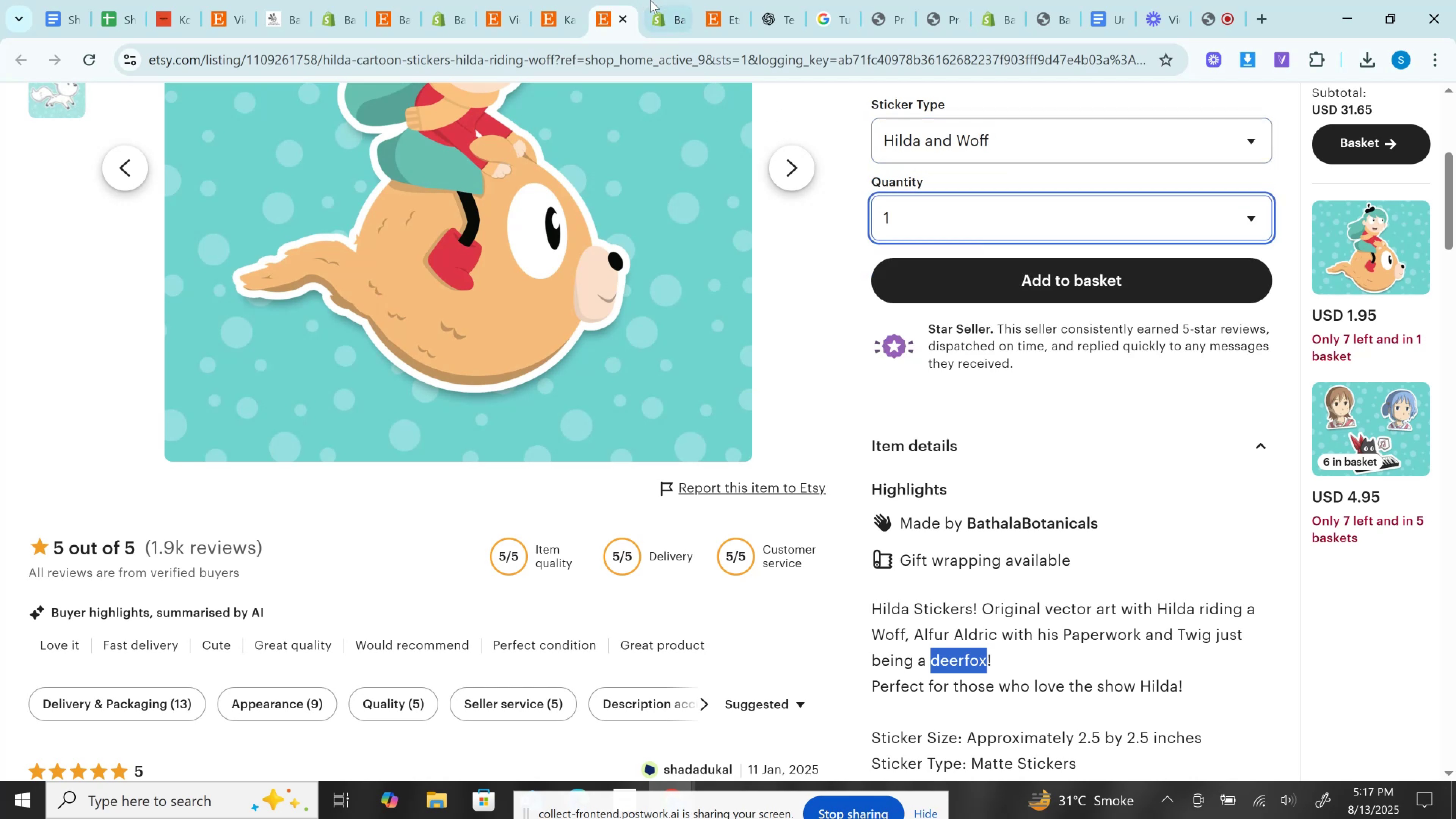 
double_click([668, 0])
 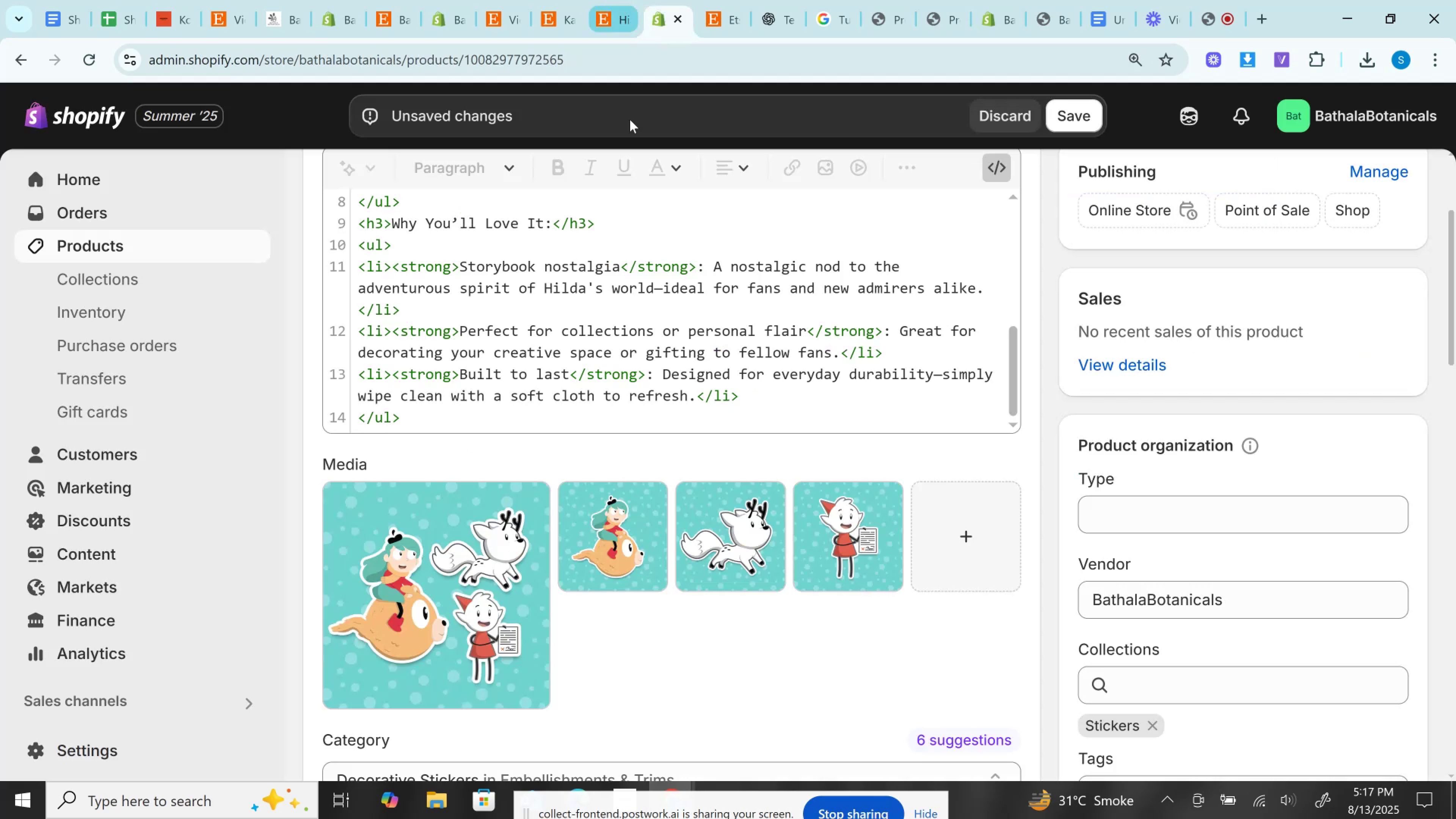 
scroll: coordinate [647, 438], scroll_direction: down, amount: 7.0
 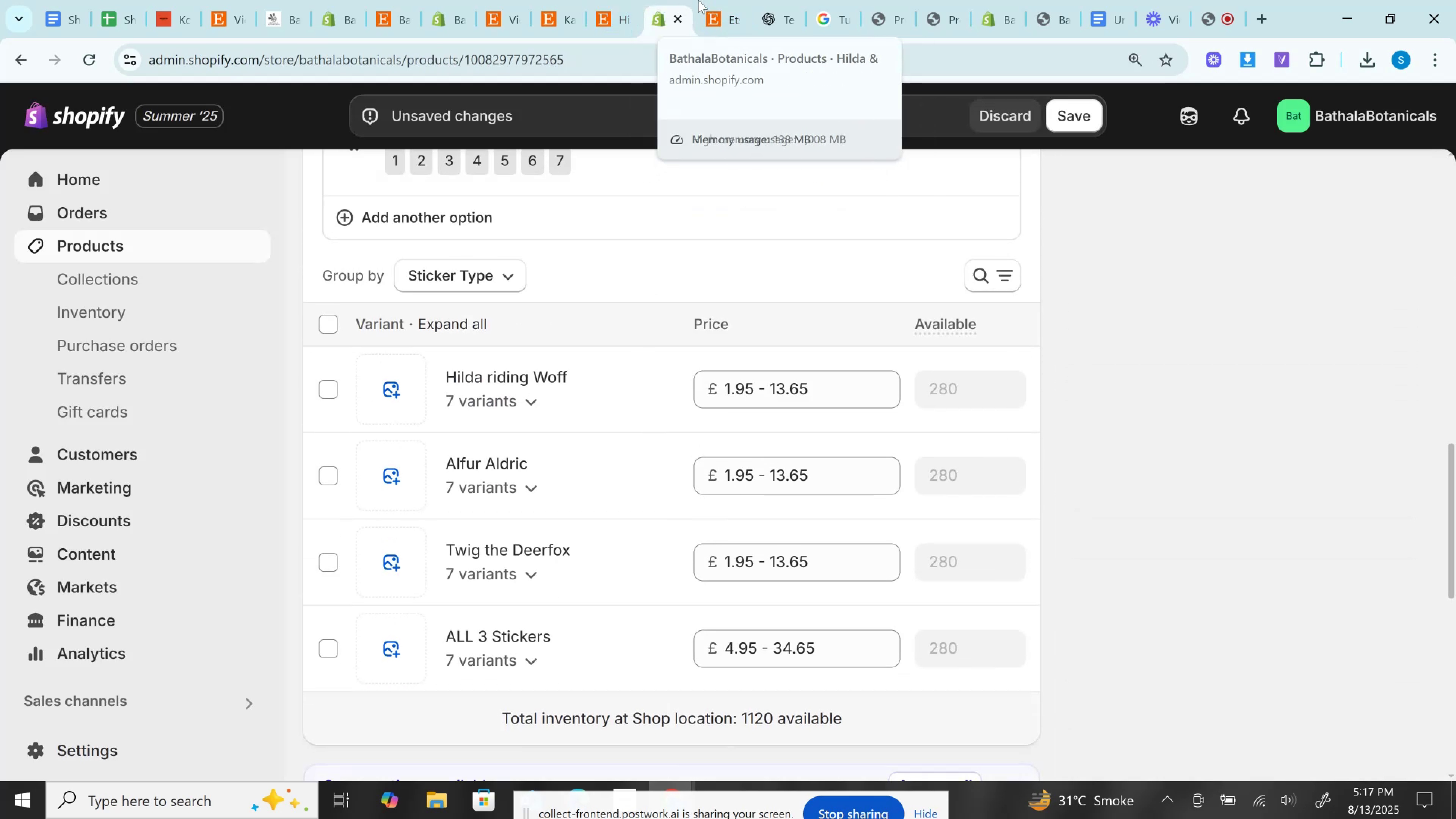 
left_click([709, 4])
 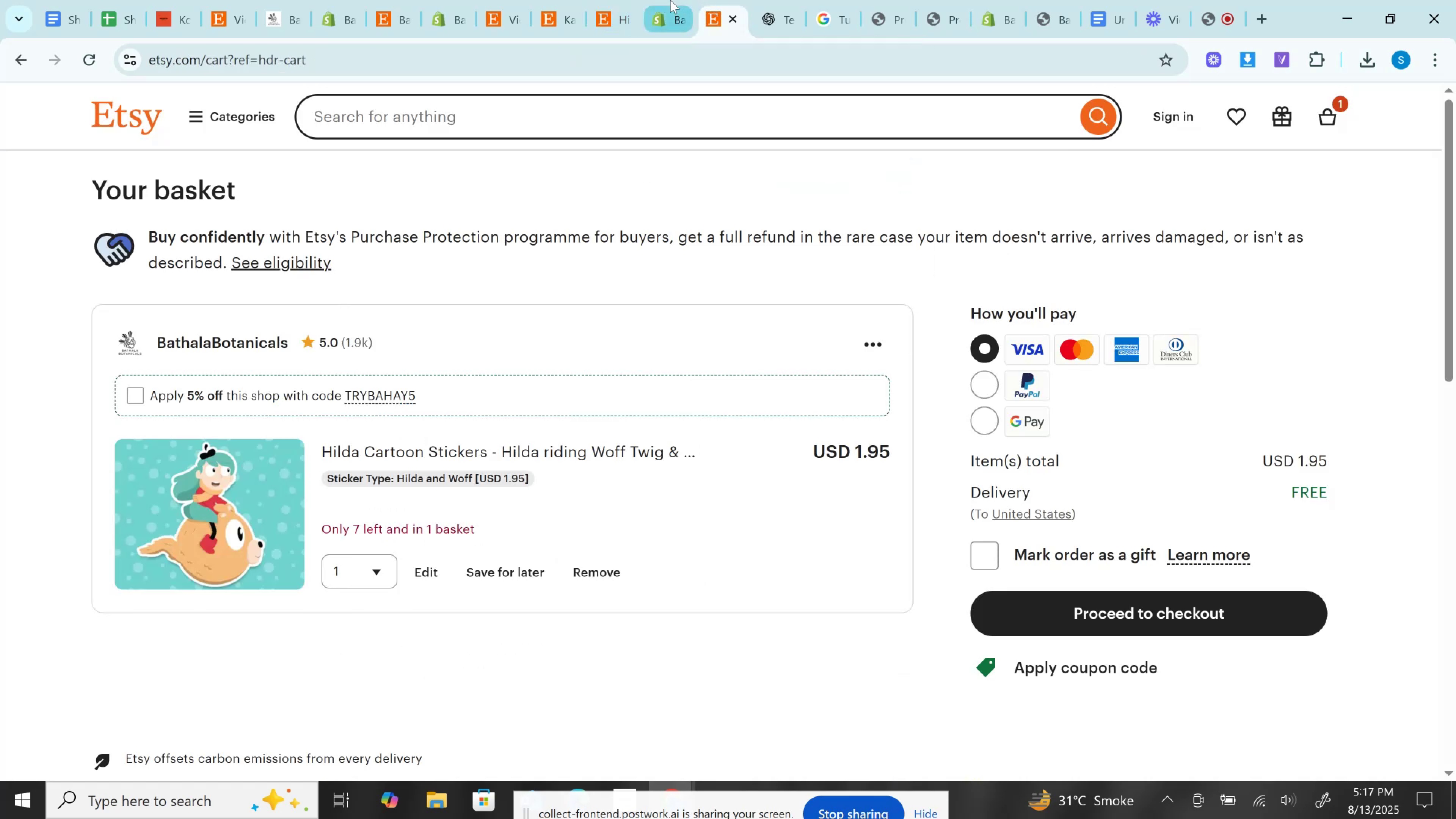 
left_click([670, 0])
 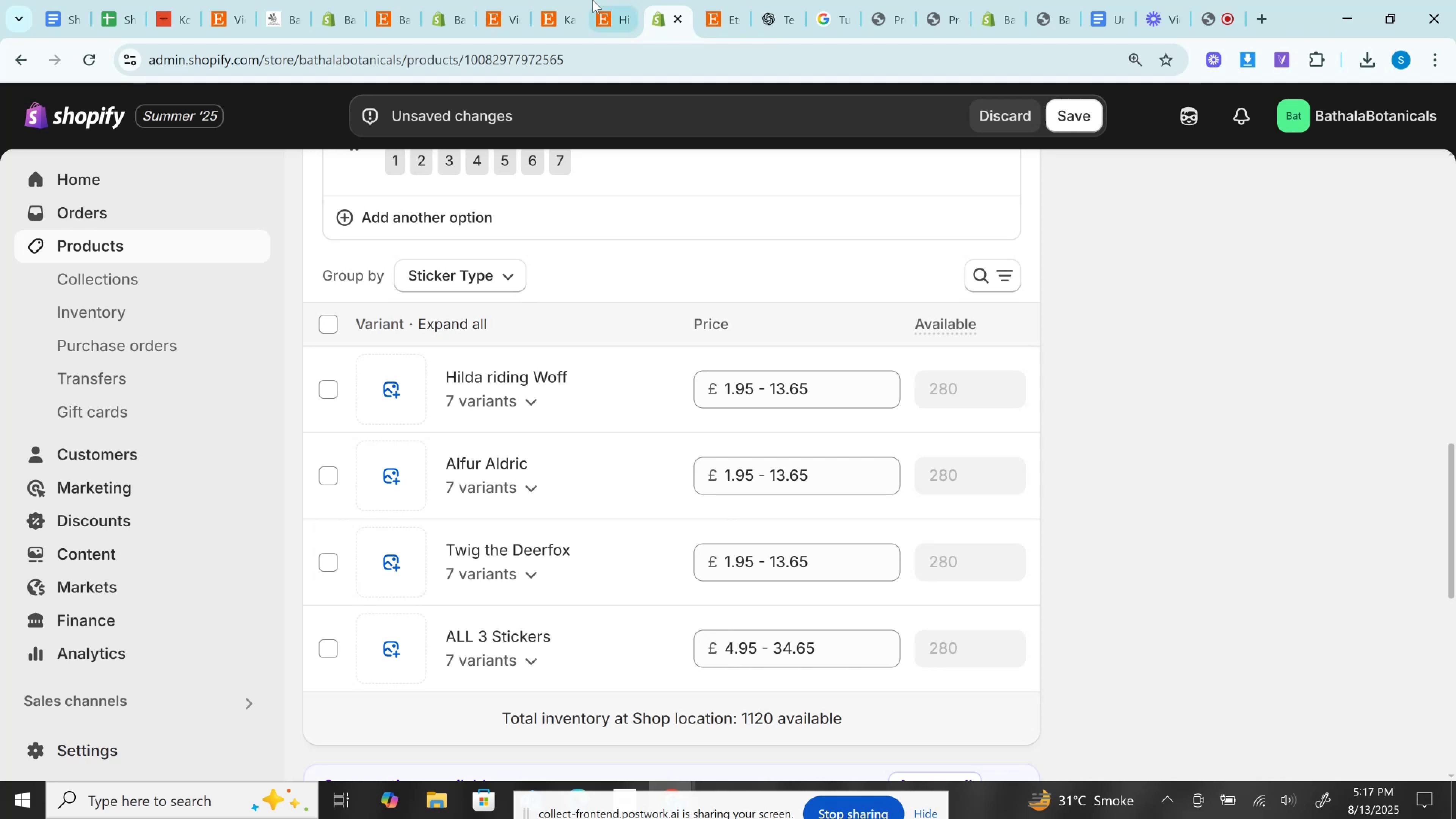 
double_click([593, 0])
 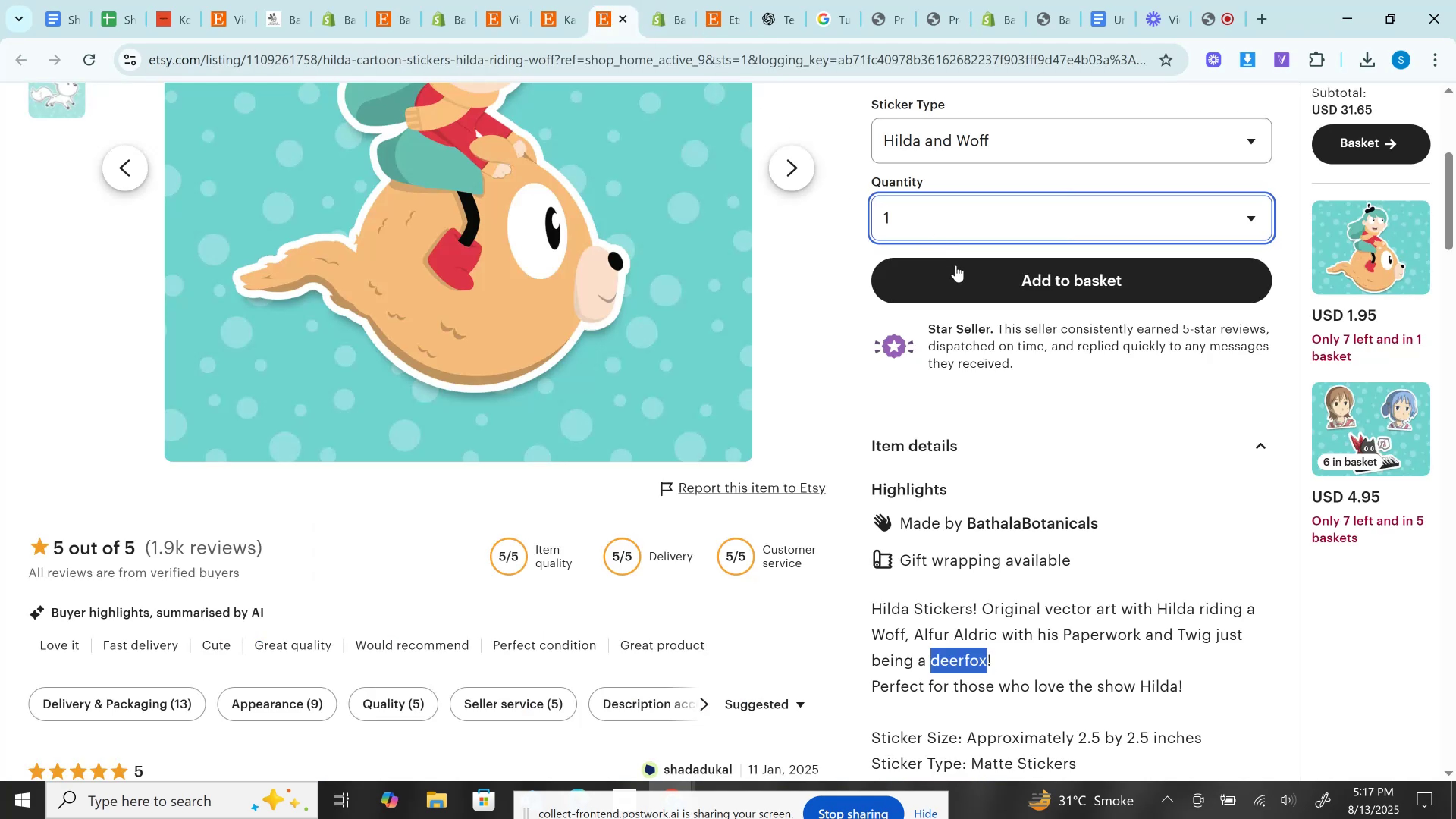 
left_click([956, 277])
 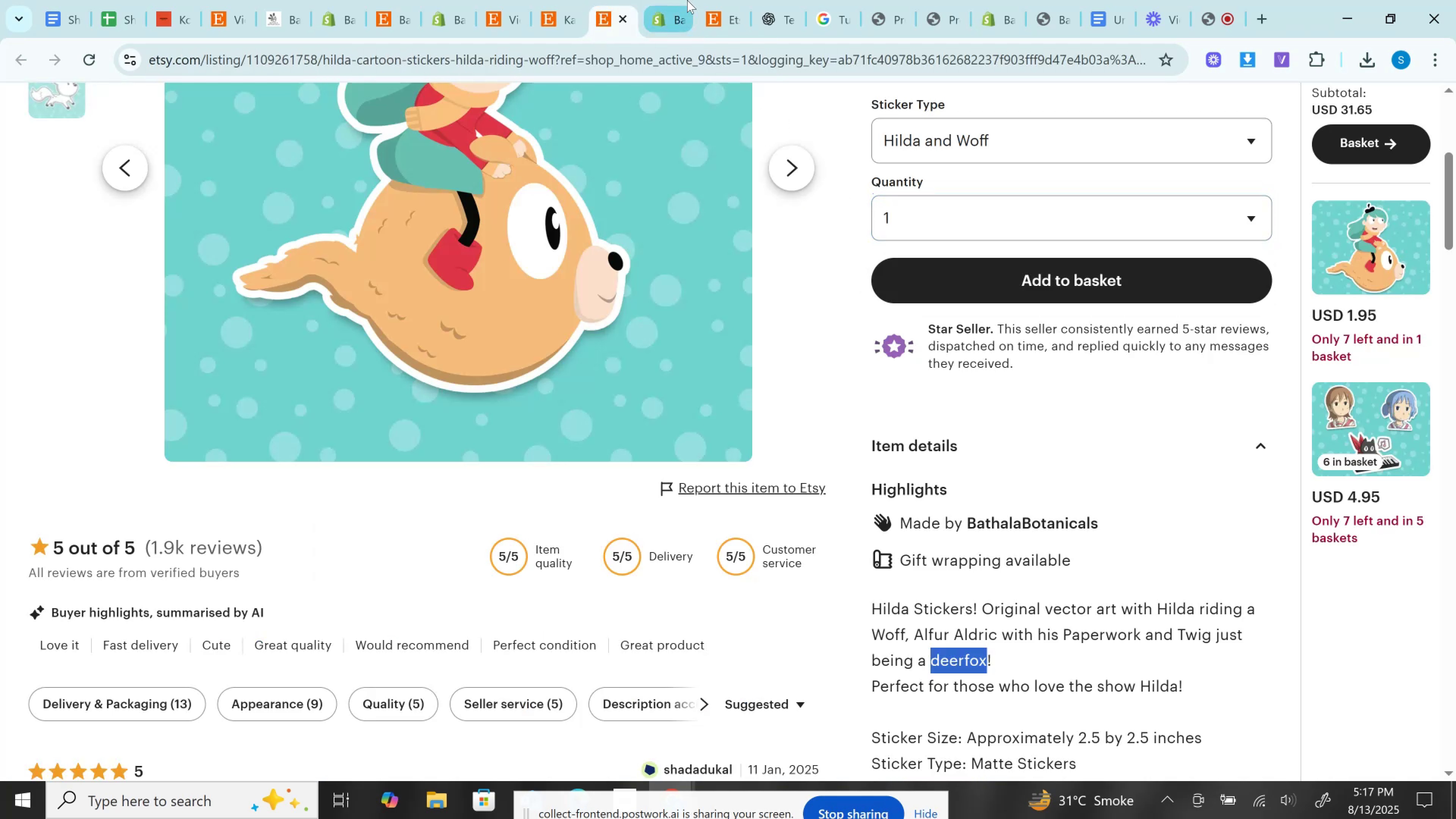 
mouse_move([685, 0])
 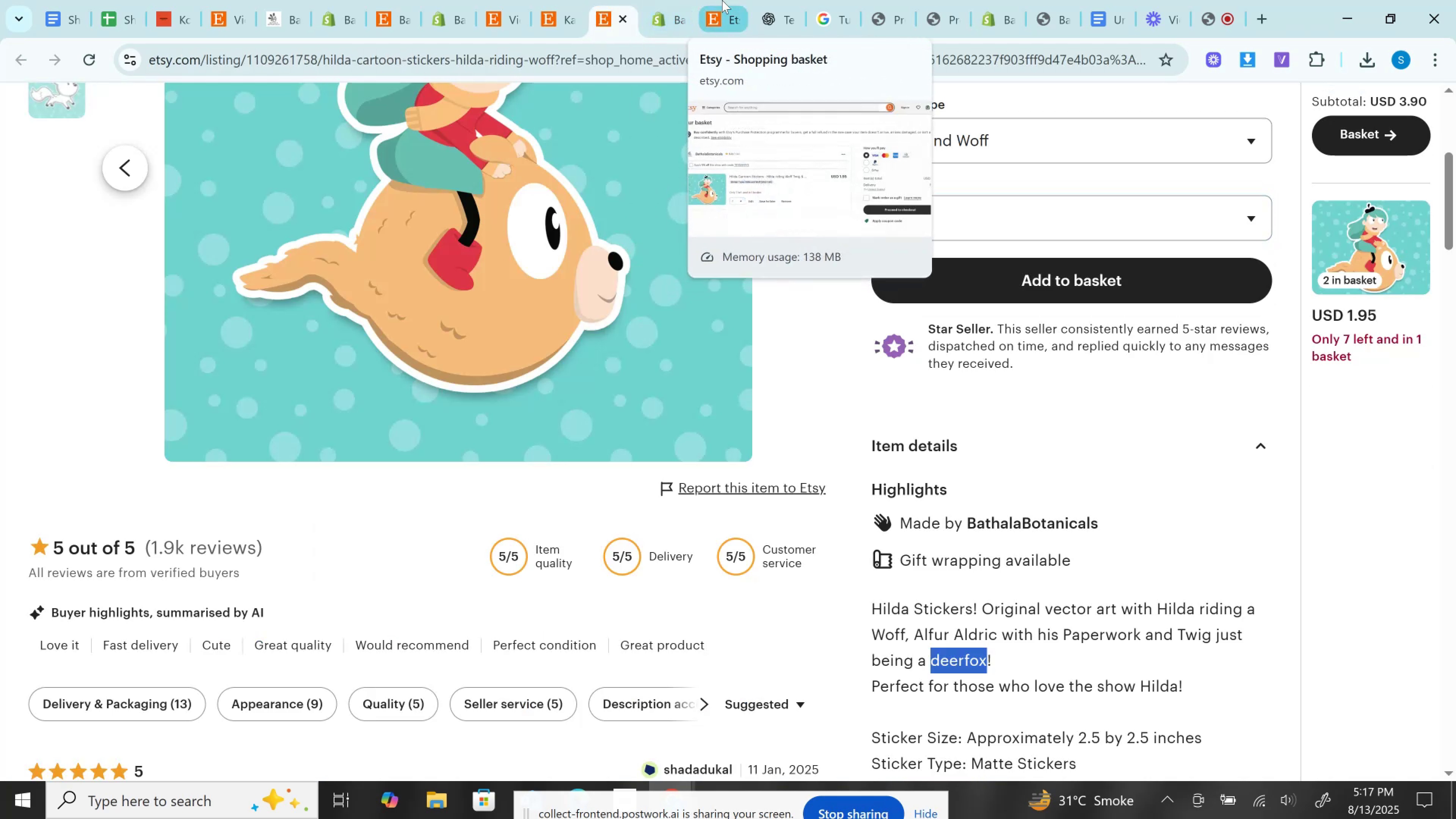 
left_click([722, 0])
 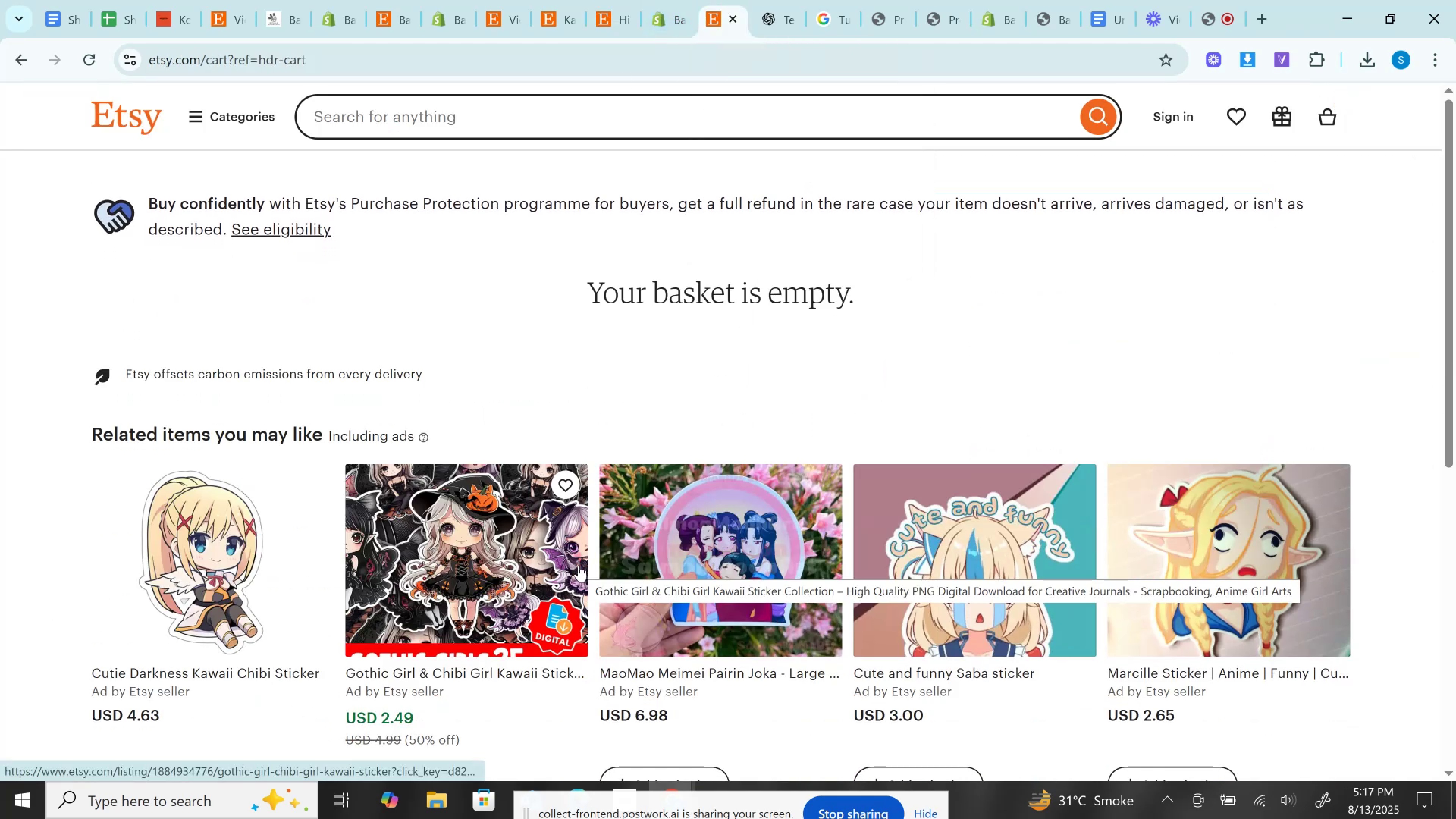 
left_click([1335, 118])
 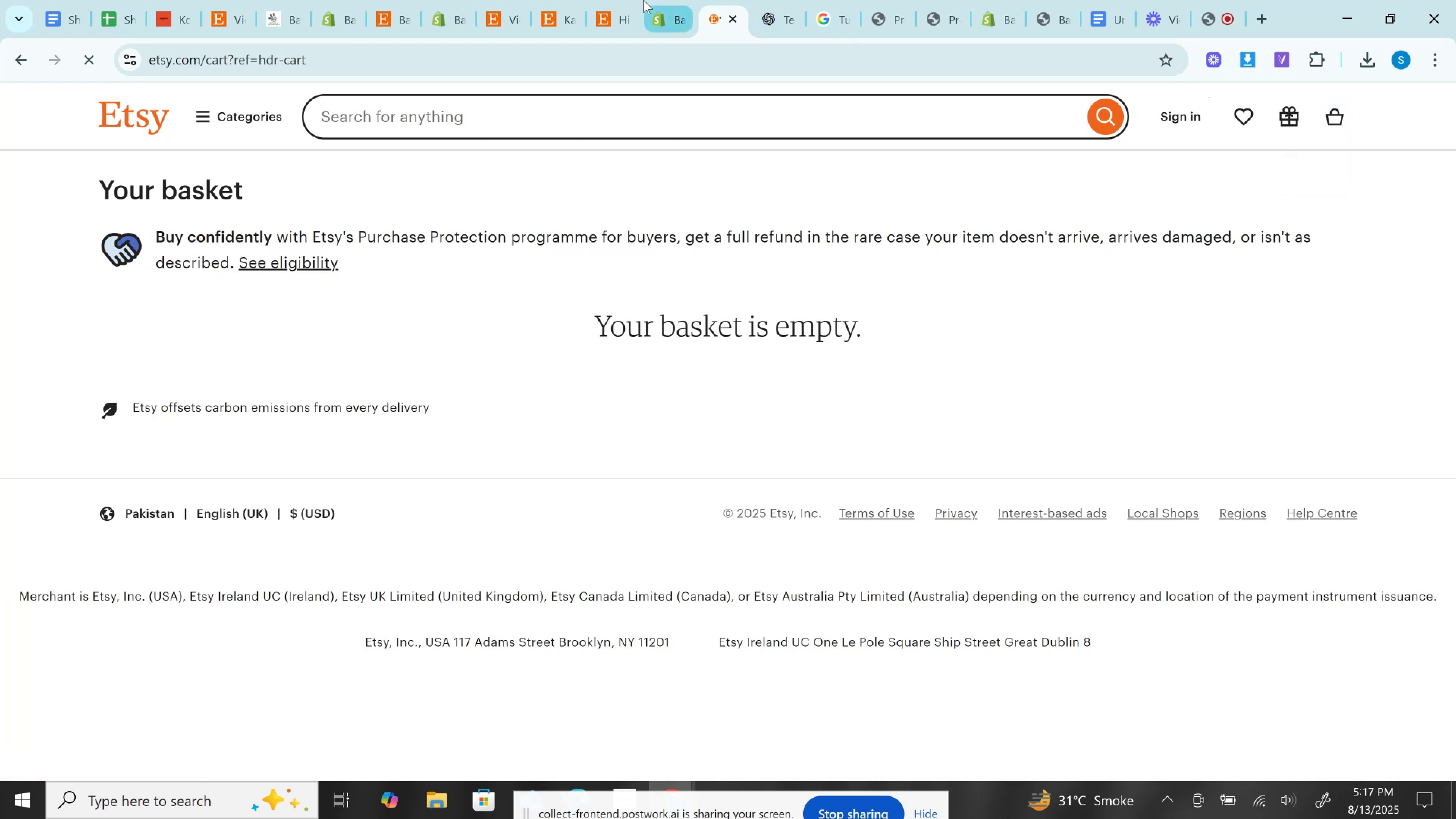 
left_click([627, 0])
 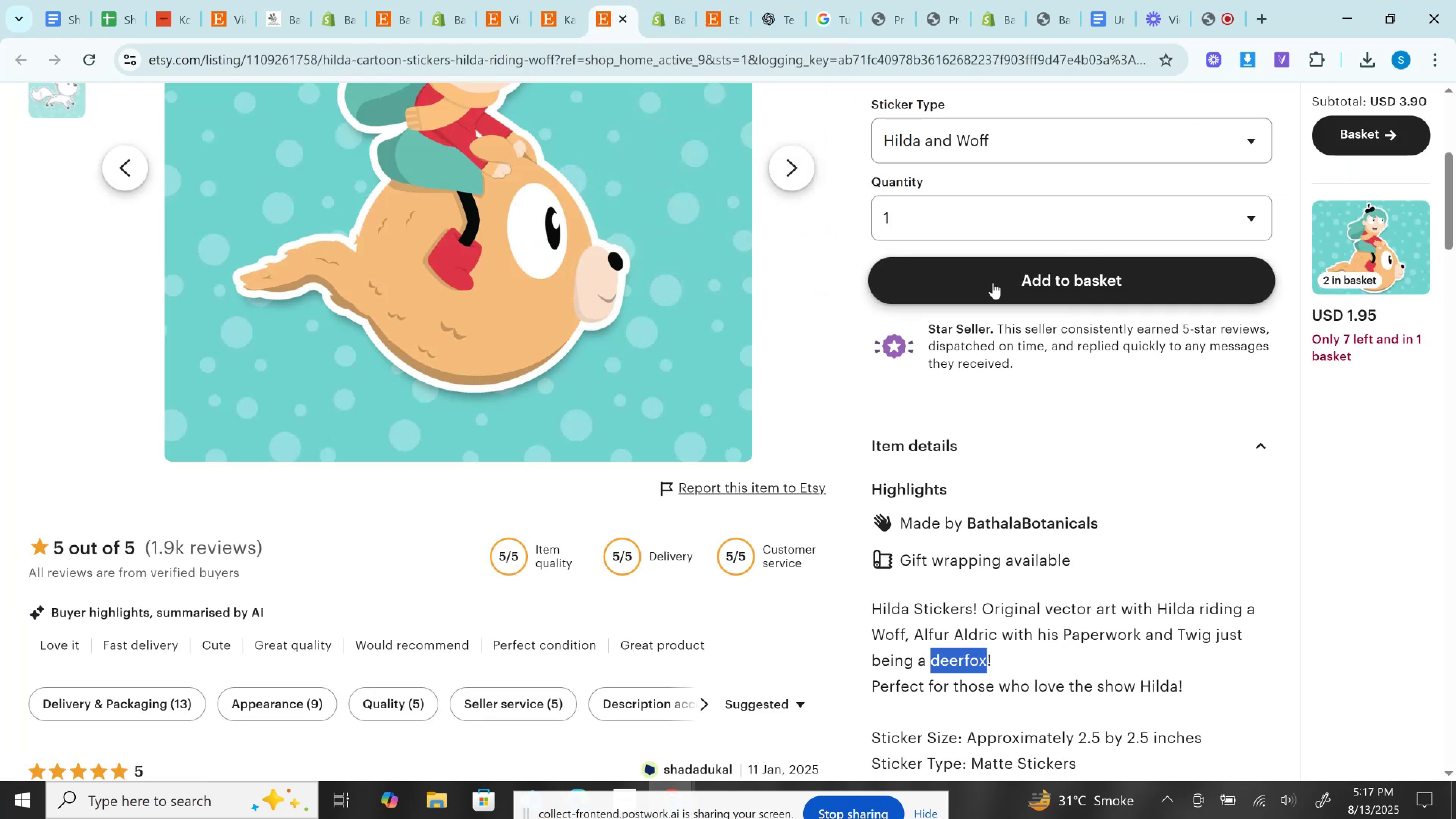 
left_click([993, 282])
 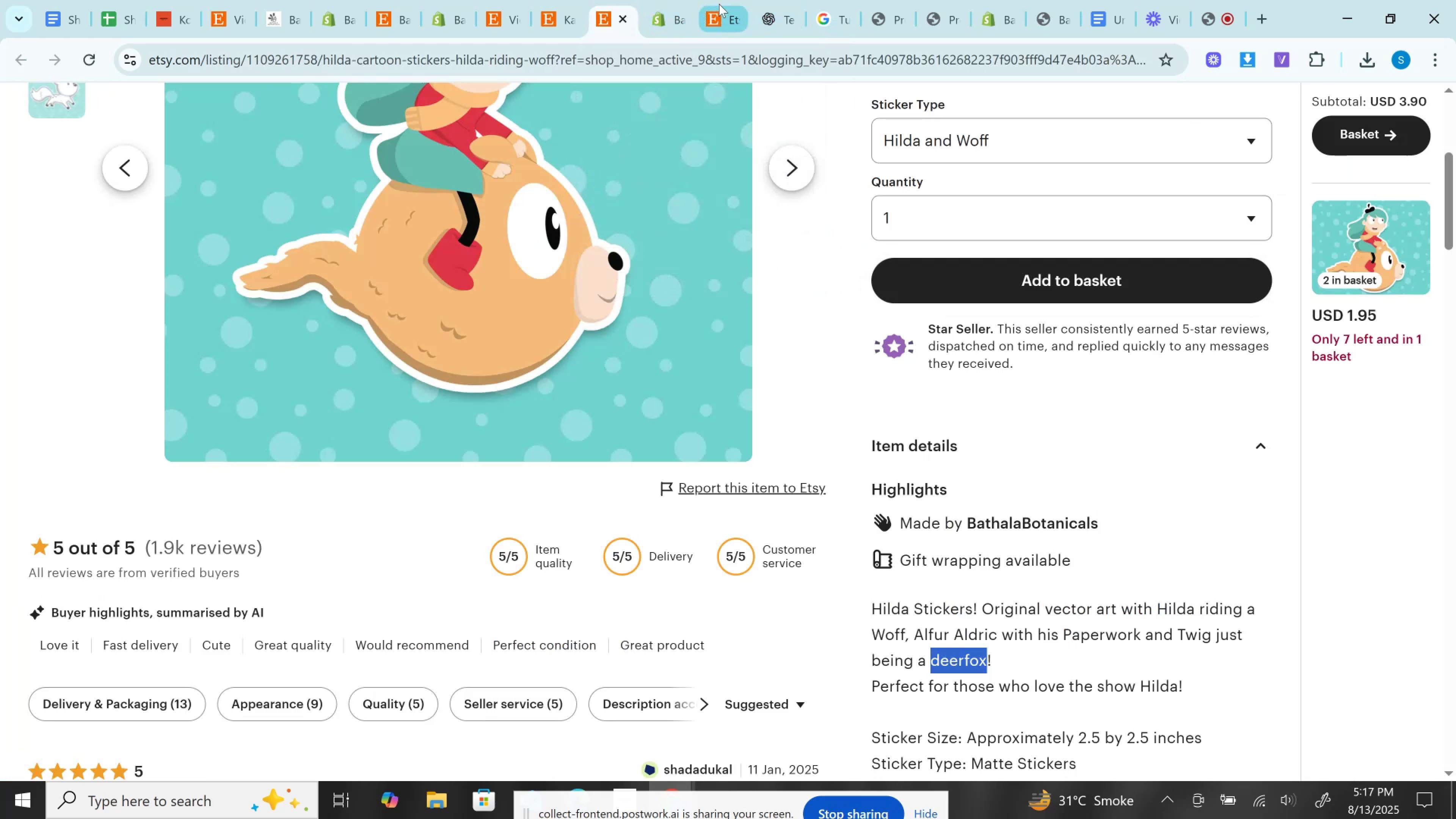 
left_click([719, 0])
 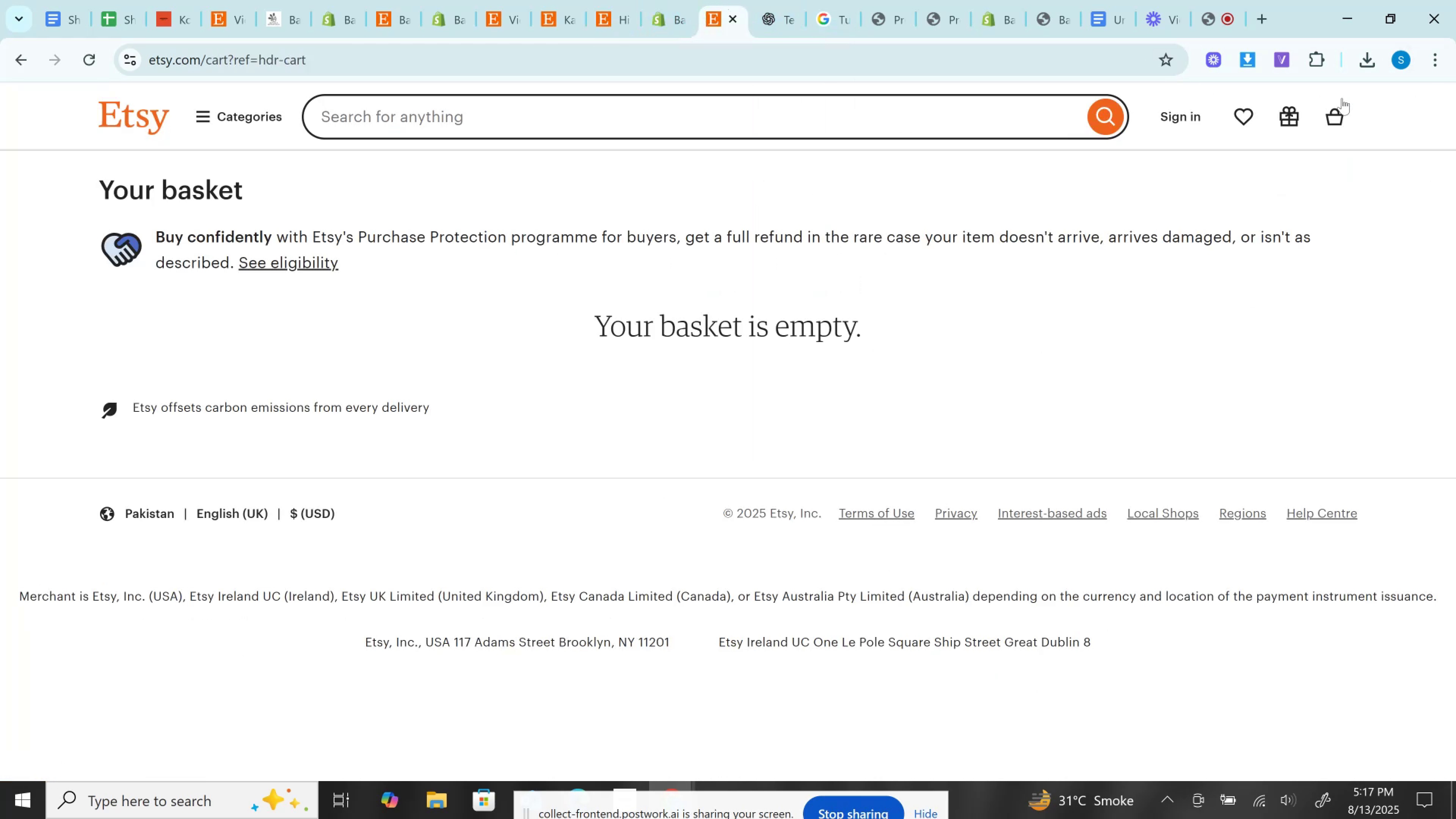 
left_click([1337, 113])
 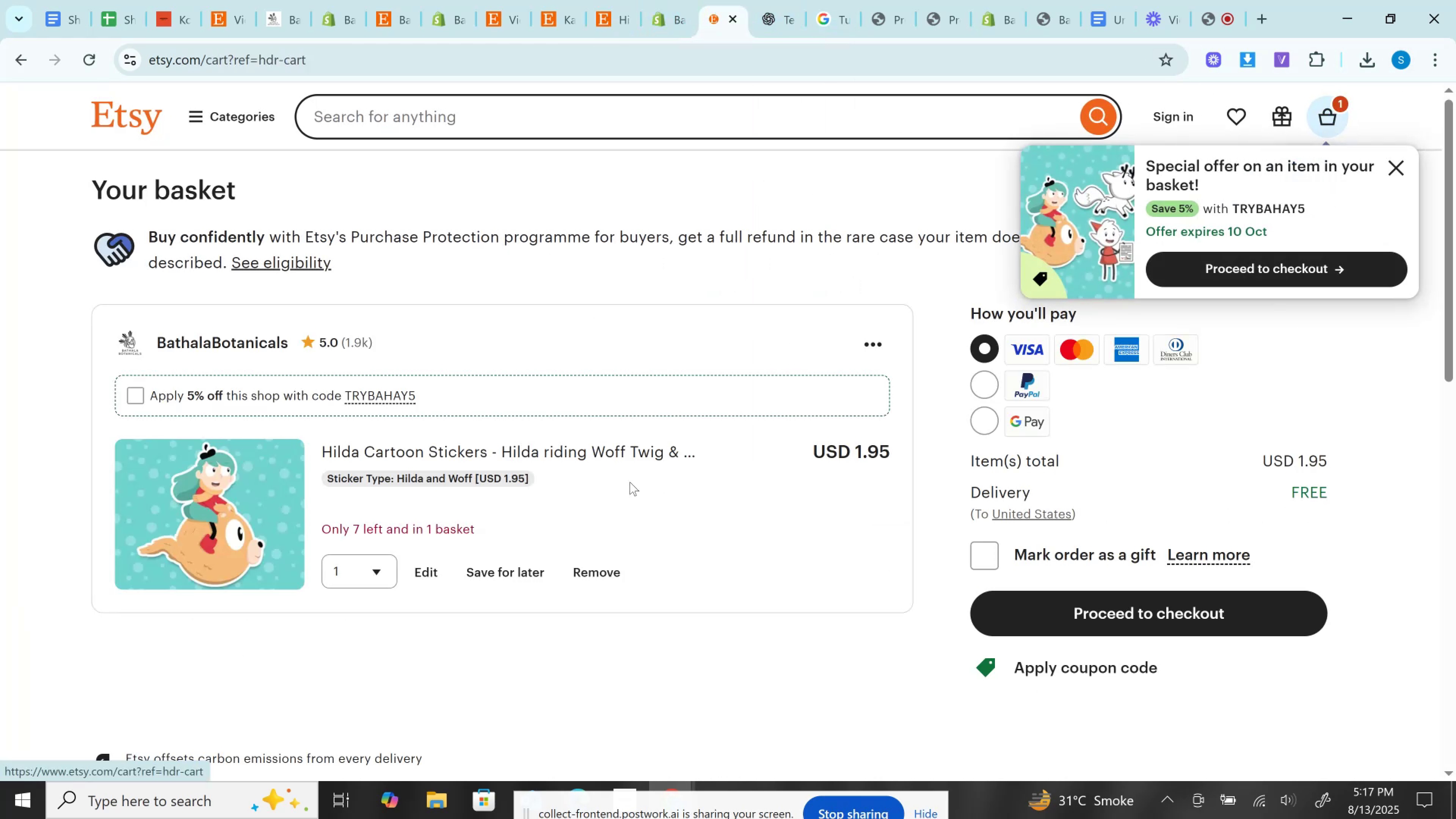 
left_click([375, 573])
 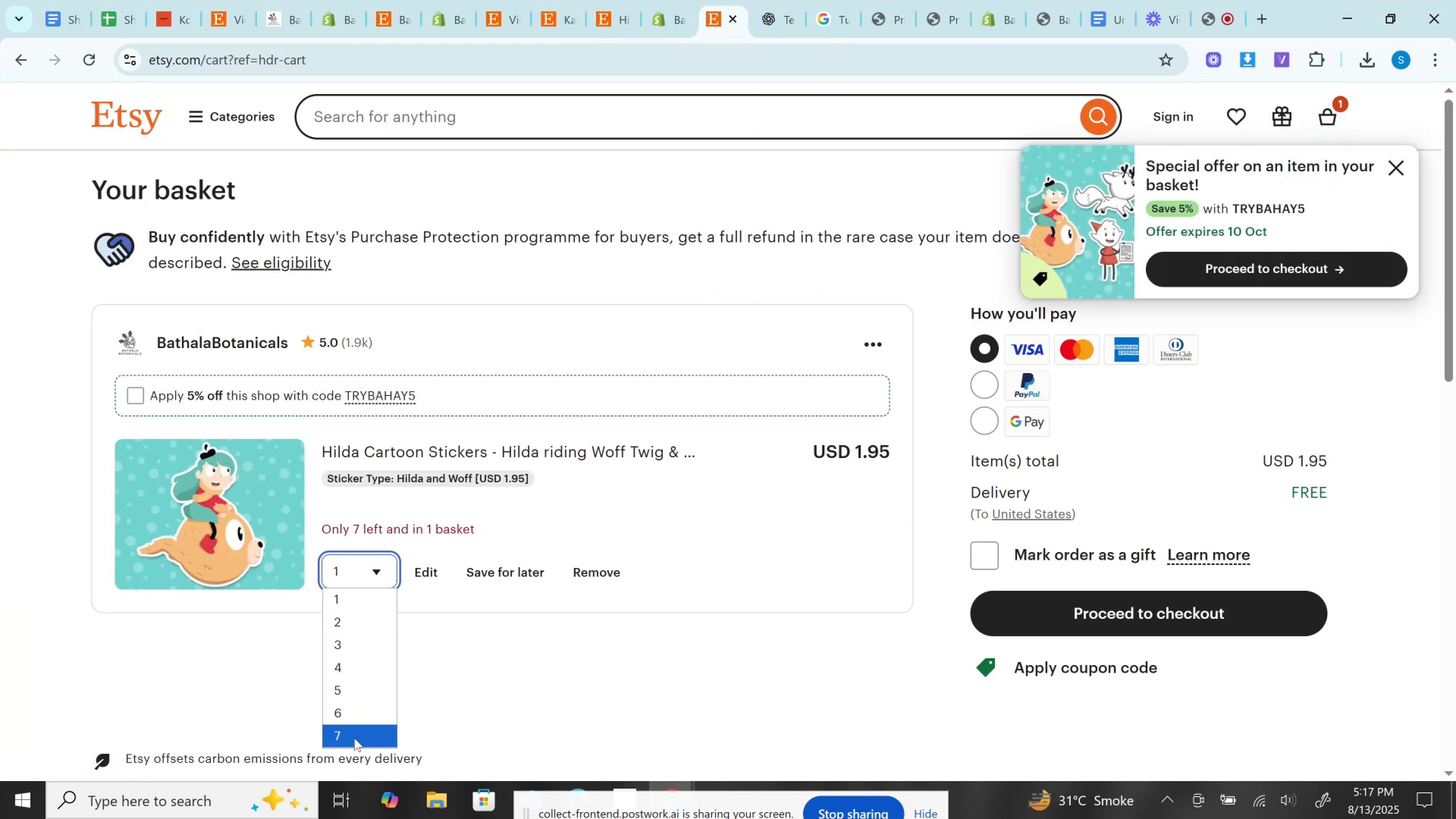 
left_click([354, 738])
 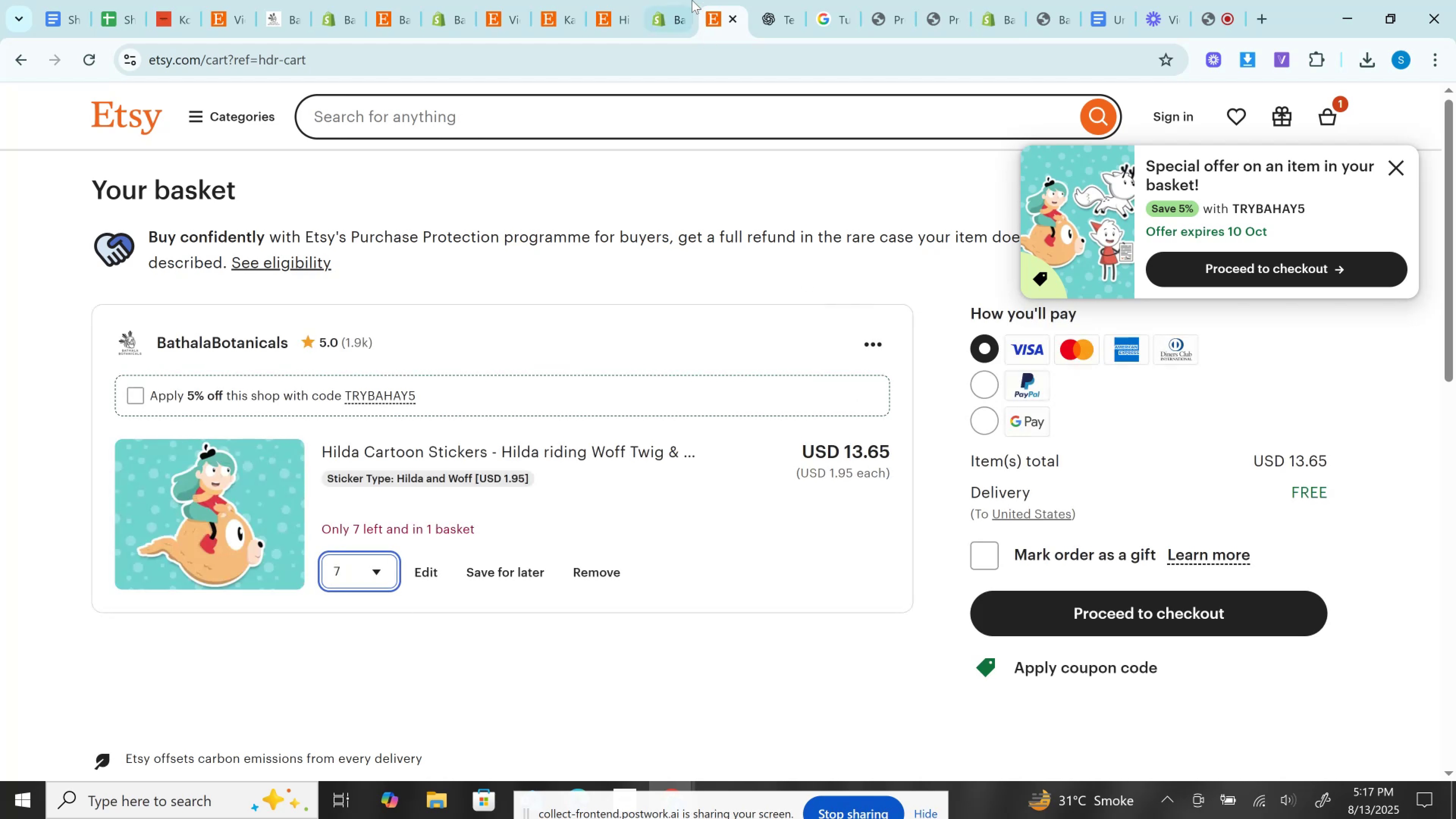 
left_click([668, 0])
 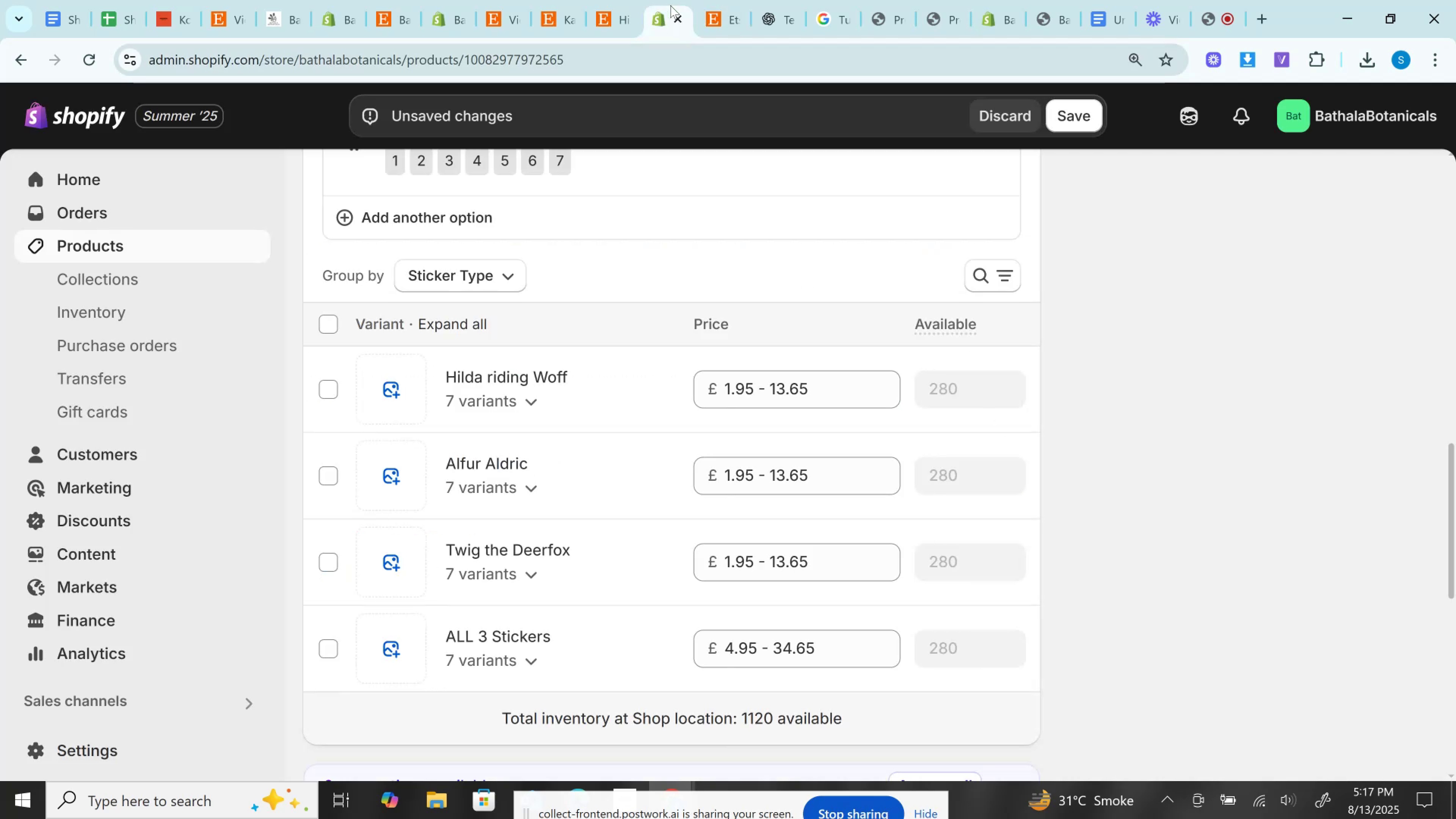 
left_click([628, 0])
 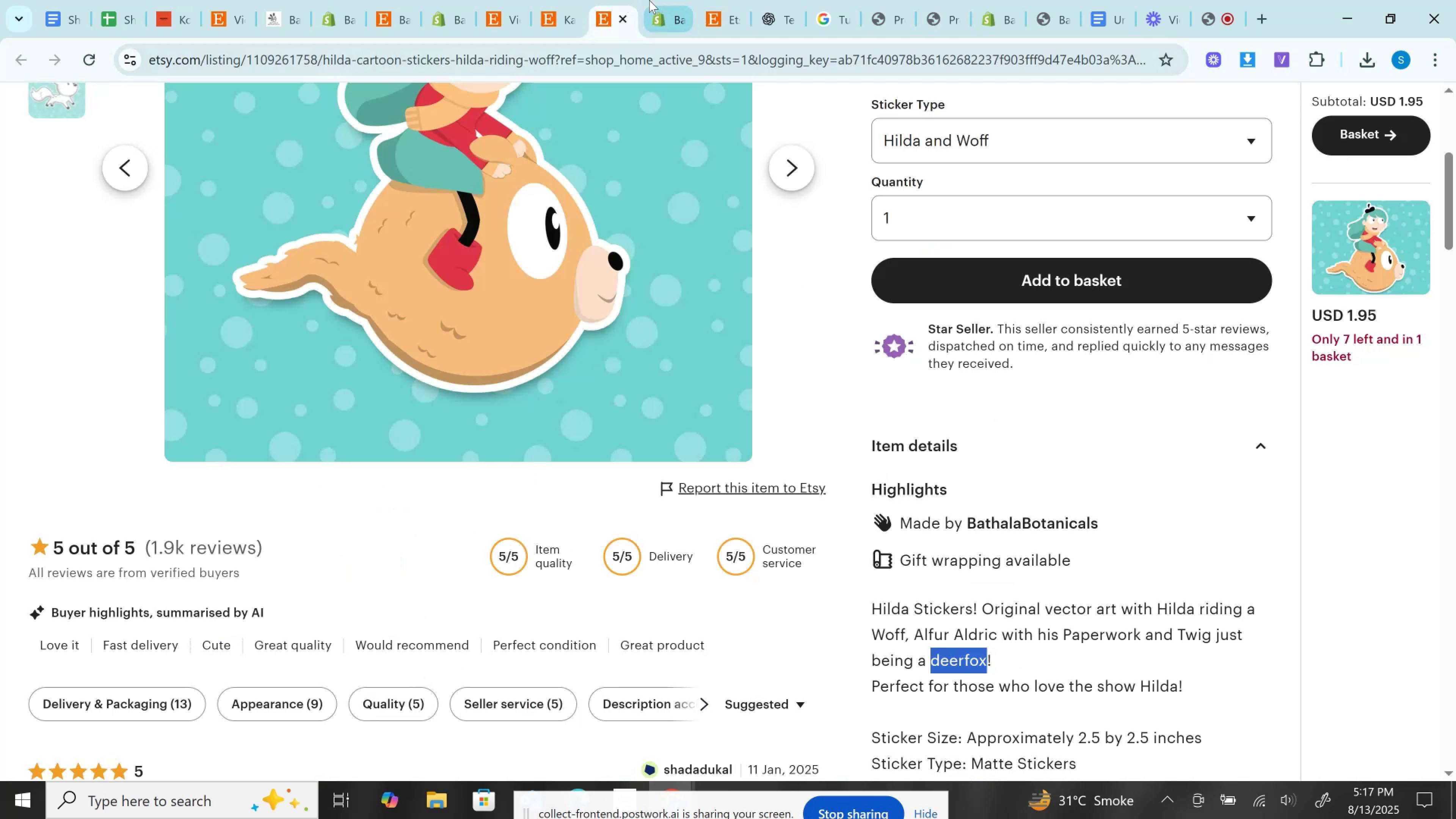 
left_click([650, 0])
 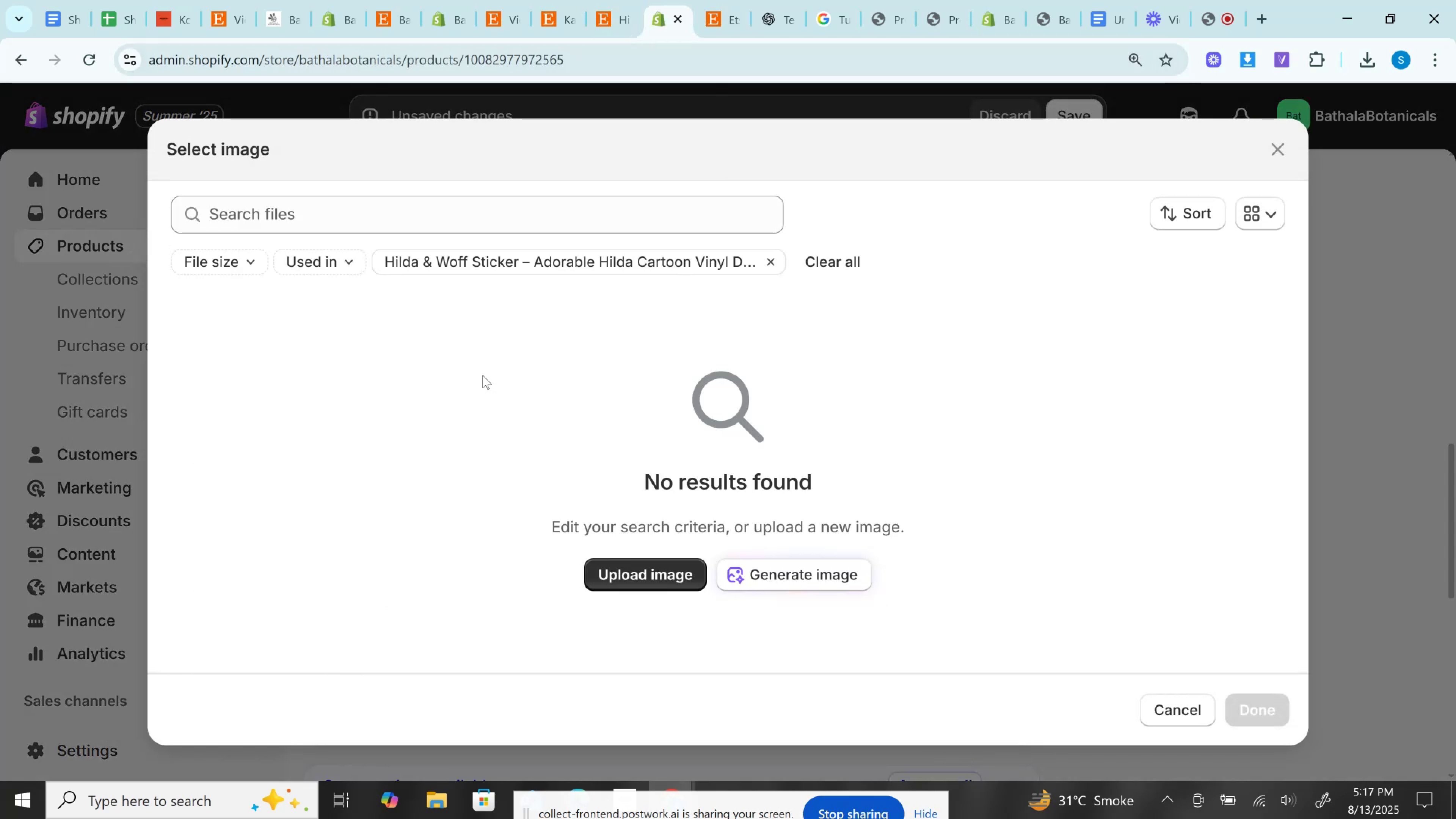 
left_click([762, 261])
 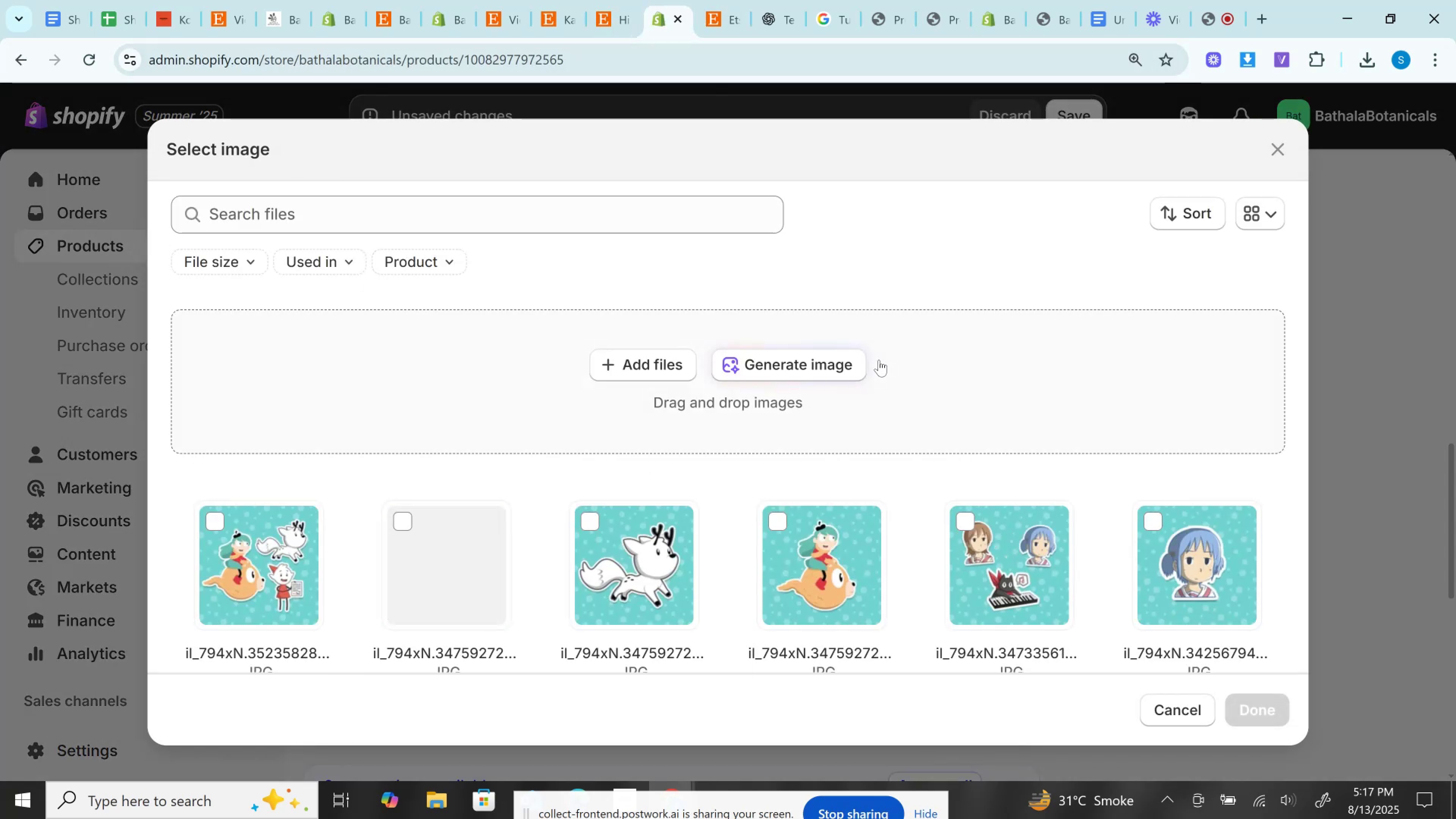 
left_click([840, 583])
 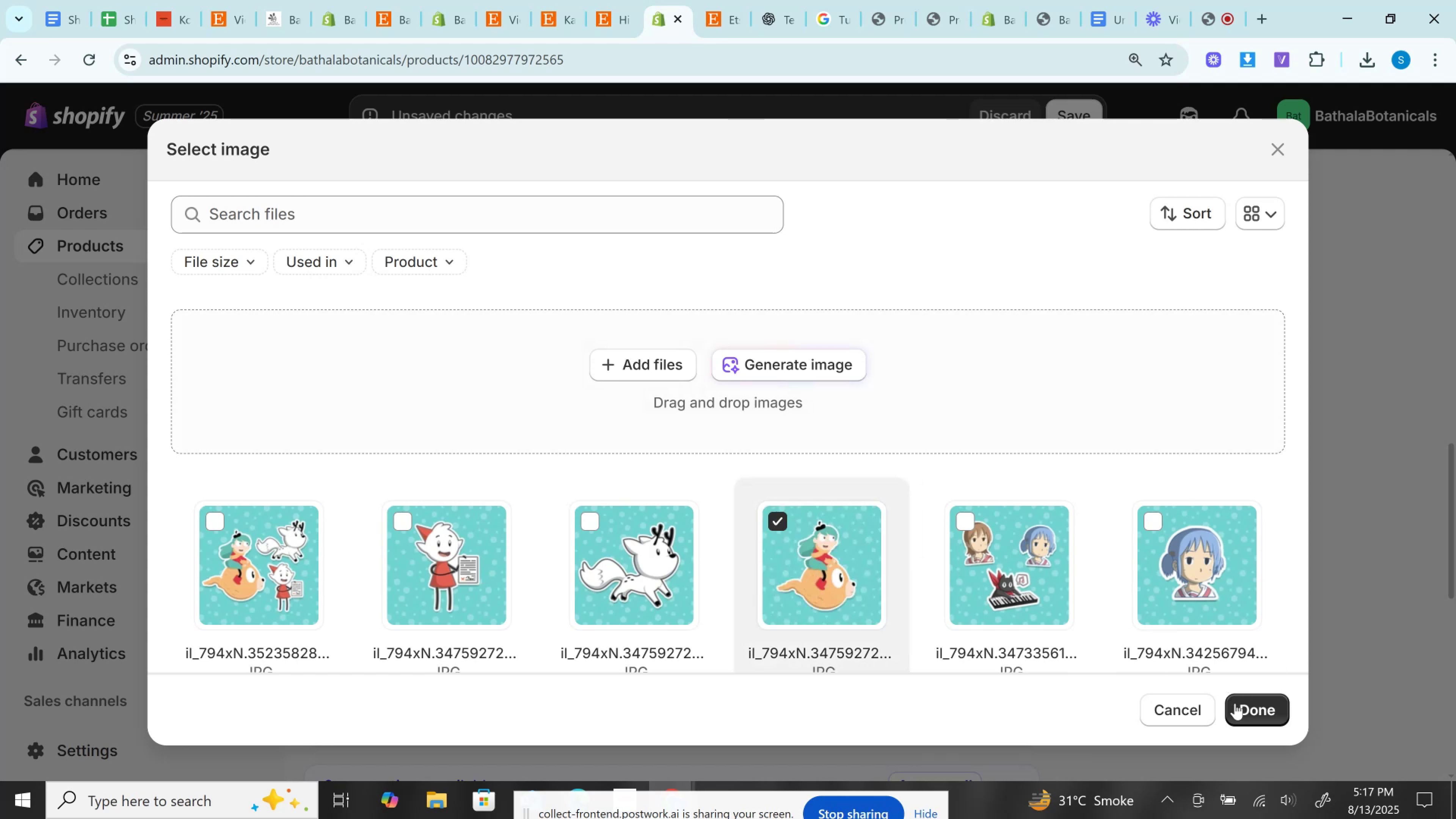 
left_click([1239, 709])
 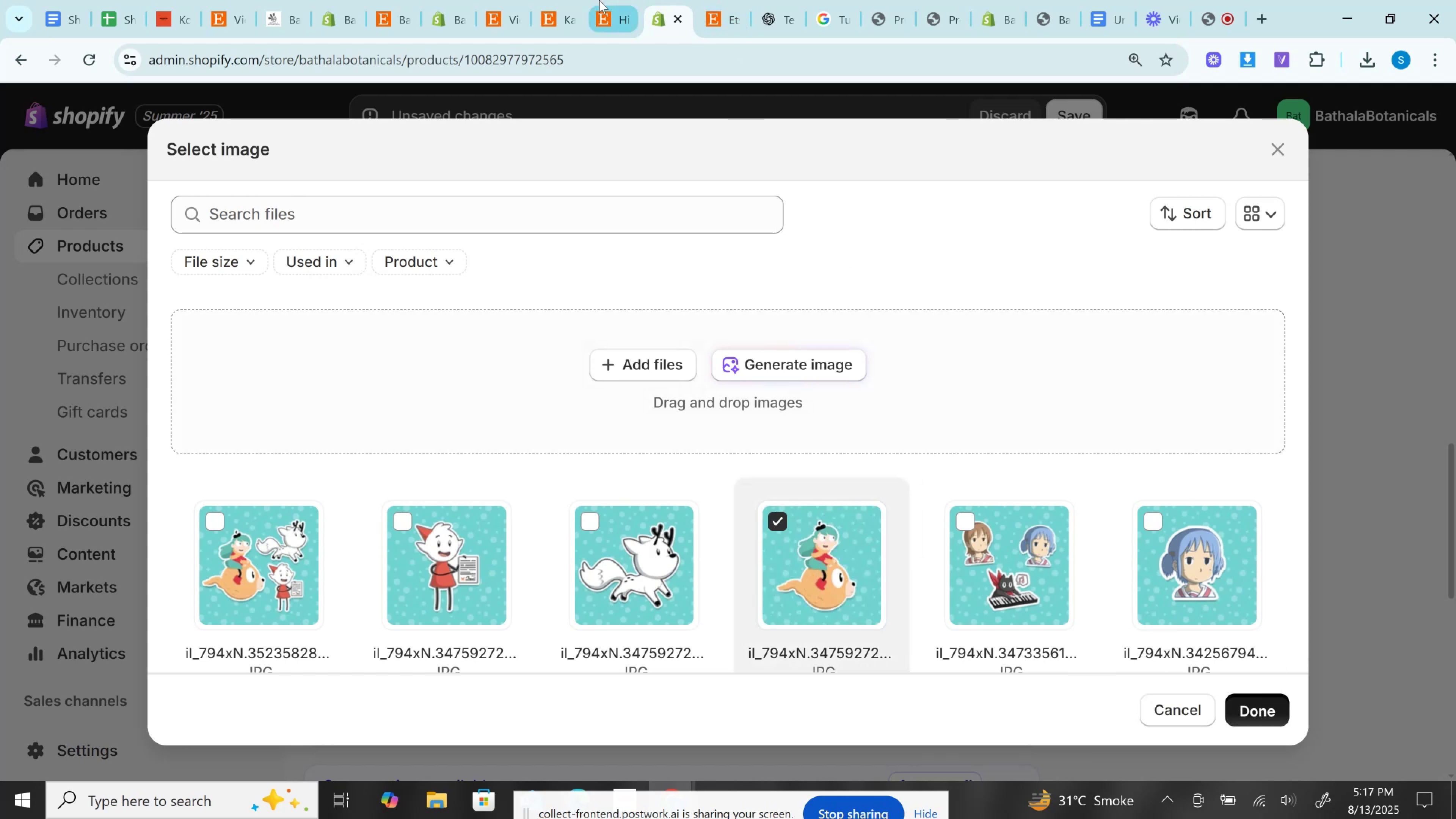 
left_click([599, 0])
 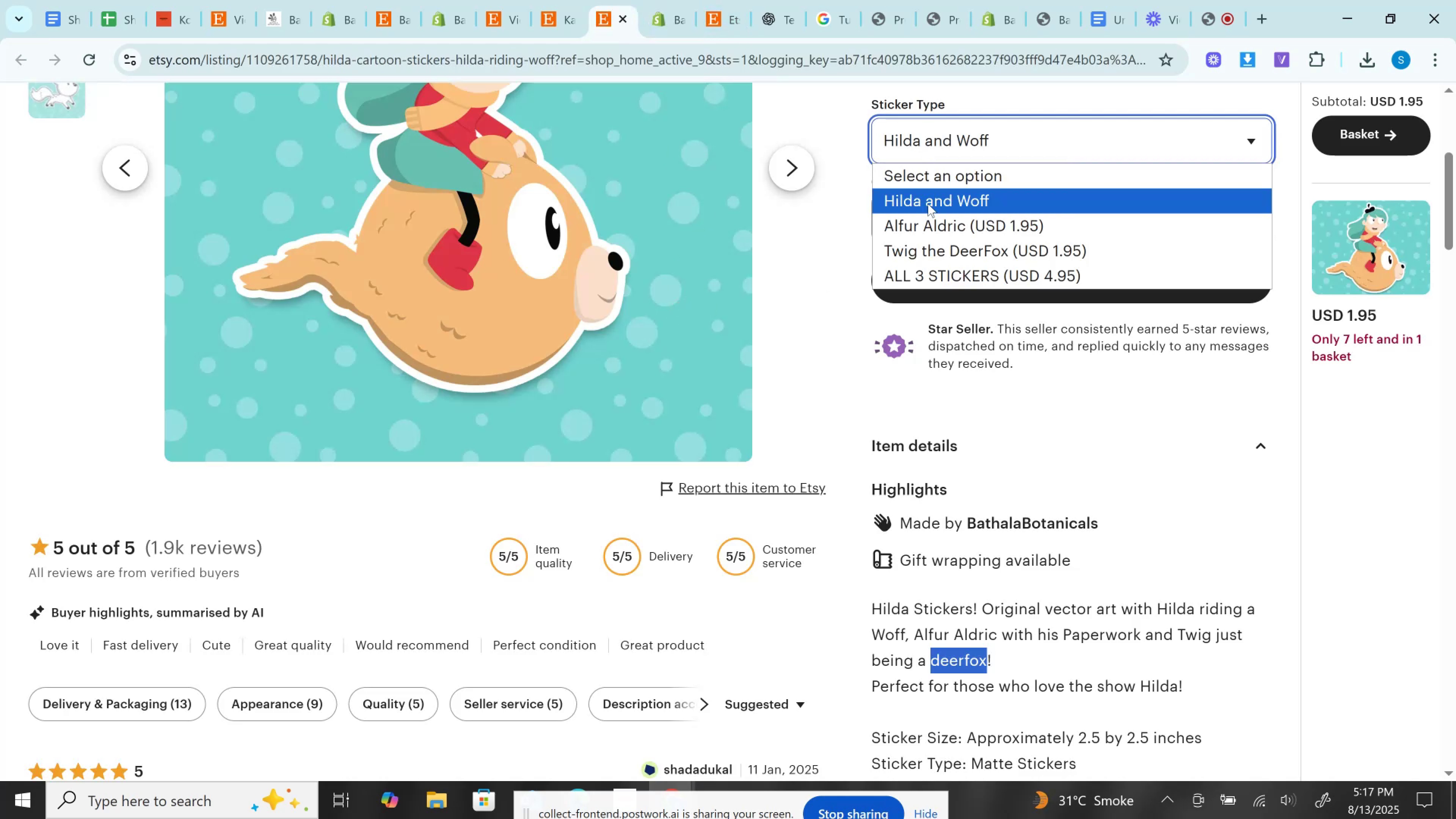 
left_click([929, 222])
 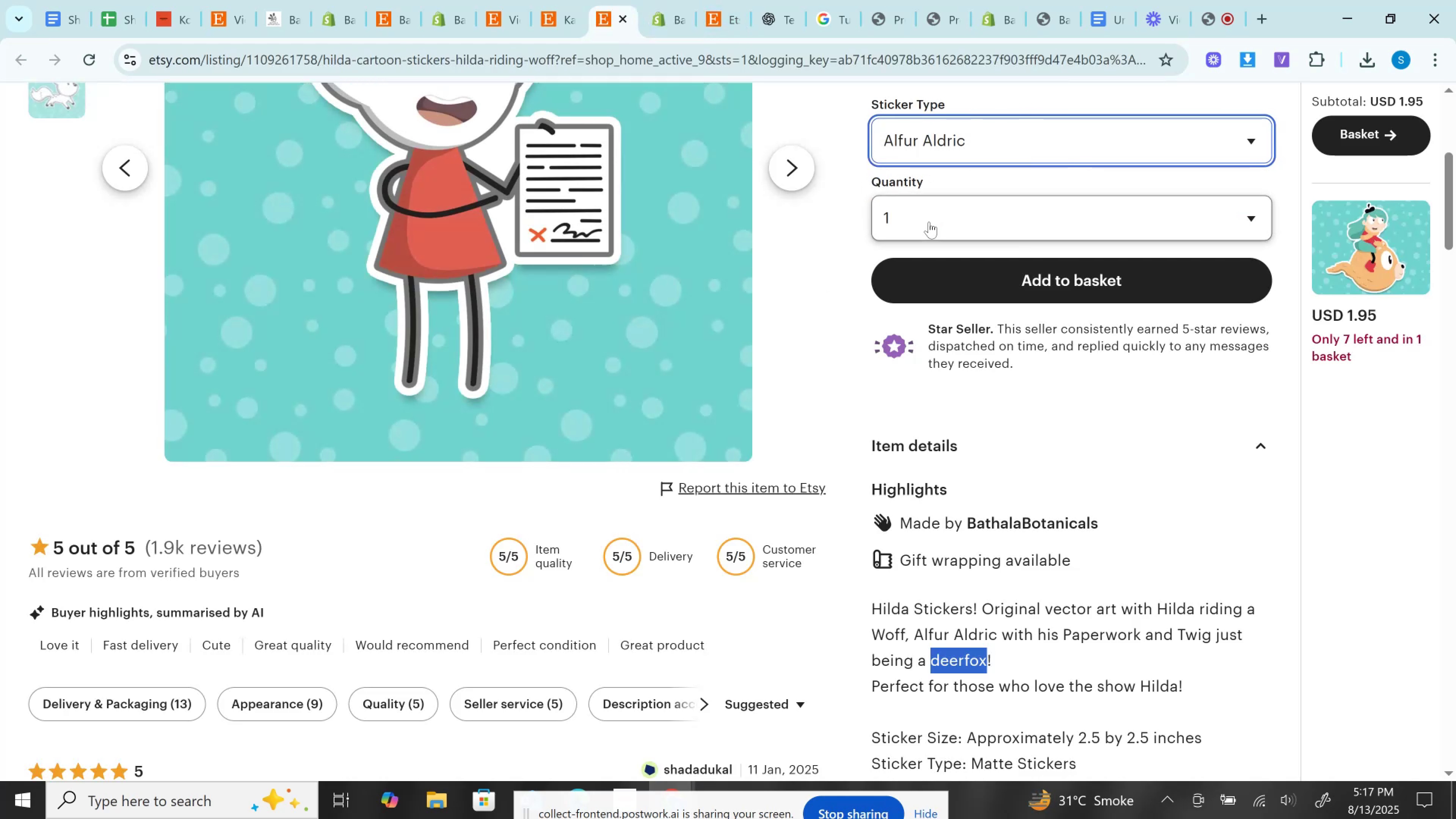 
scroll: coordinate [701, 354], scroll_direction: up, amount: 2.0
 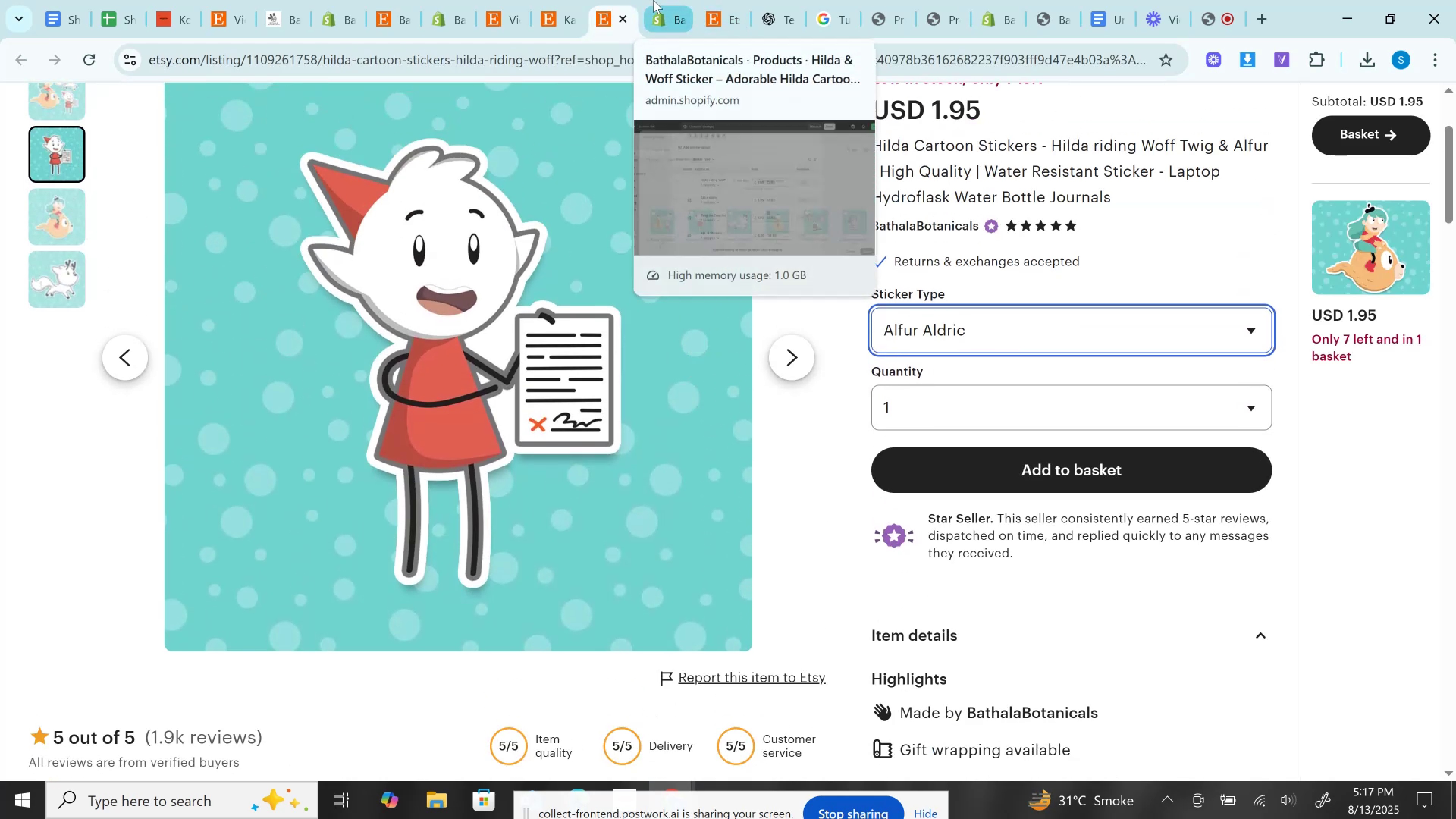 
left_click([653, 0])
 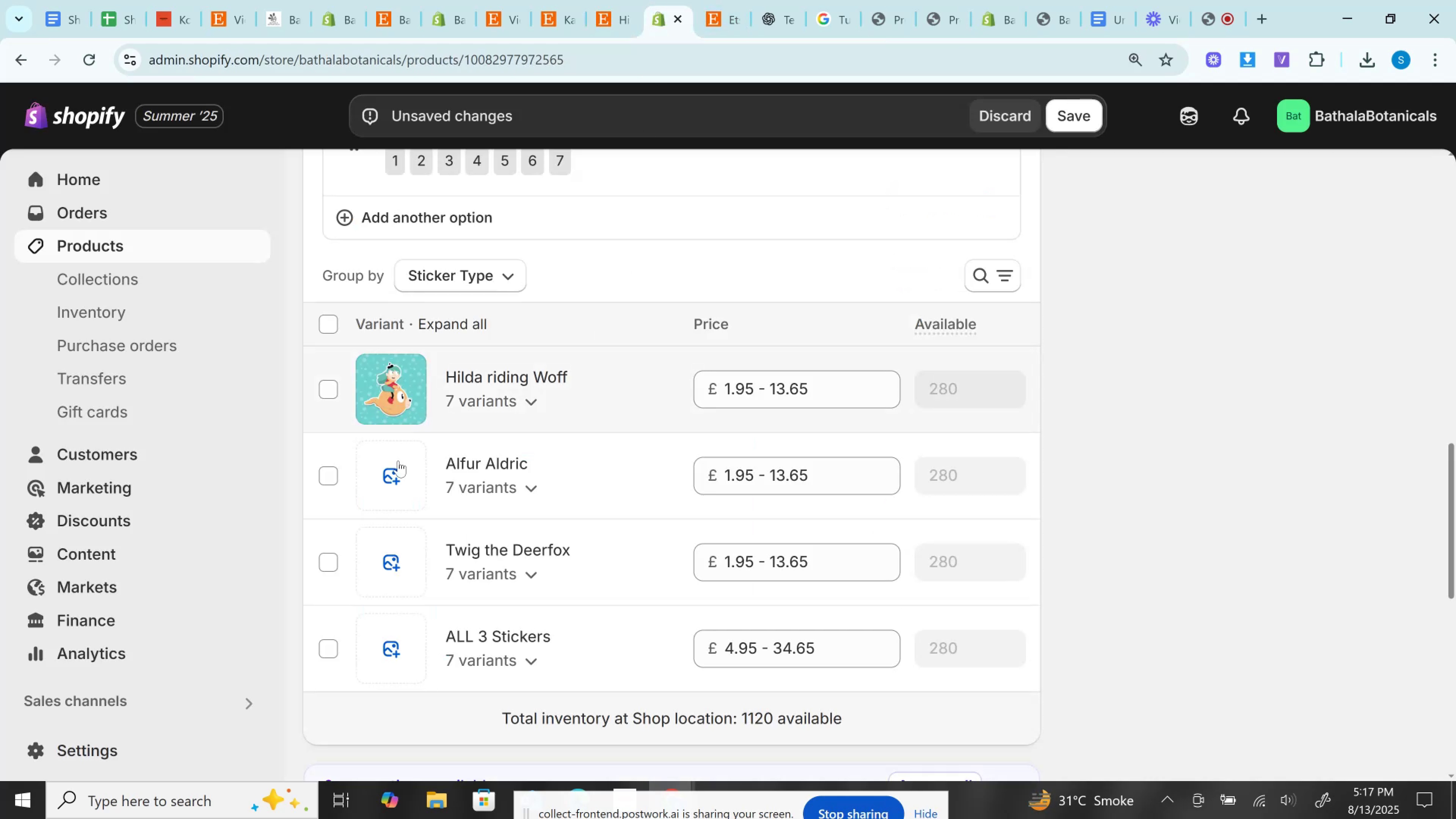 
left_click([395, 477])
 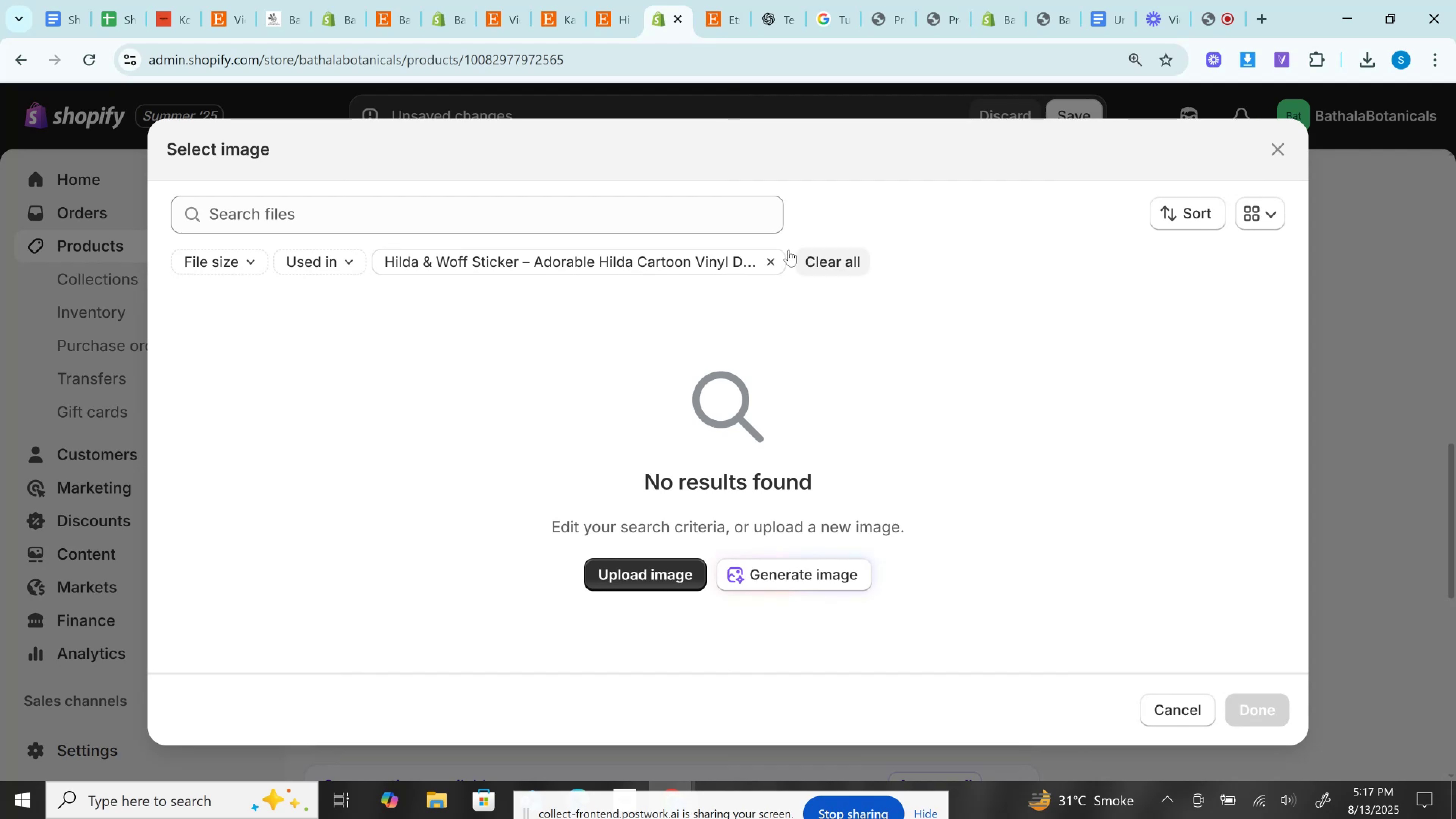 
left_click([771, 260])
 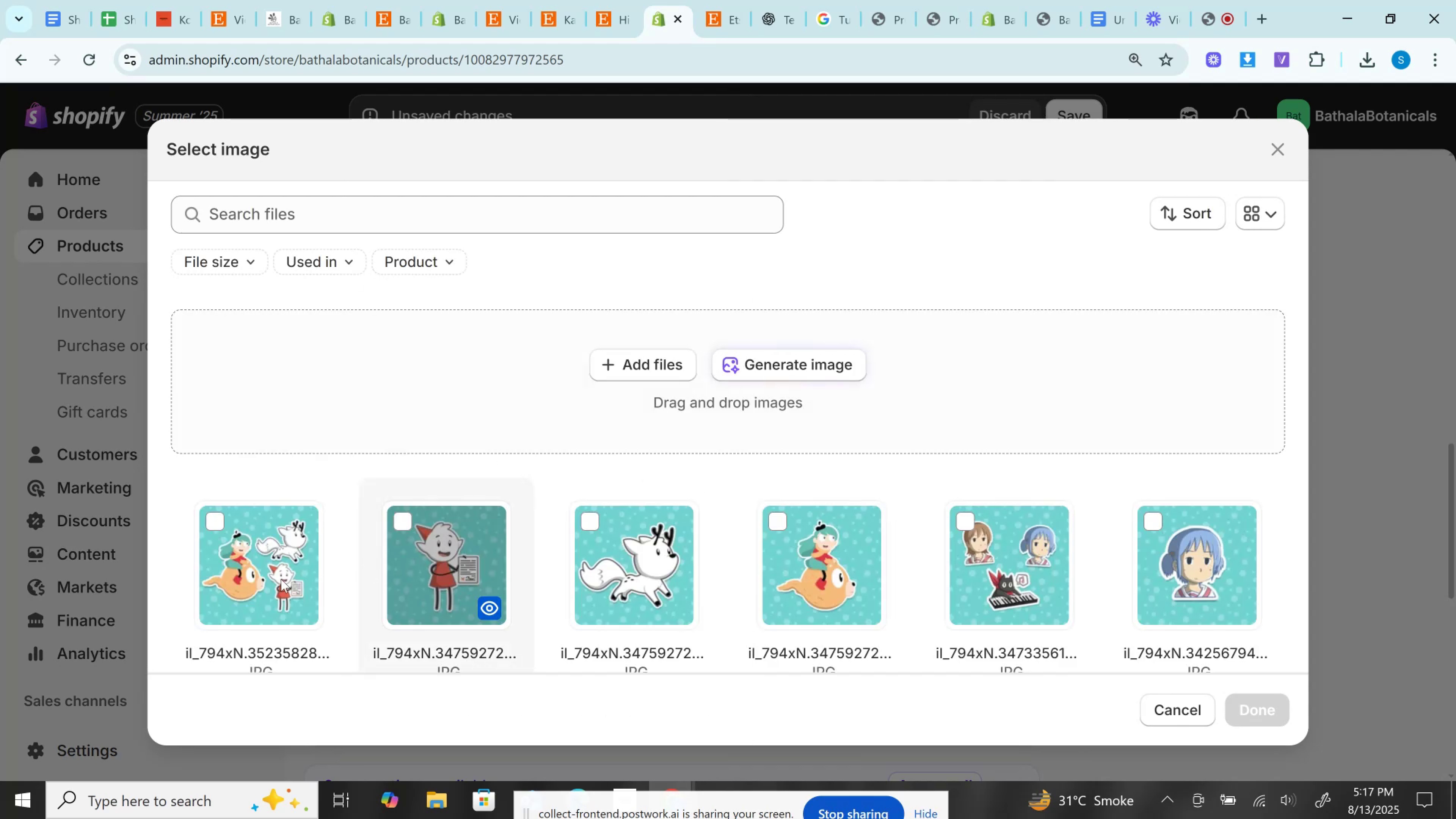 
left_click([428, 584])
 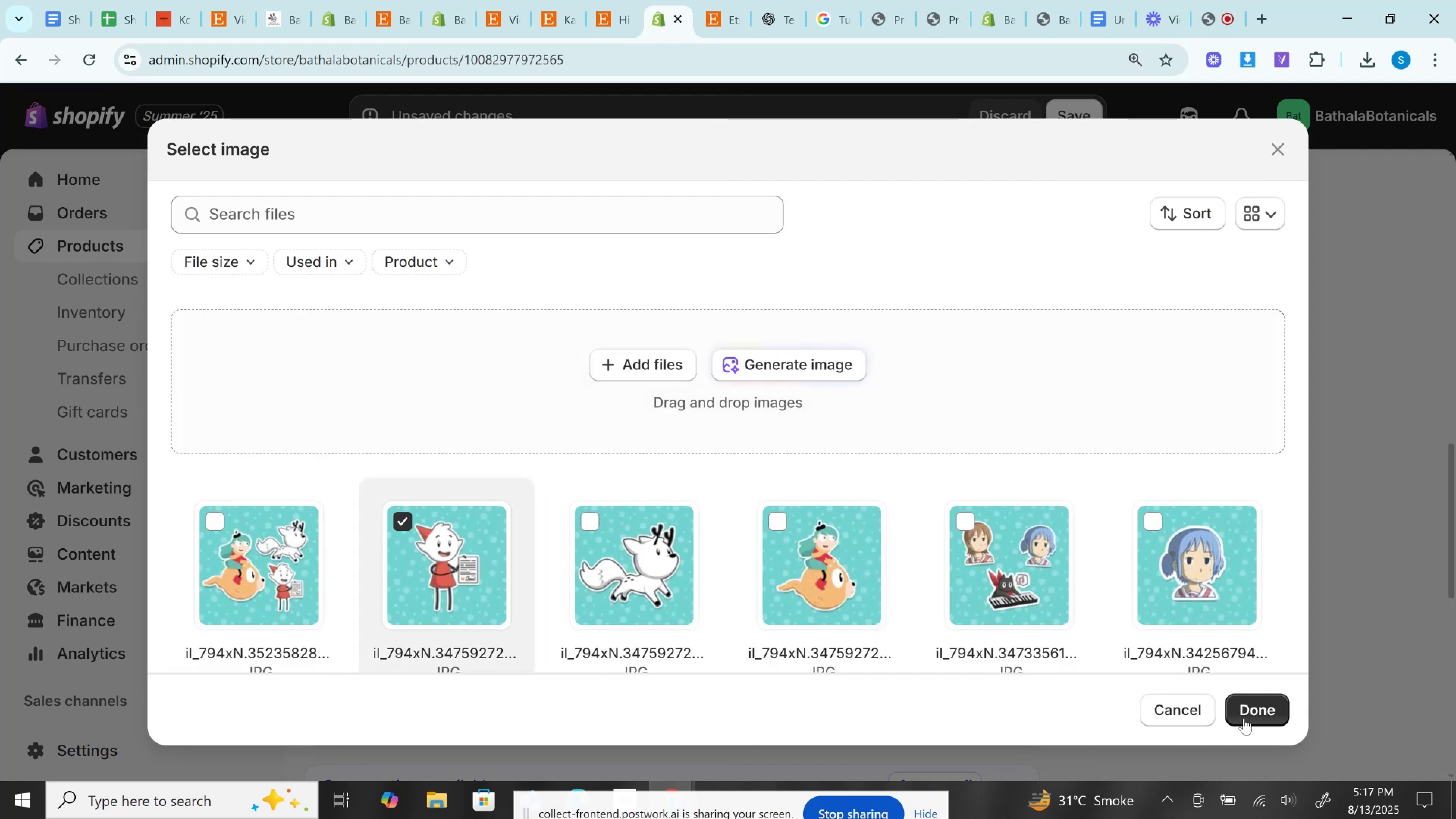 
left_click([1248, 709])
 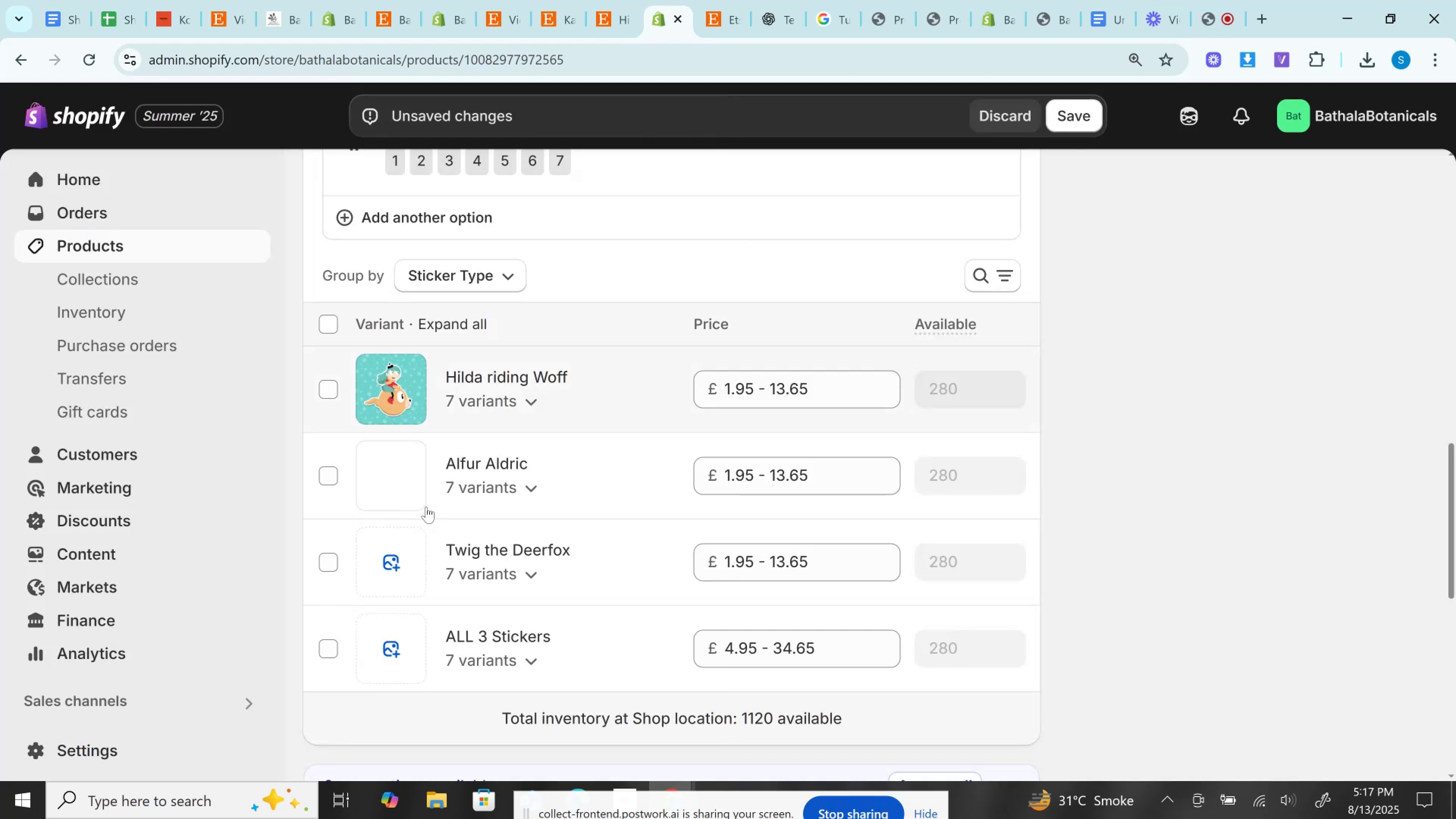 
left_click([395, 555])
 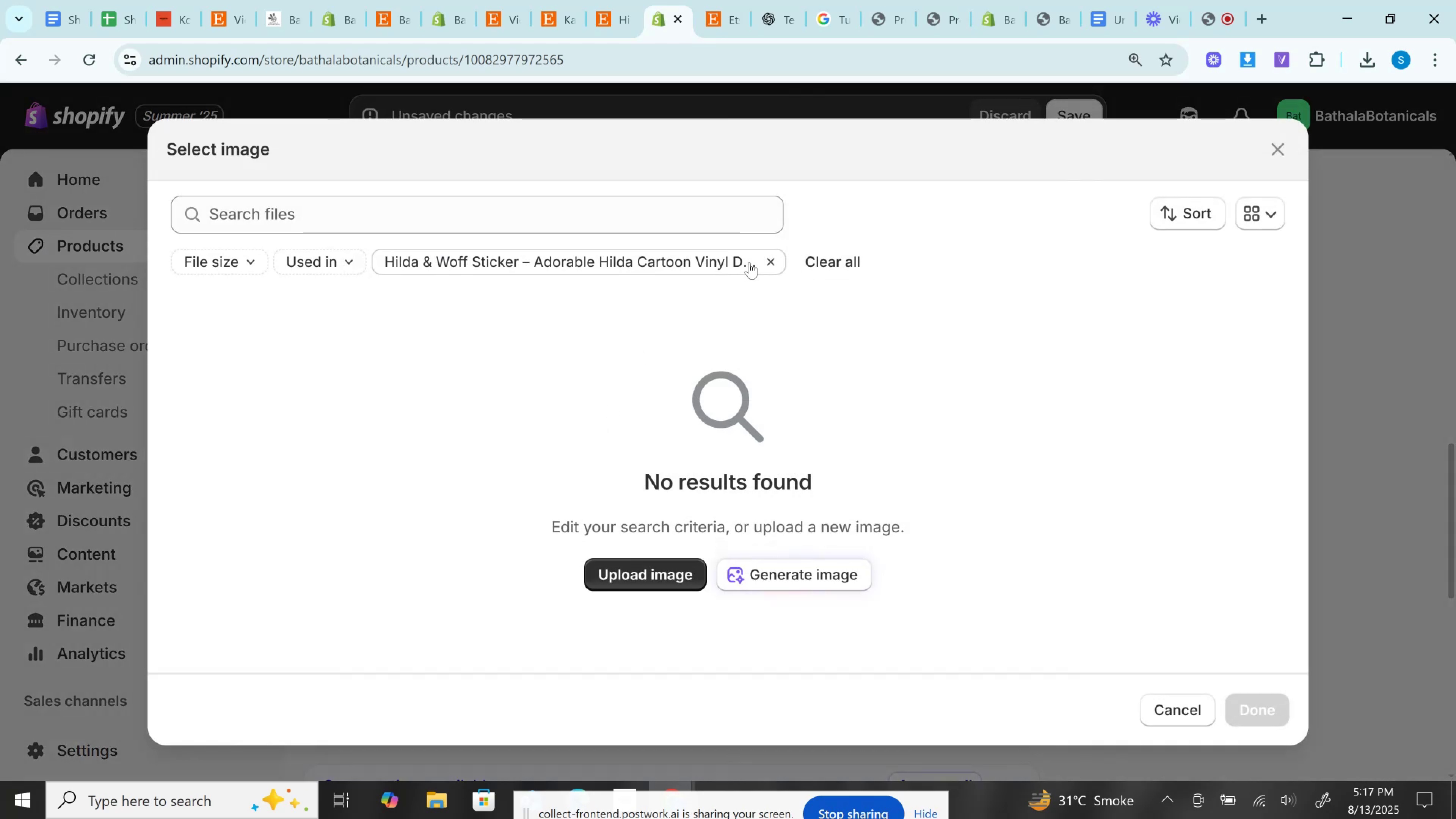 
left_click([772, 262])
 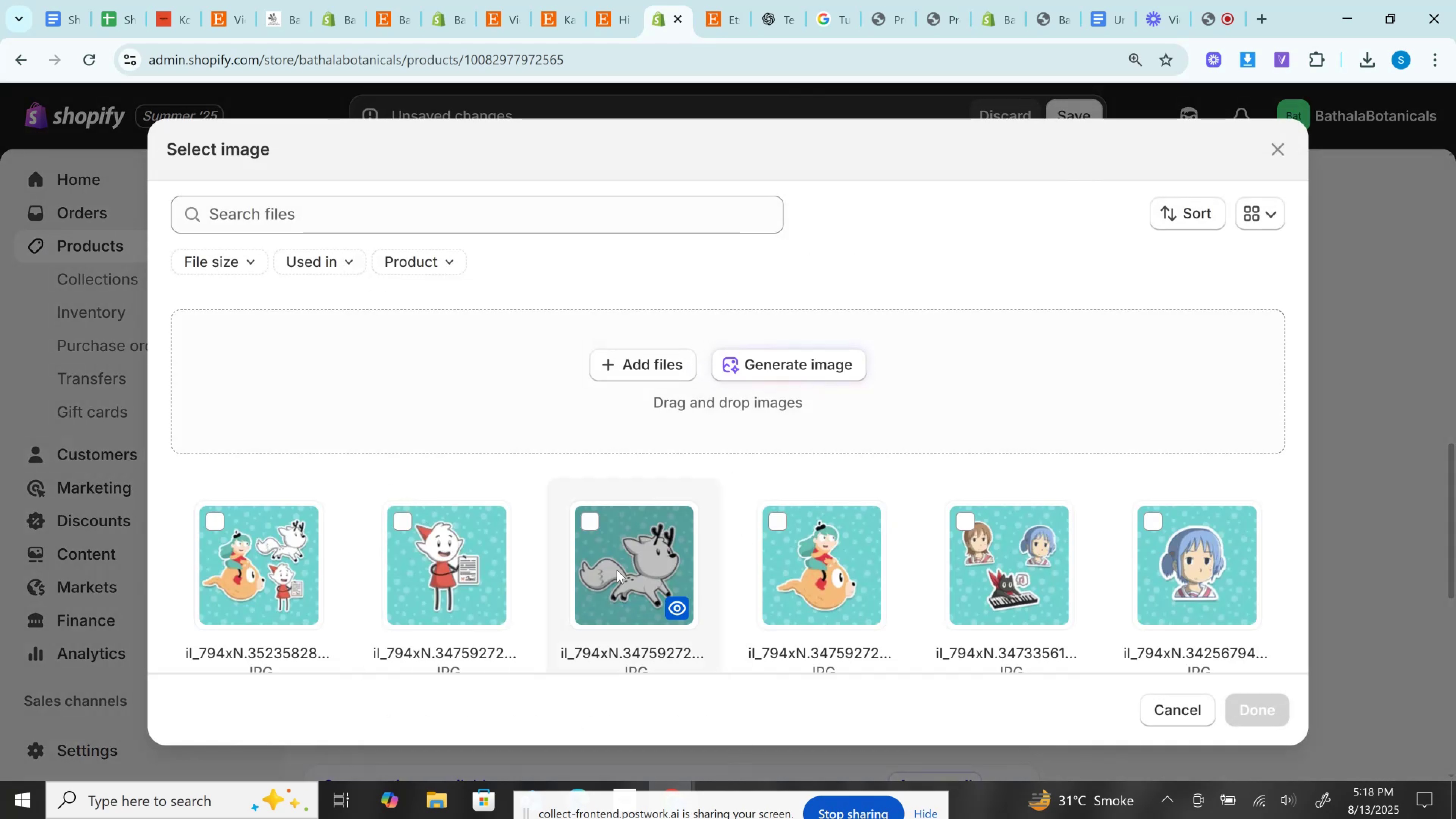 
left_click([628, 570])
 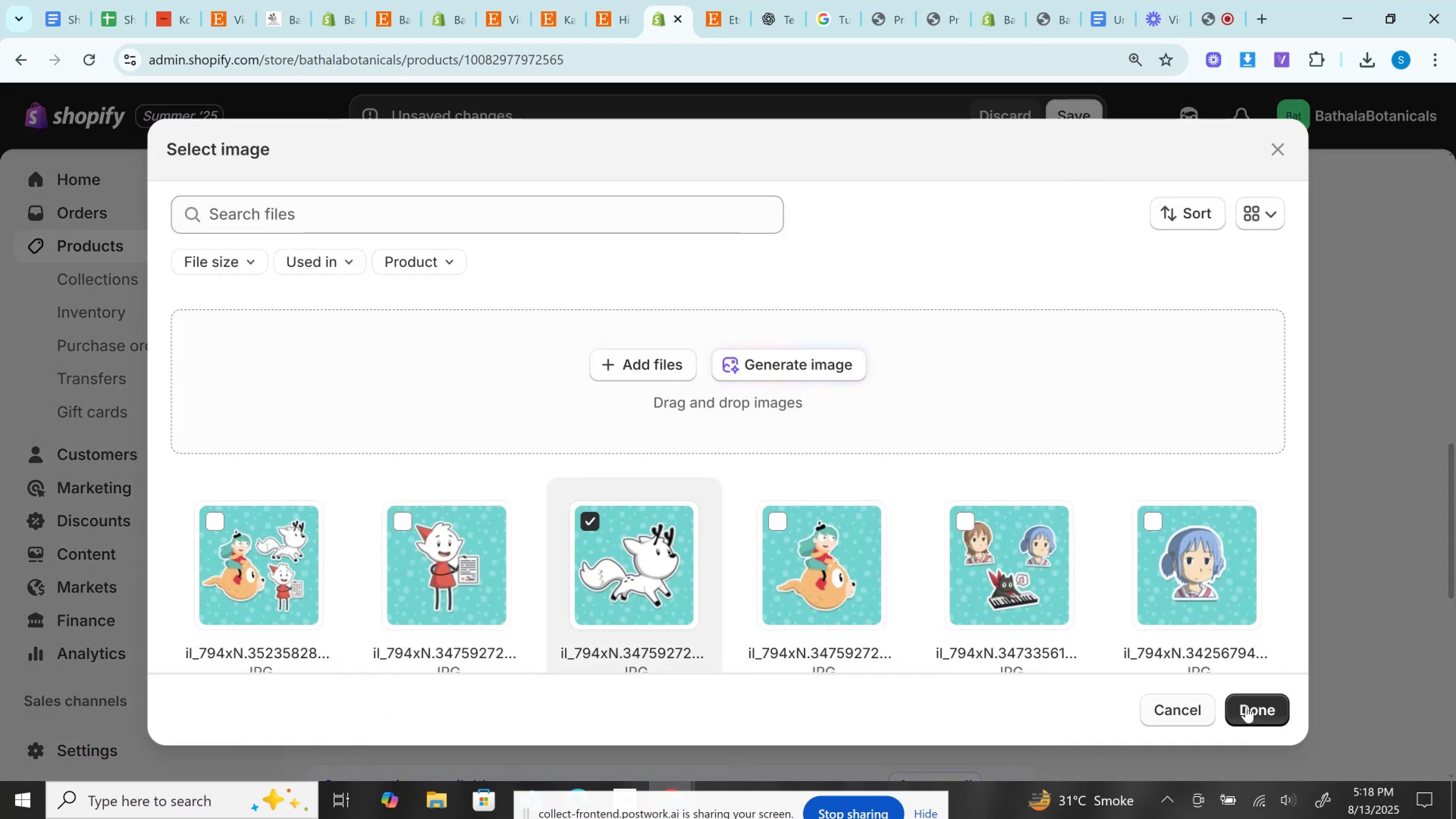 
left_click([1258, 714])
 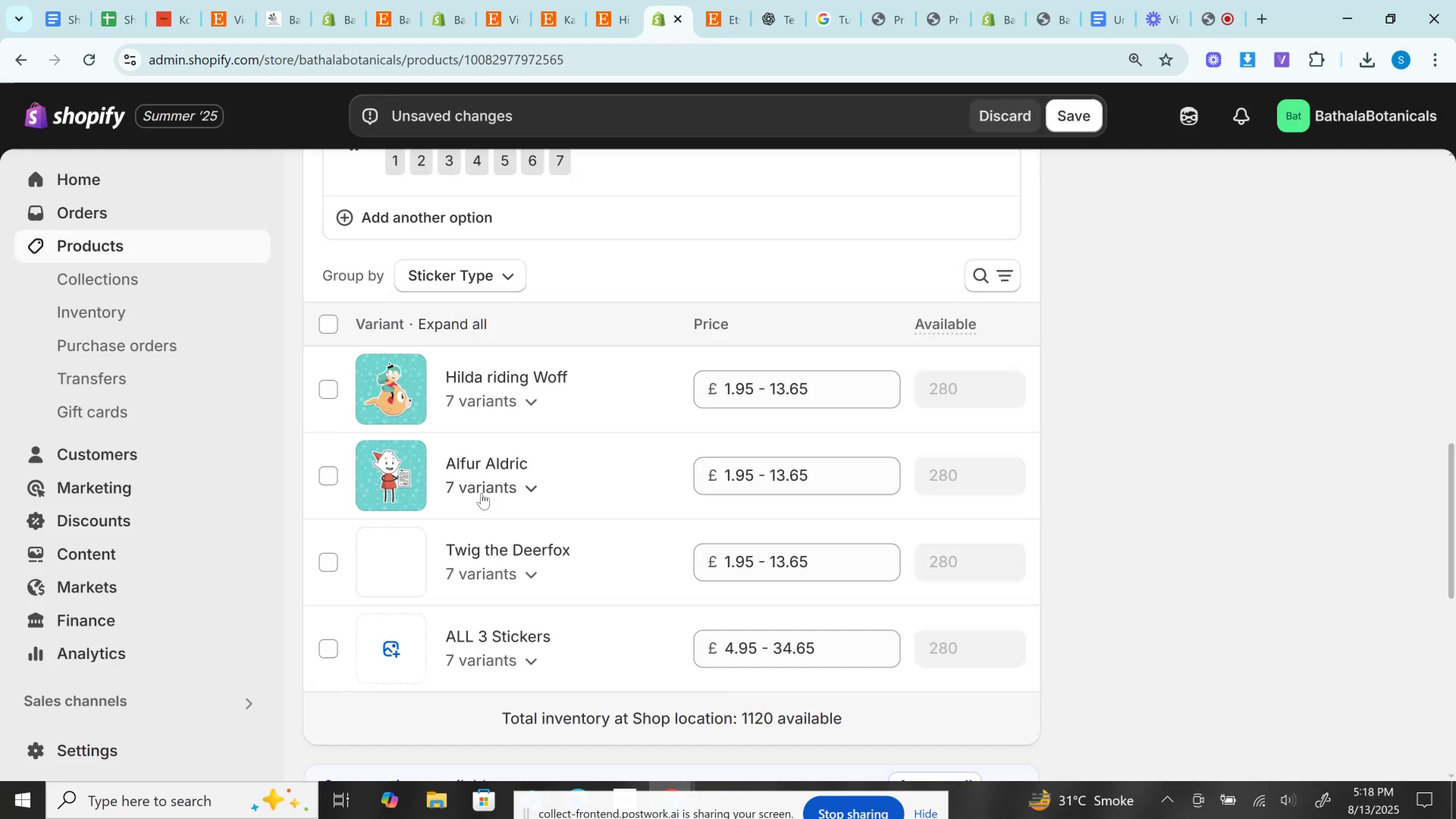 
scroll: coordinate [482, 493], scroll_direction: down, amount: 1.0
 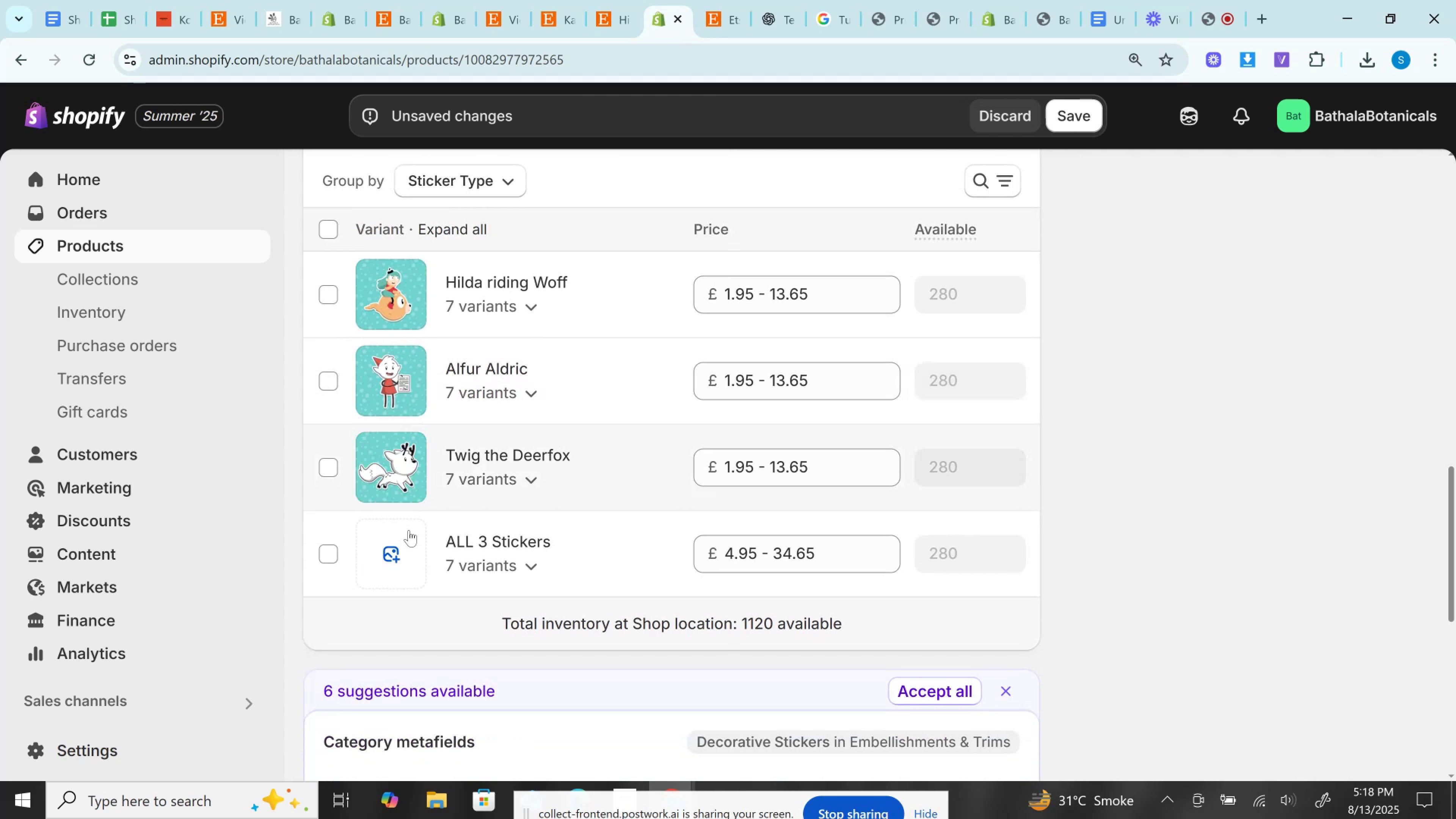 
left_click([393, 544])
 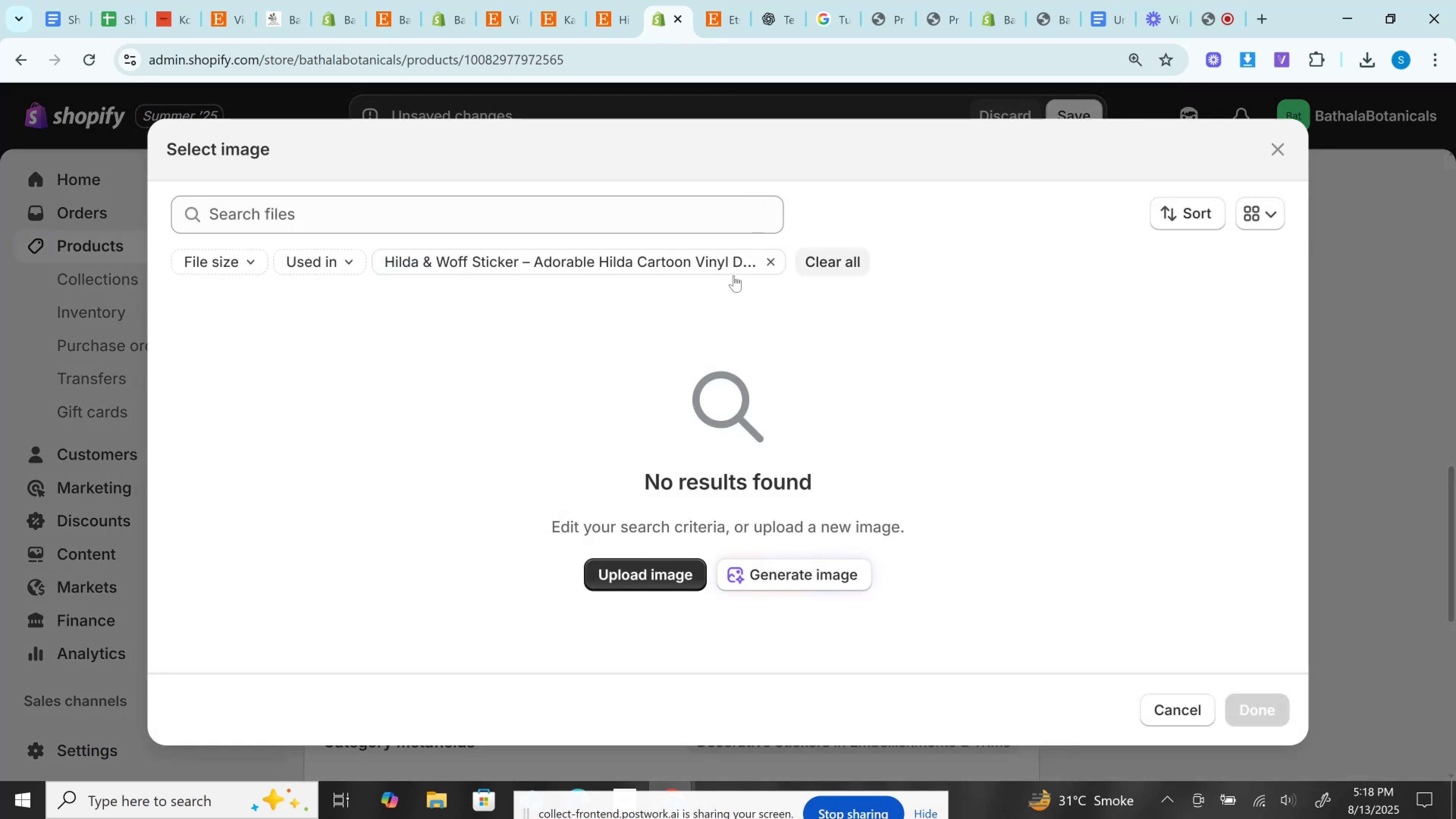 
left_click([769, 261])
 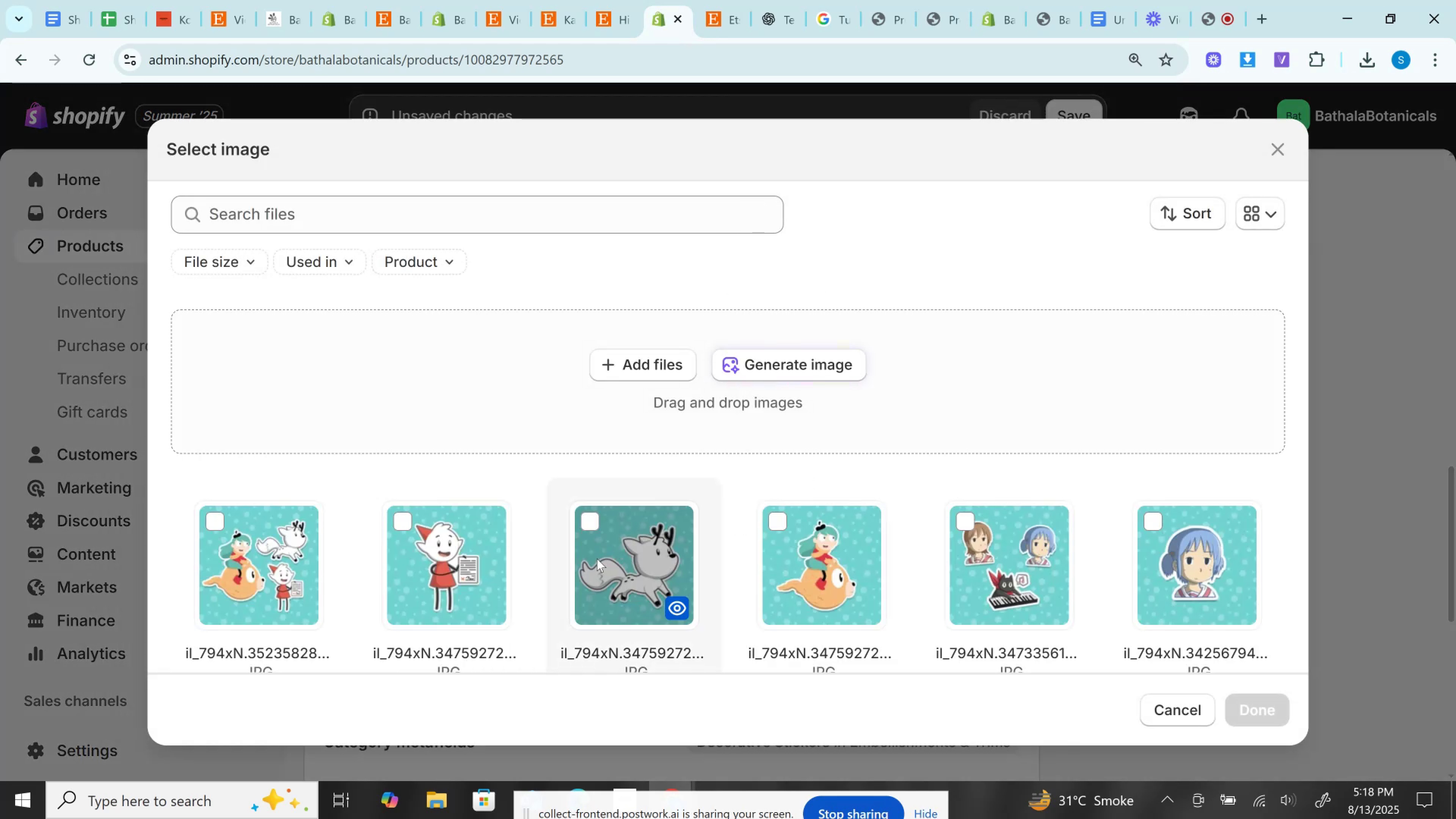 
wait(5.97)
 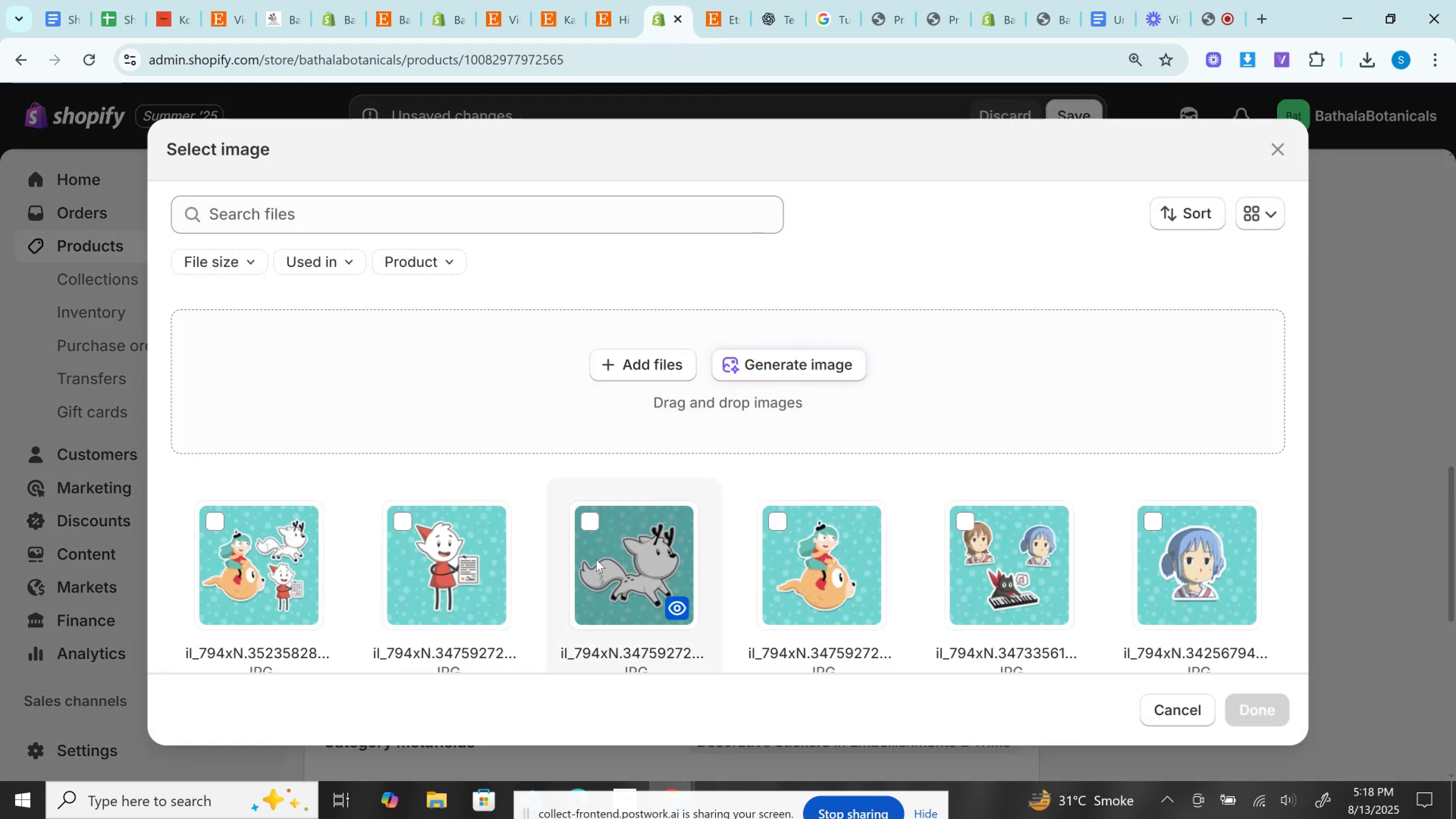 
left_click([334, 504])
 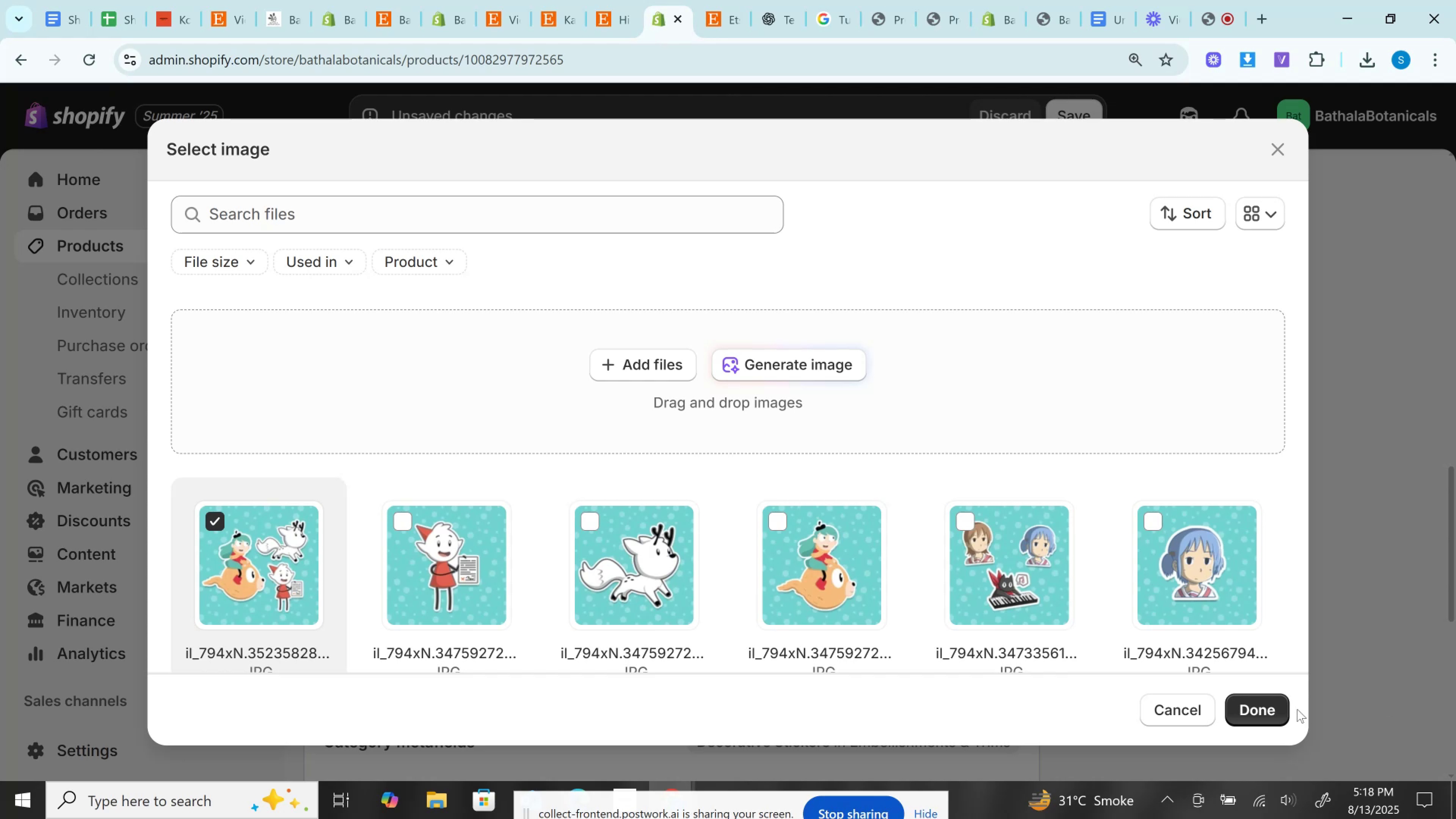 
left_click([1288, 712])
 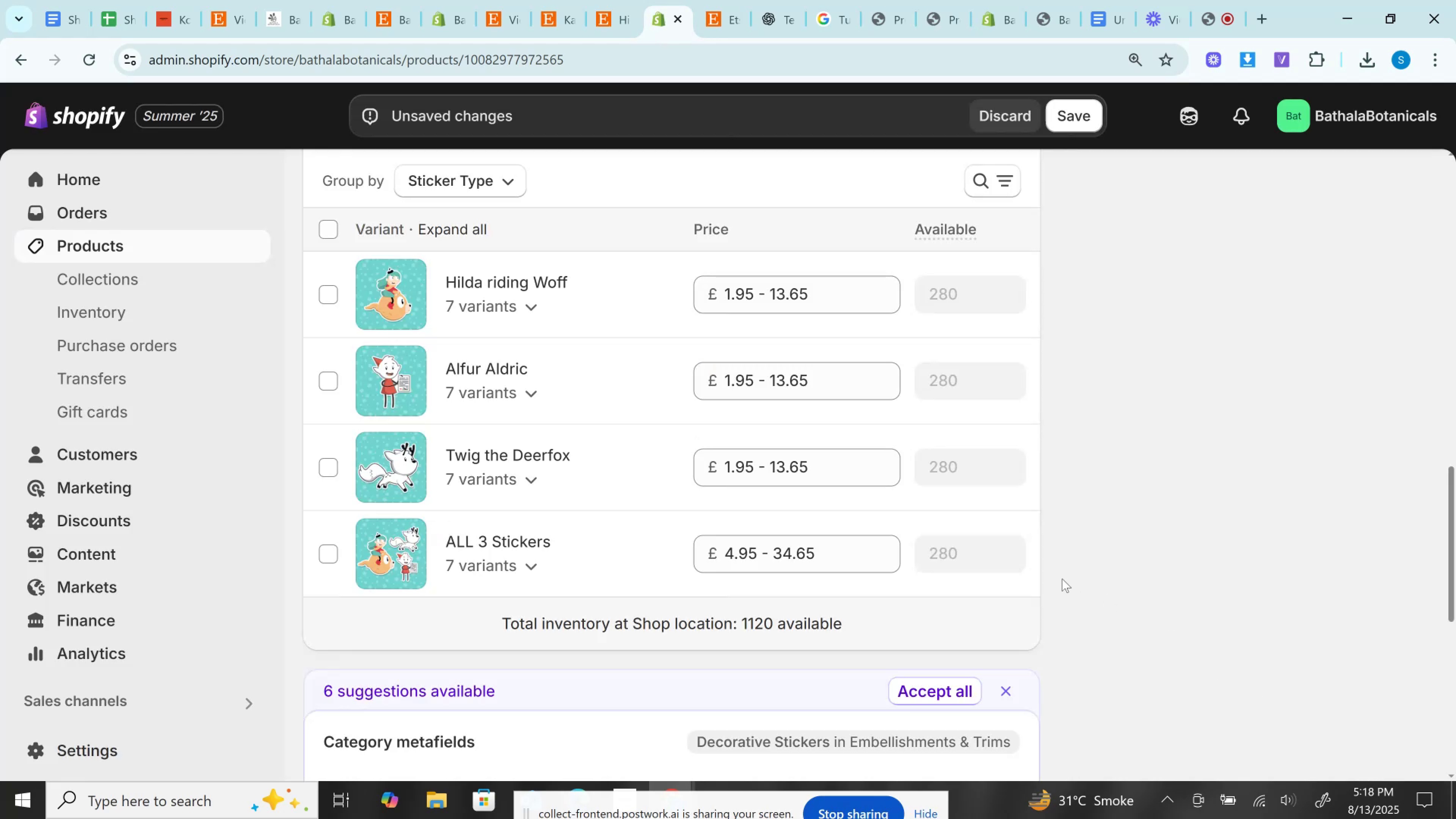 
scroll: coordinate [1062, 579], scroll_direction: up, amount: 12.0
 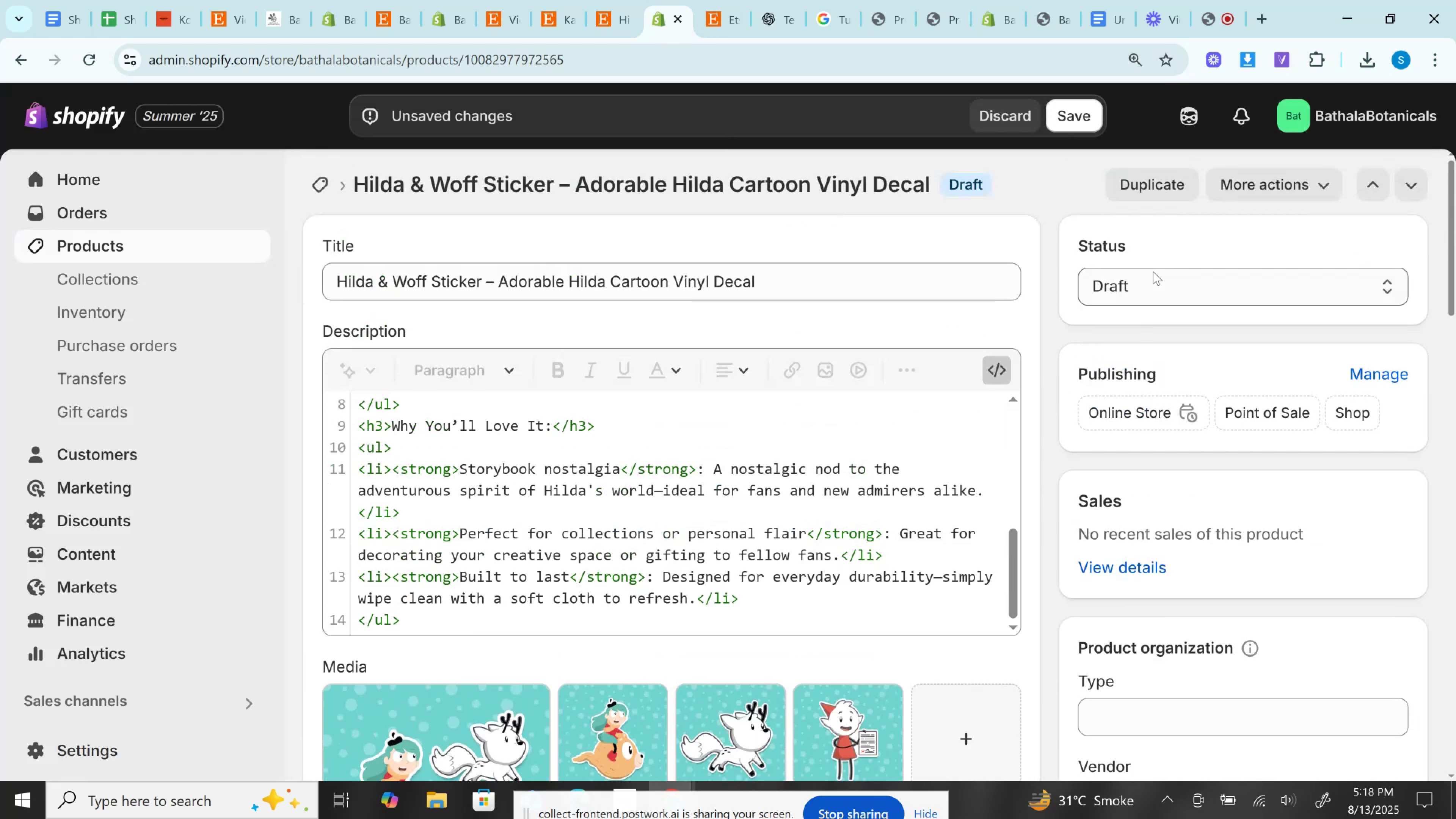 
left_click([1153, 271])
 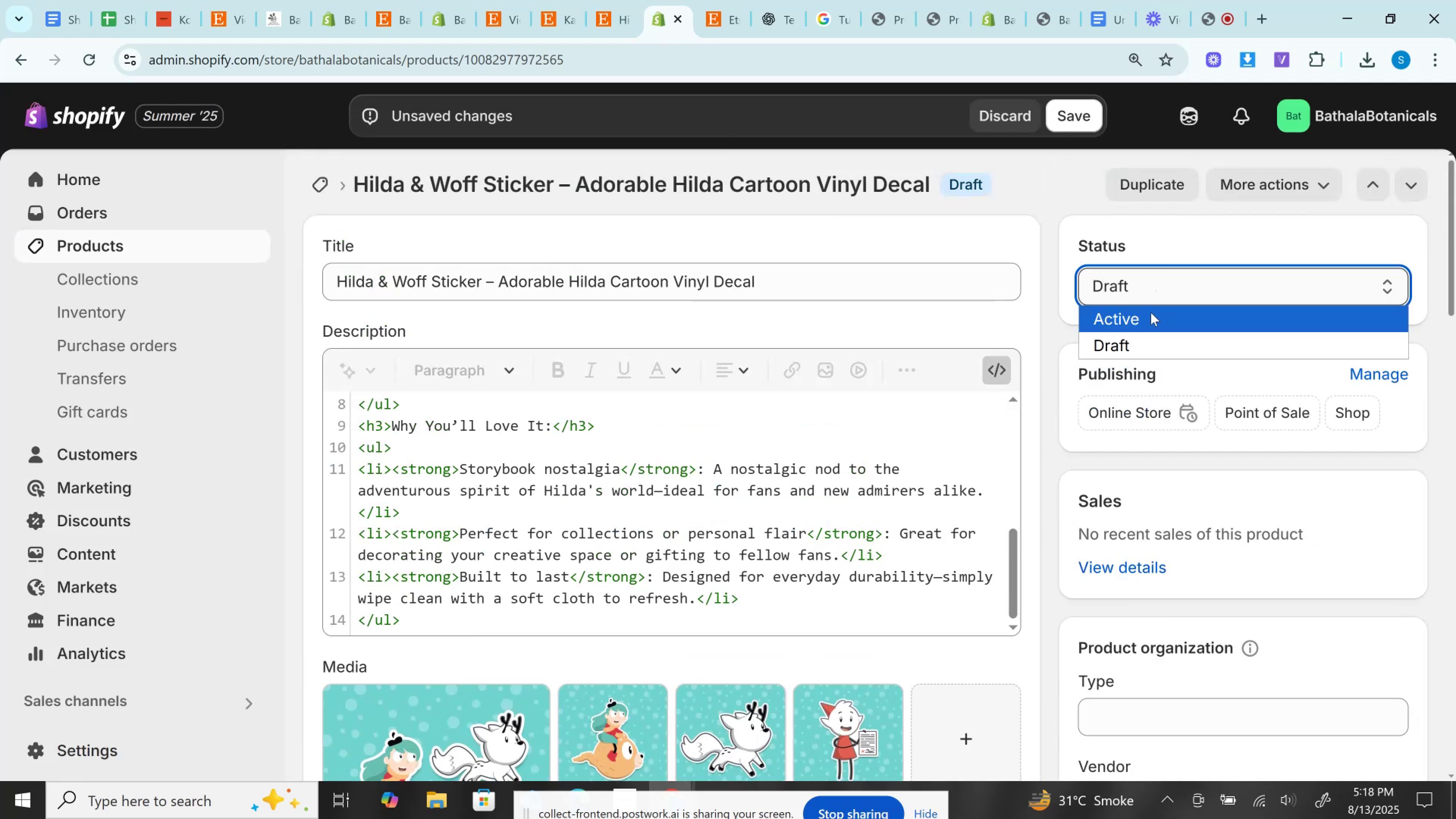 
left_click([1151, 312])
 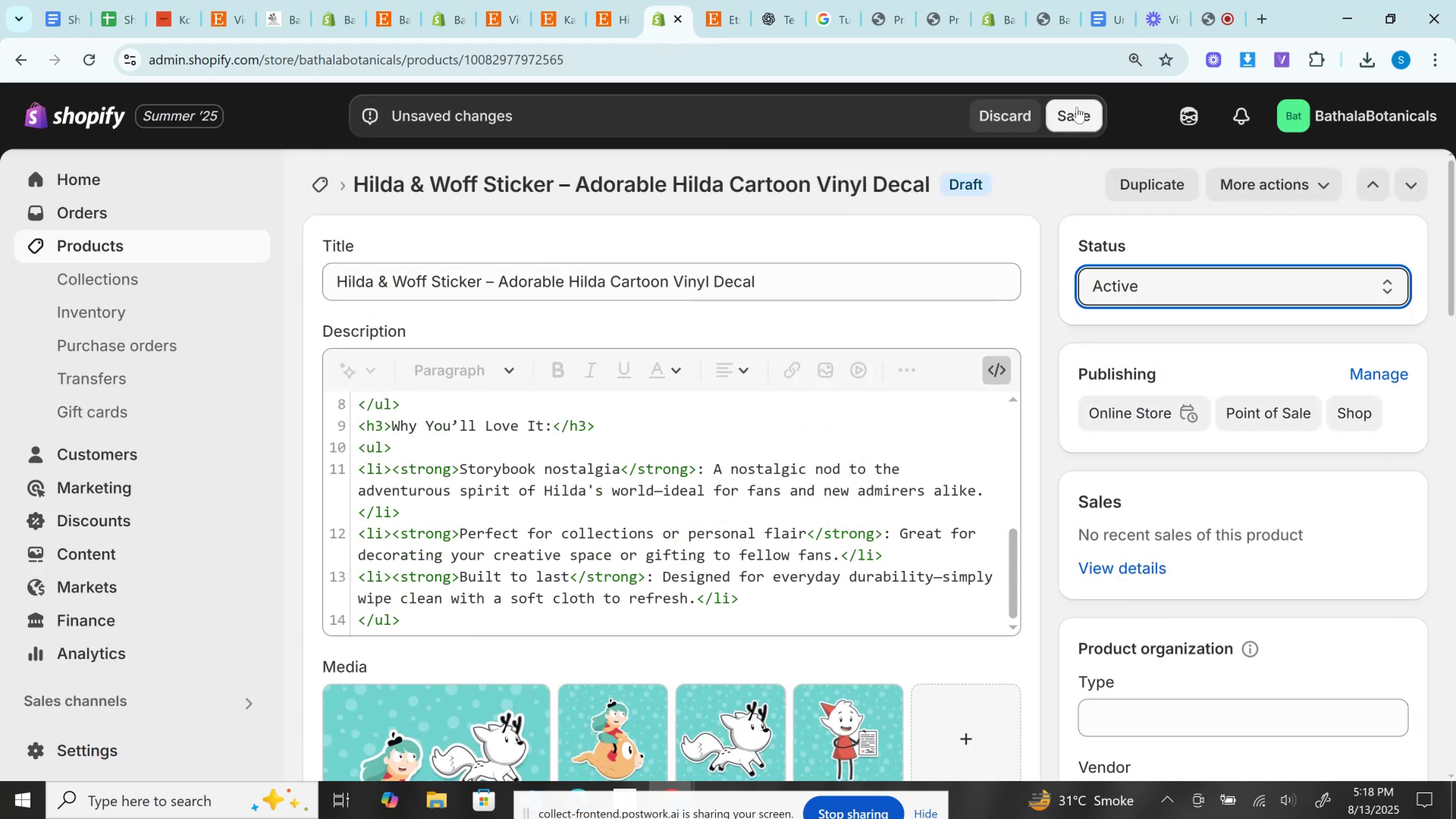 
left_click([1077, 107])
 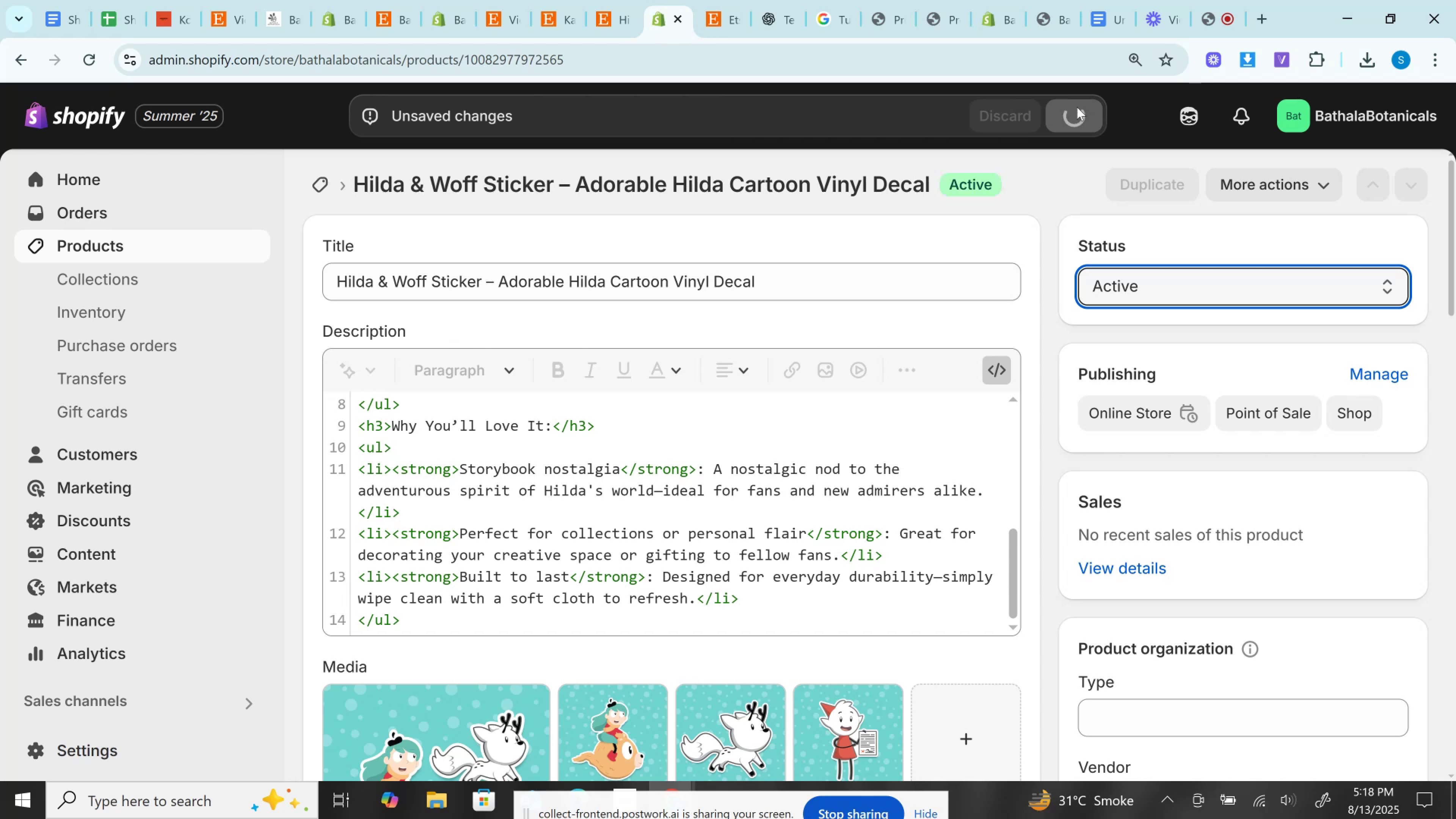 
wait(7.54)
 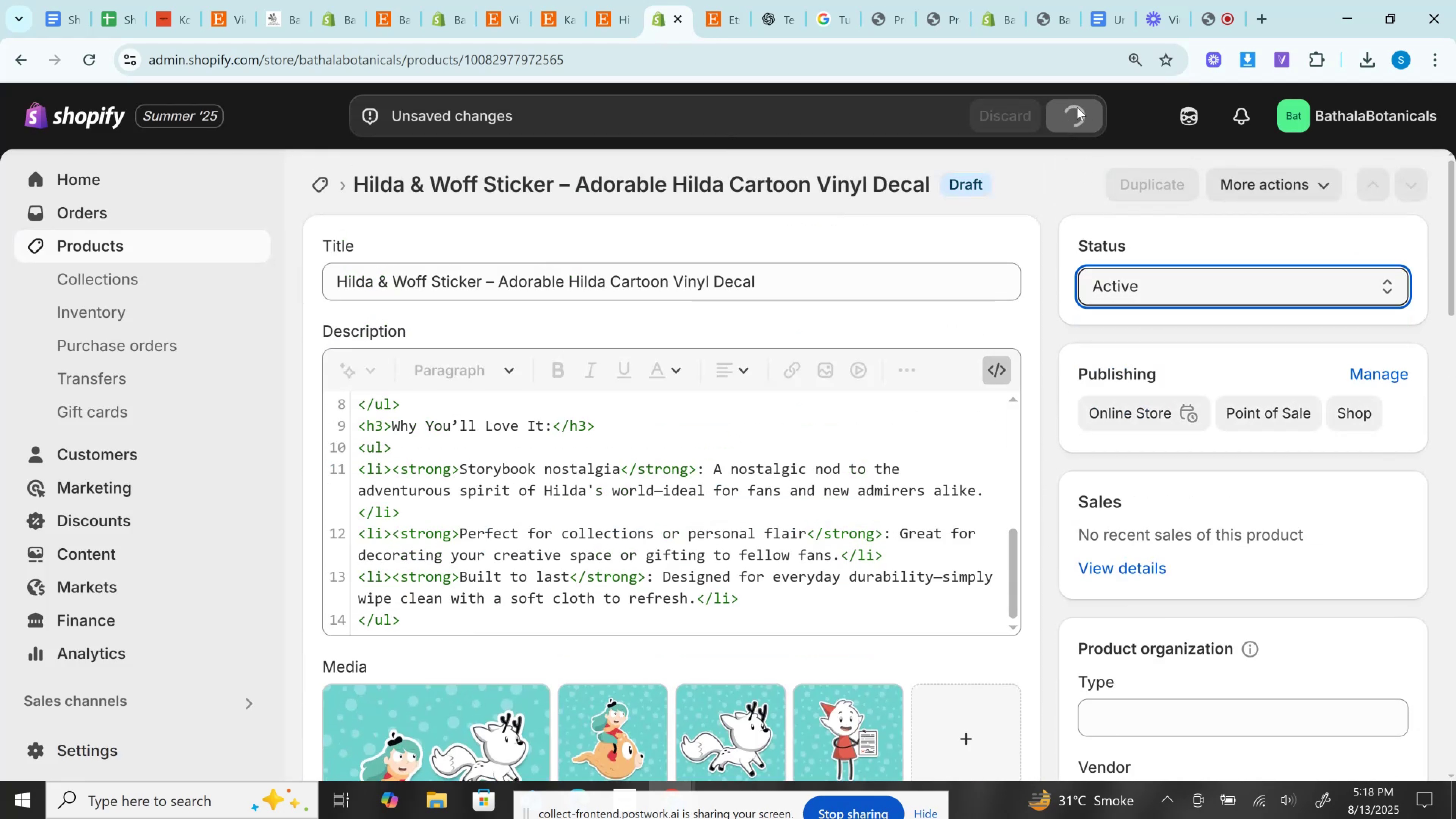 
left_click([445, 0])
 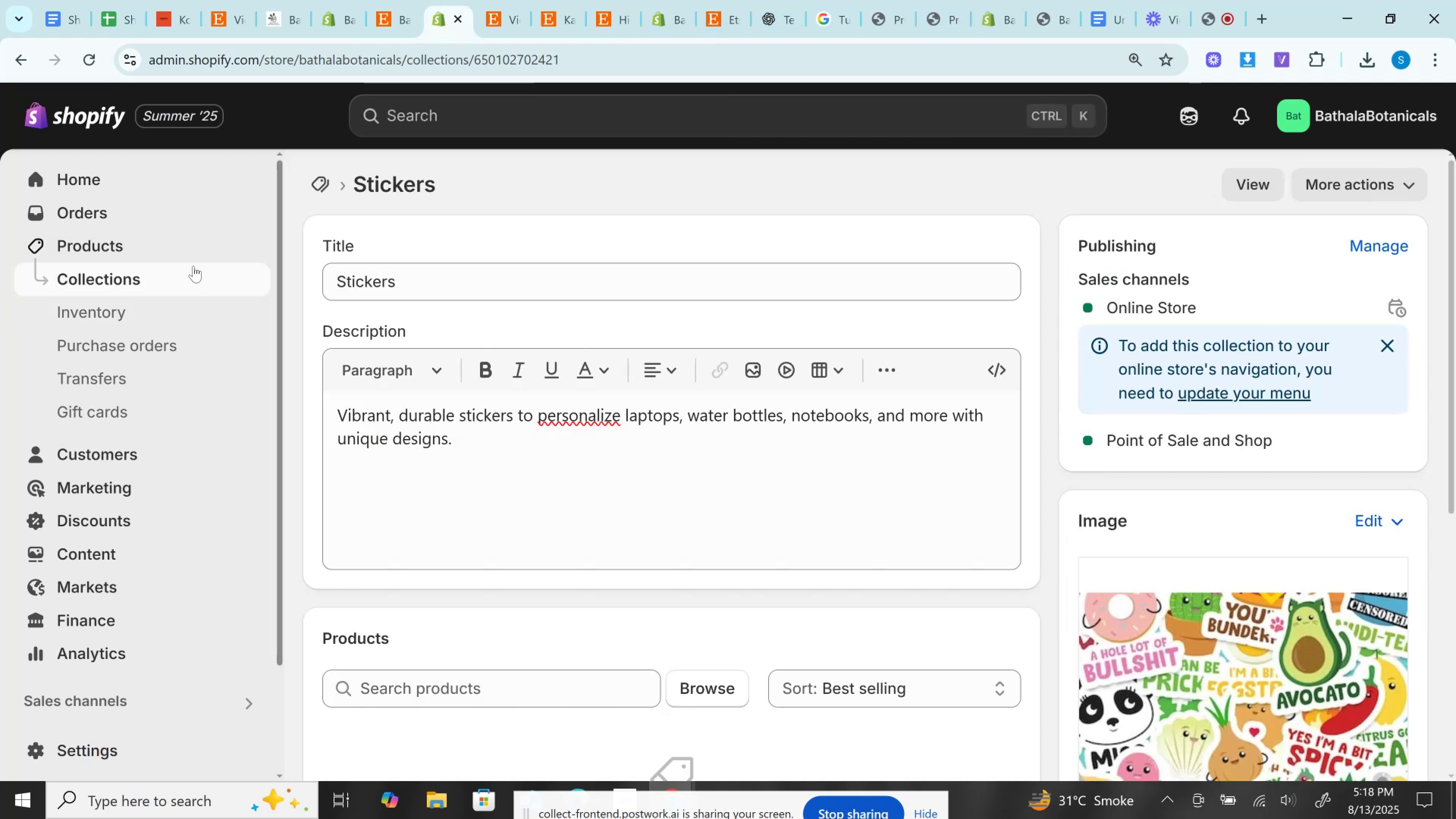 
left_click([152, 292])
 